 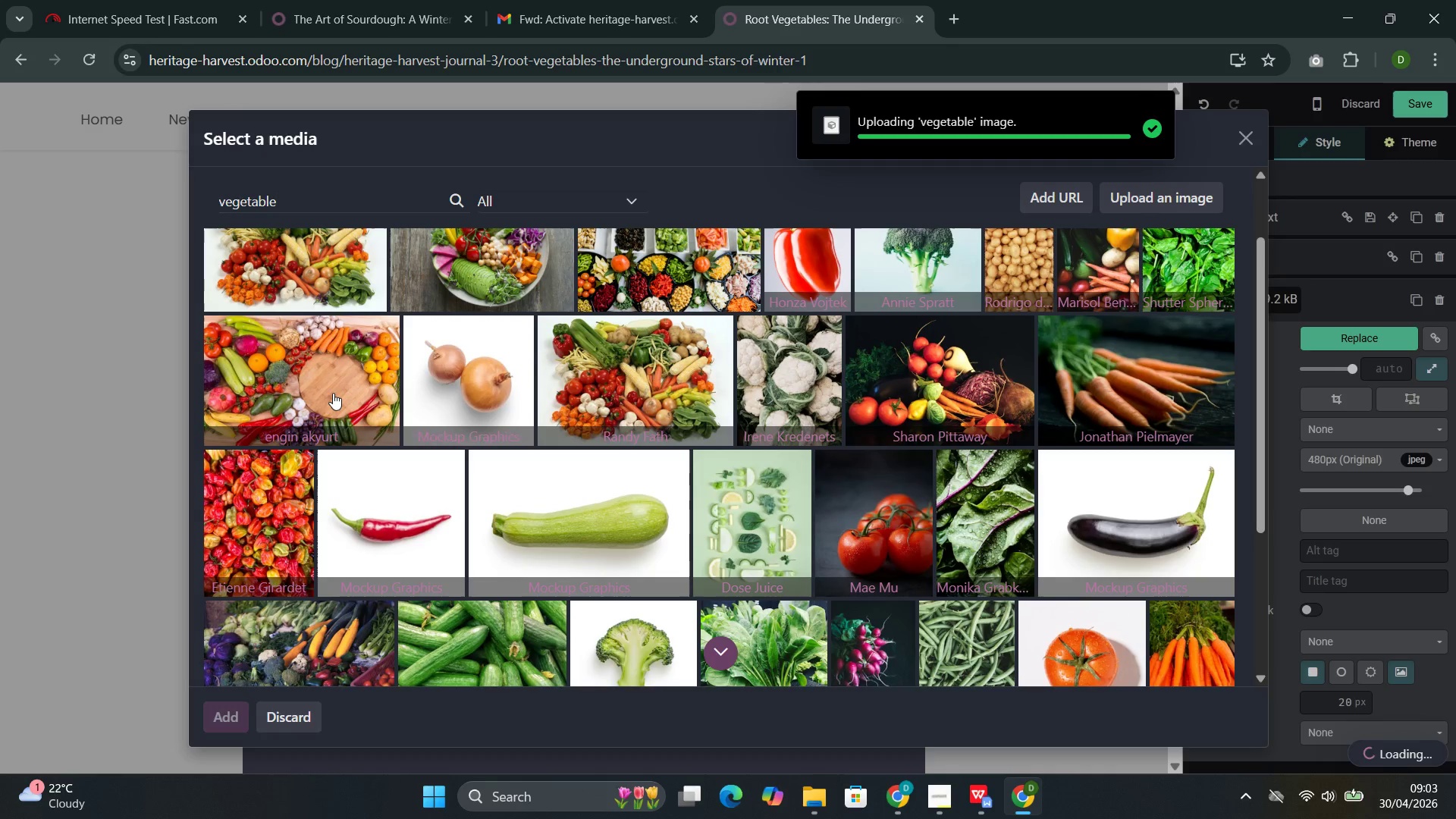 
left_click([390, 546])
 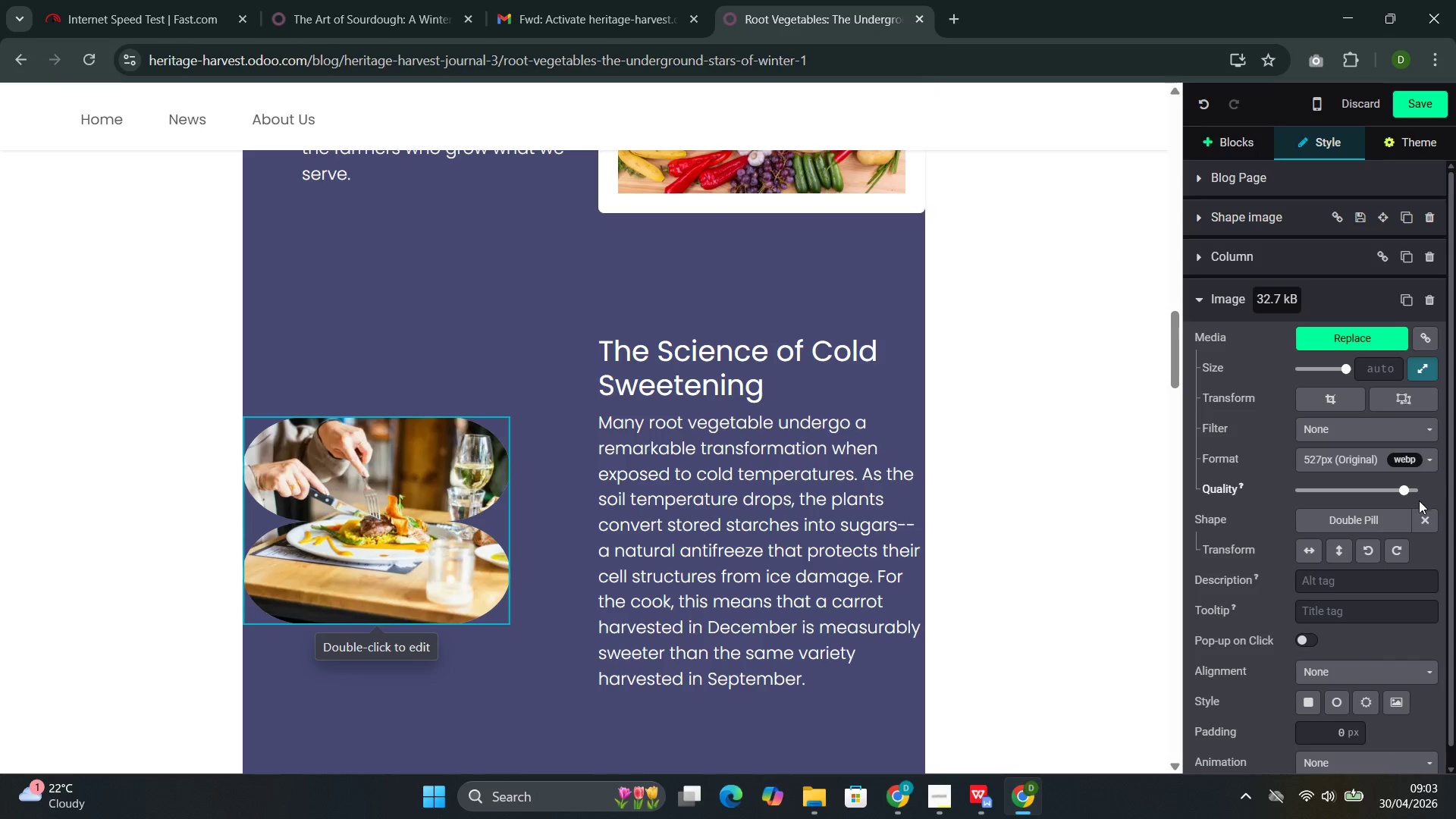 
left_click([1425, 522])
 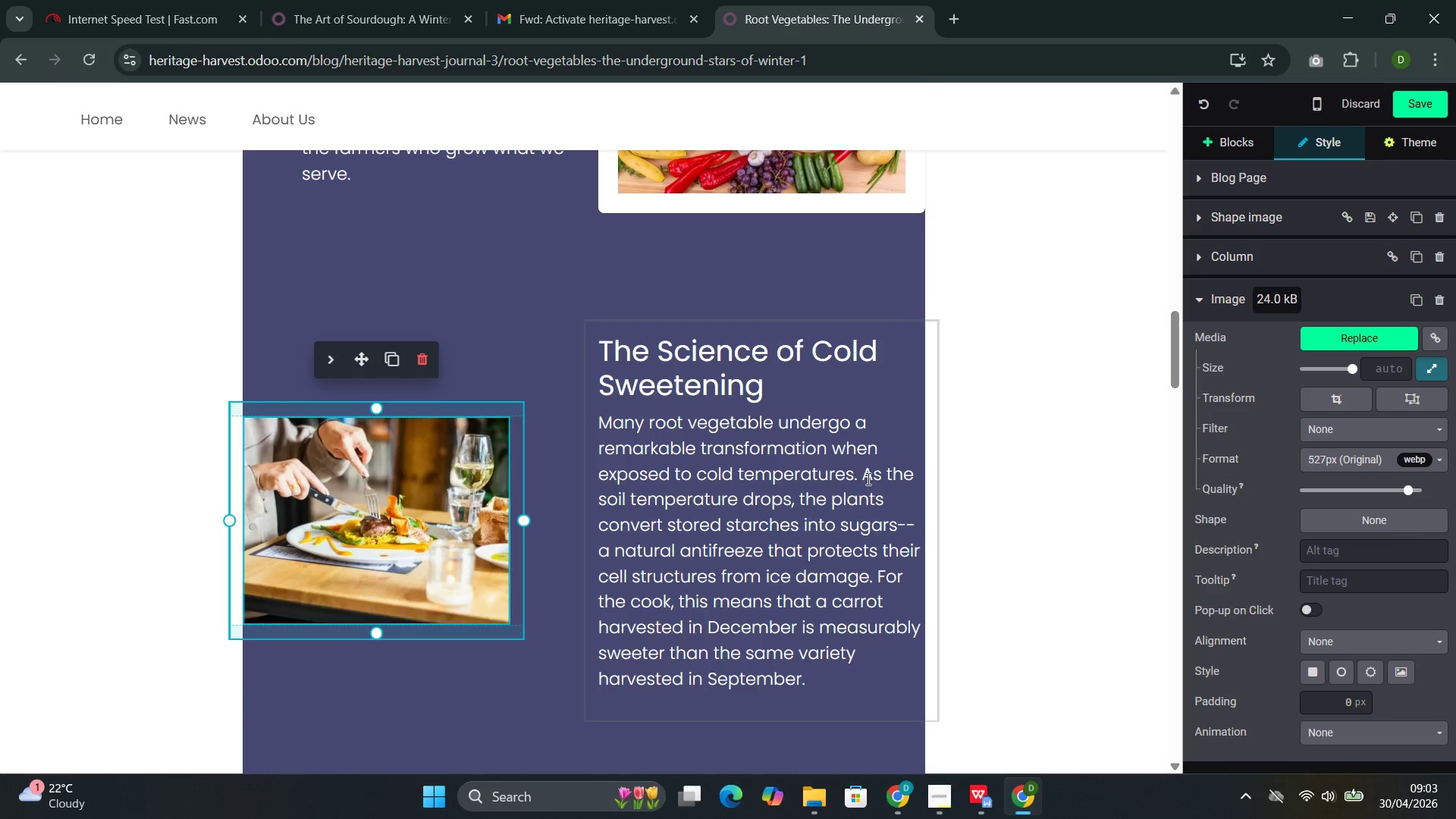 
wait(5.42)
 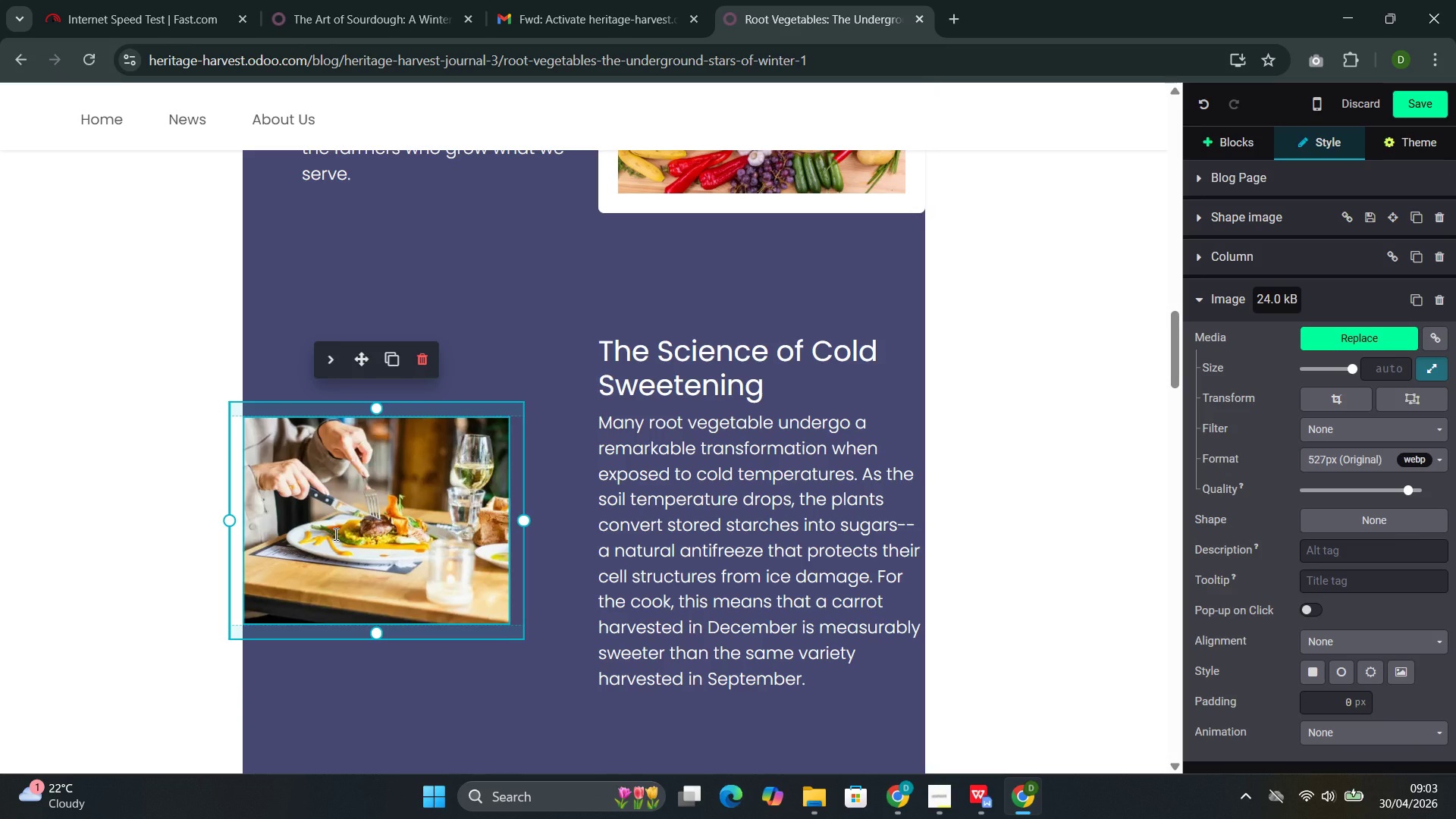 
double_click([407, 482])
 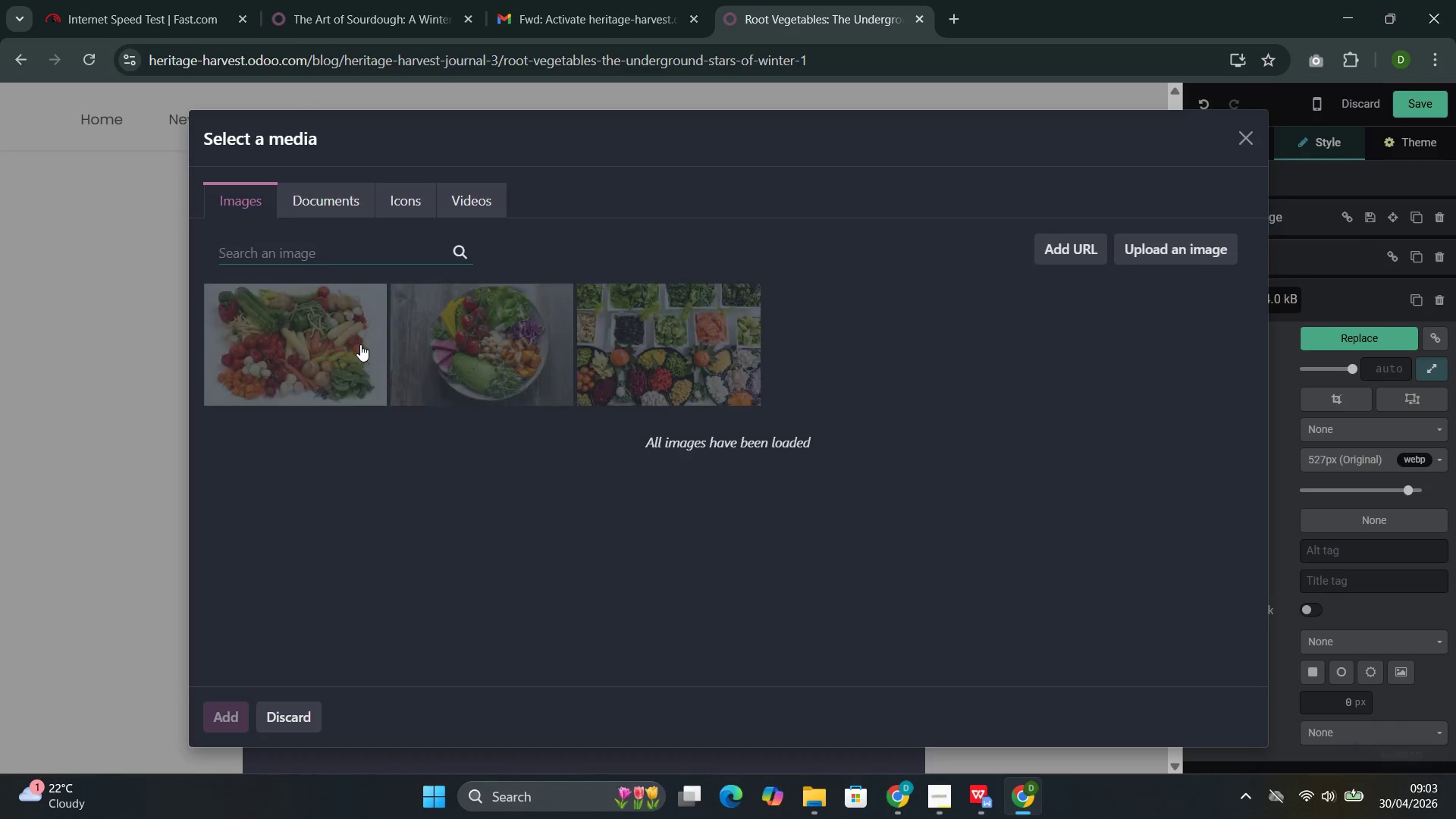 
left_click([328, 244])
 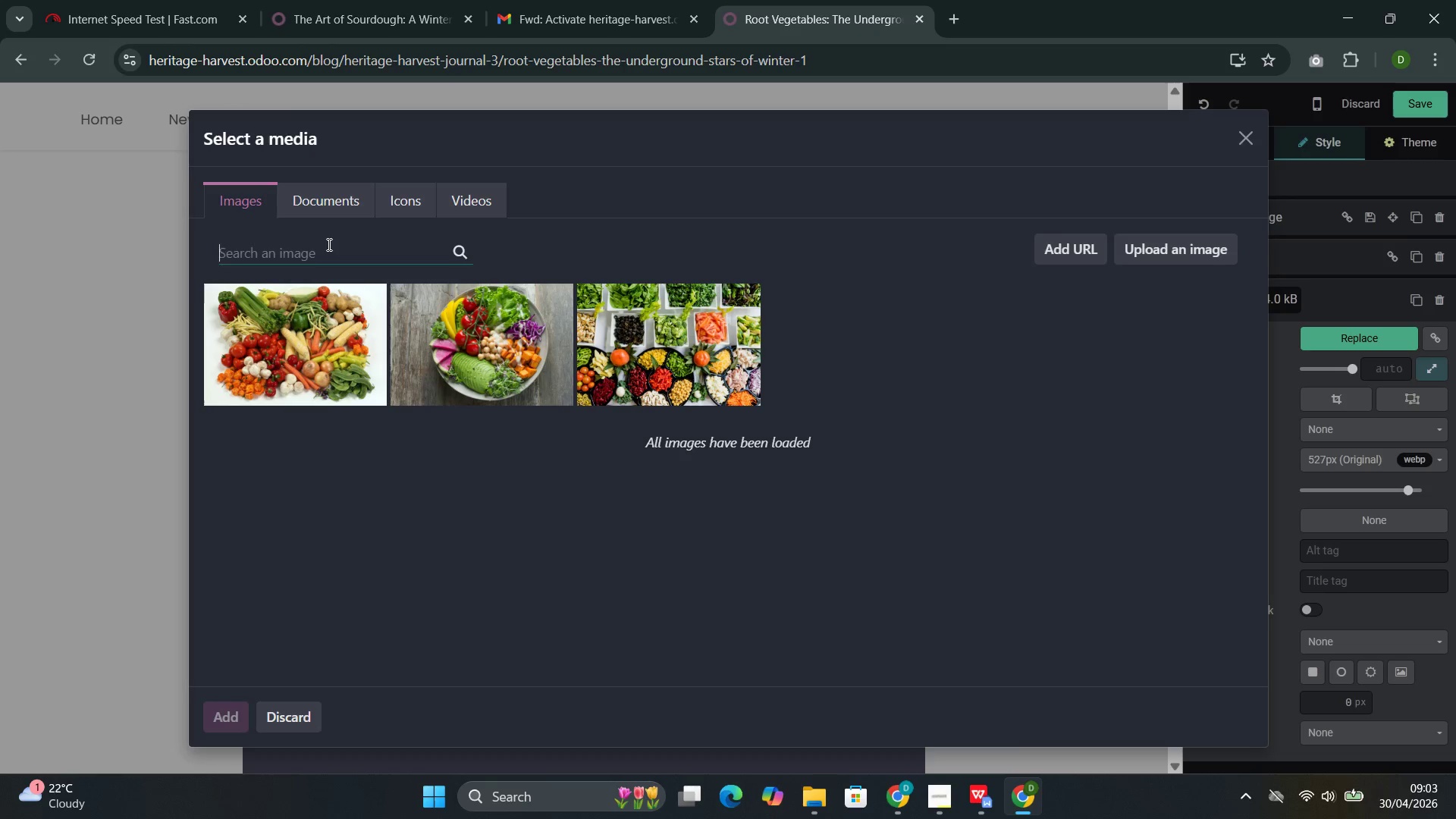 
key(Control+V)
 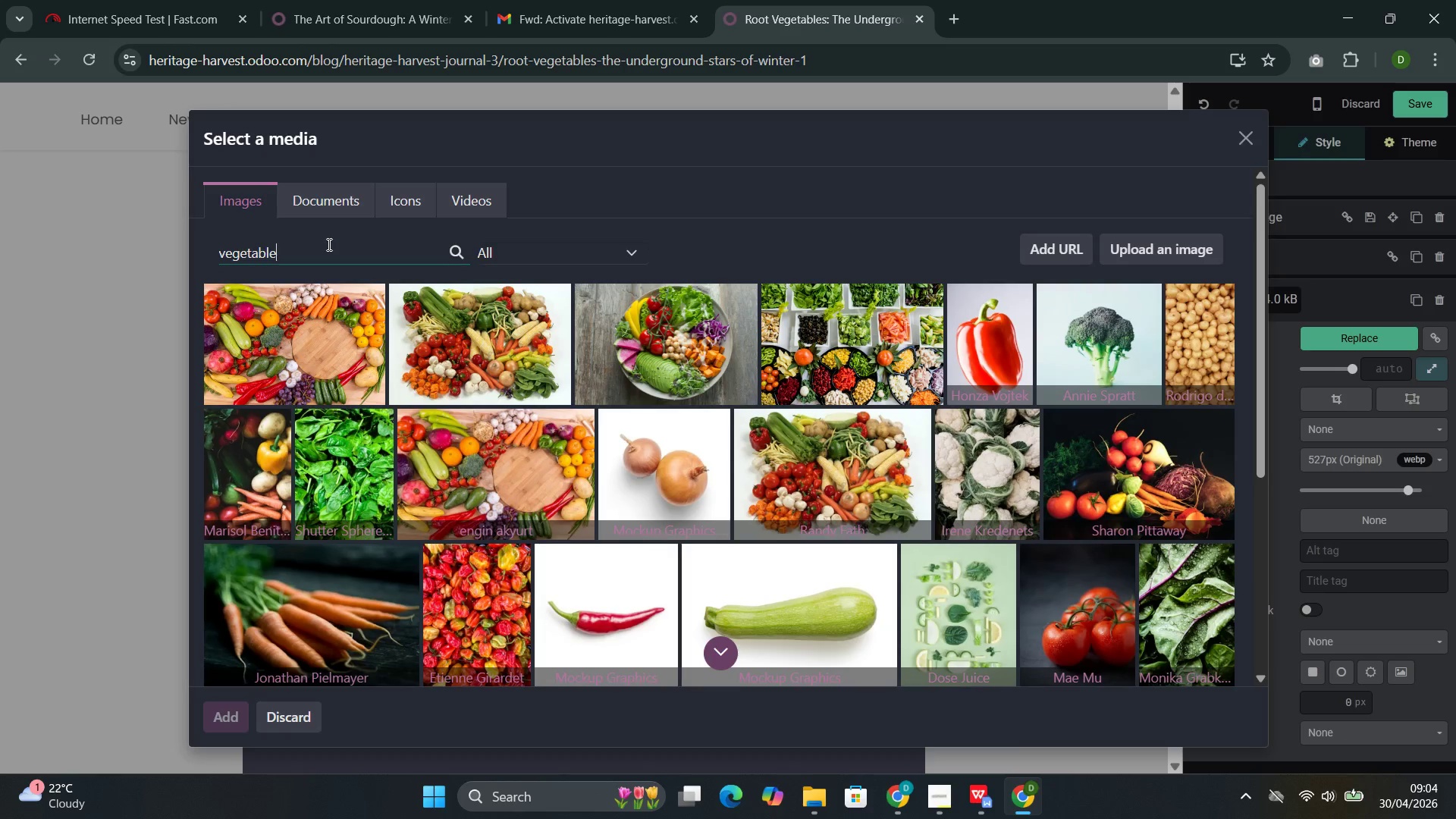 
wait(6.2)
 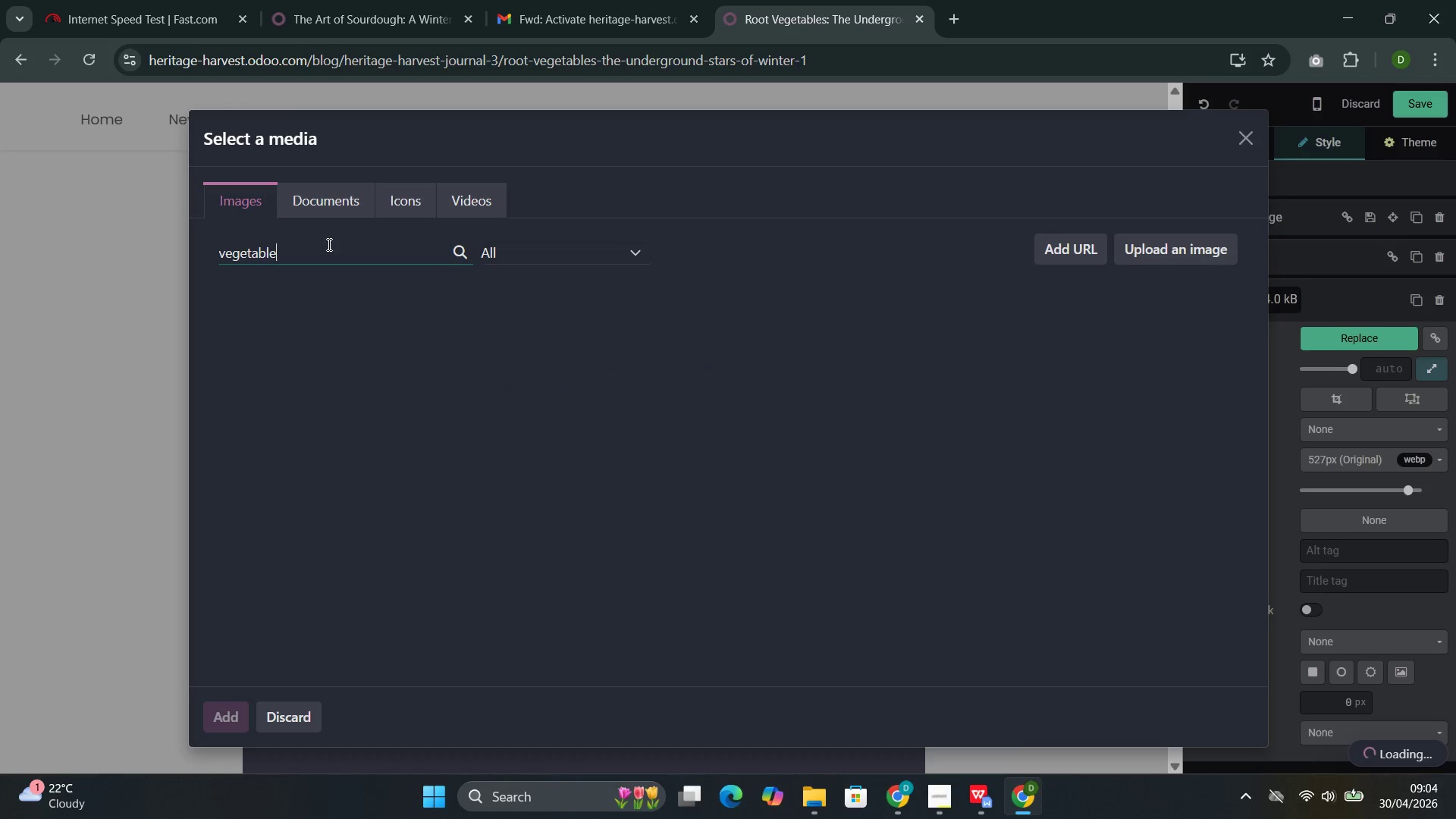 
mouse_move([392, 549])
 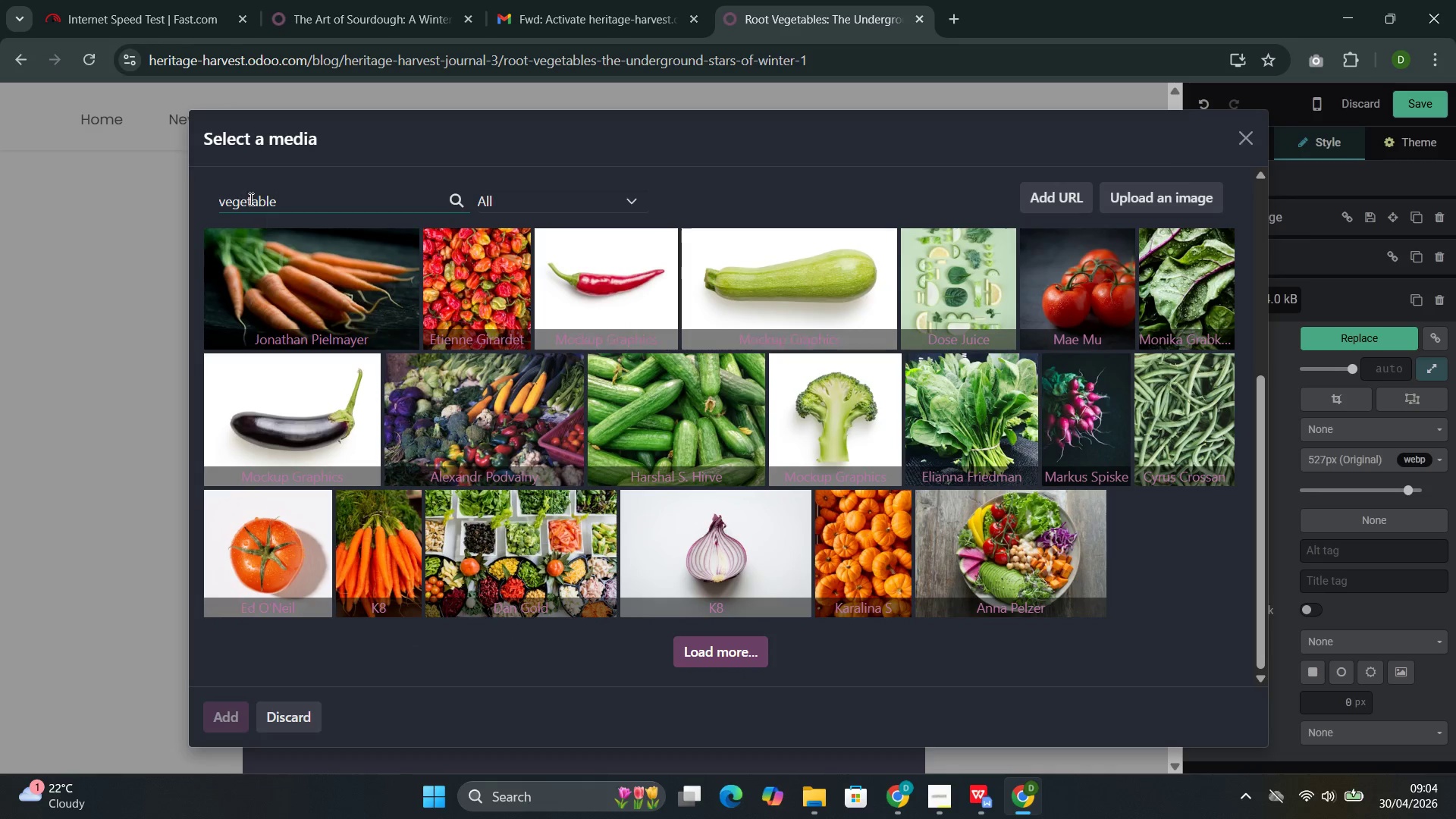 
left_click([223, 203])
 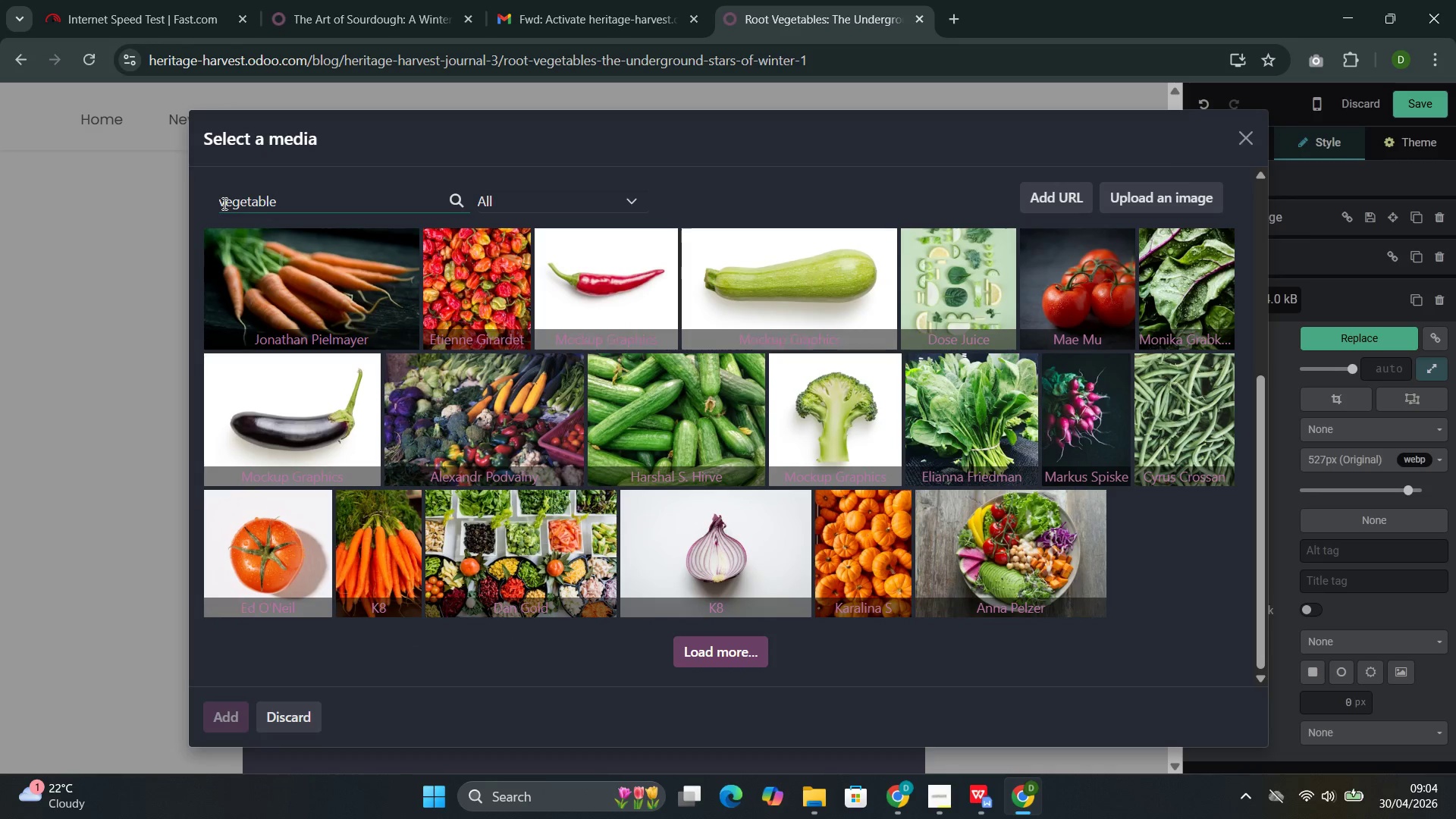 
key(ArrowLeft)
 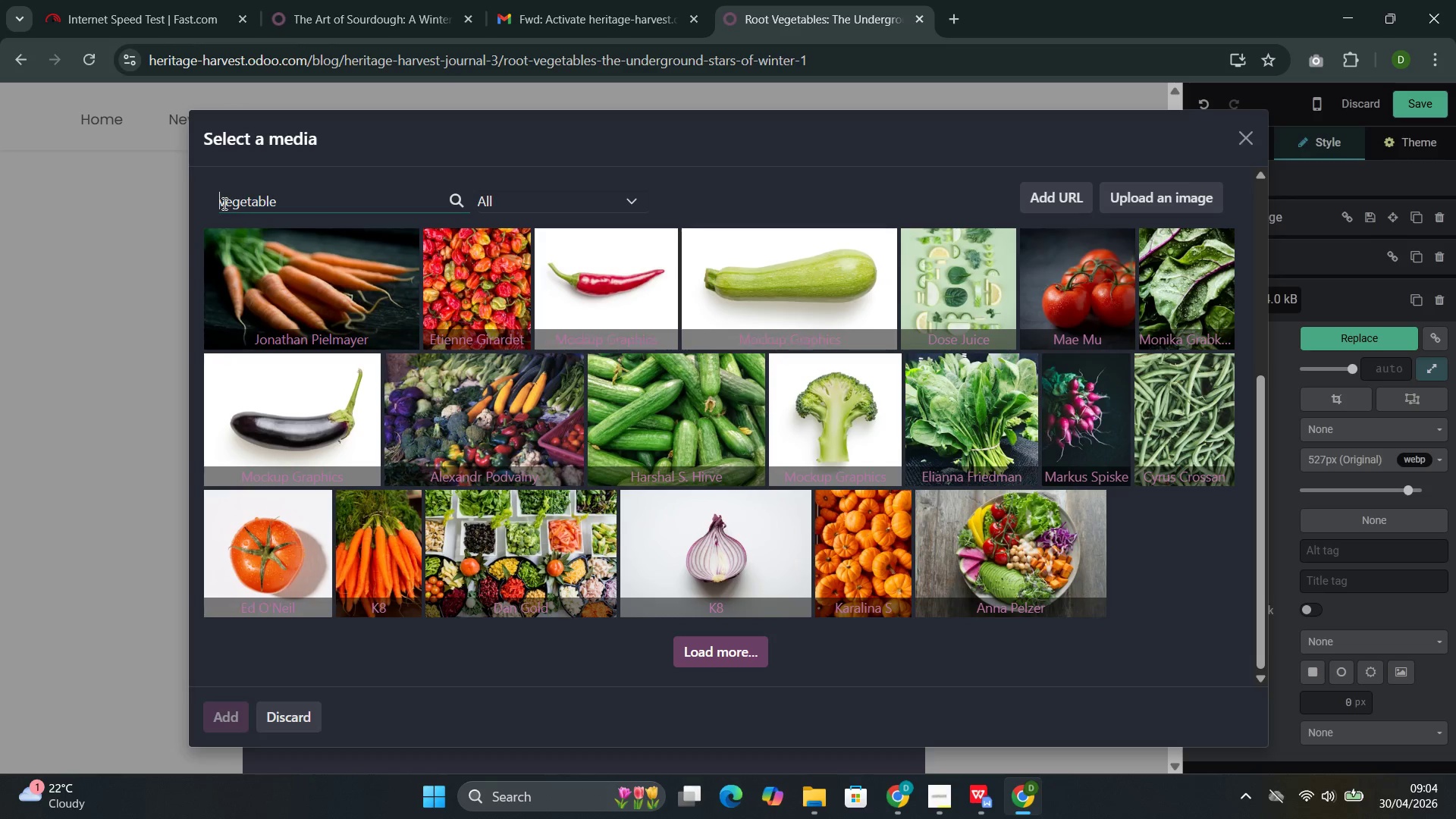 
wait(28.67)
 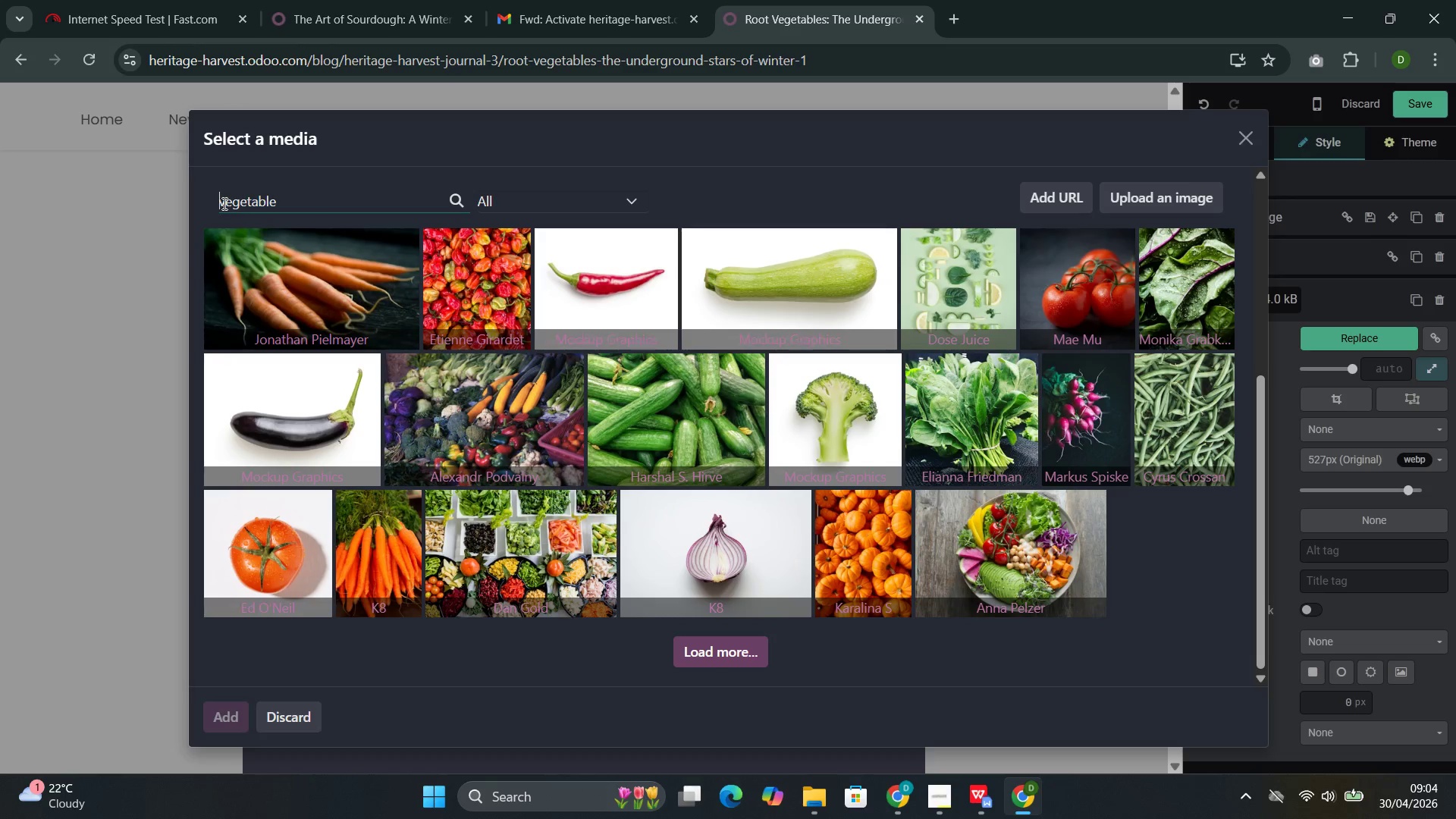 
type(root )
 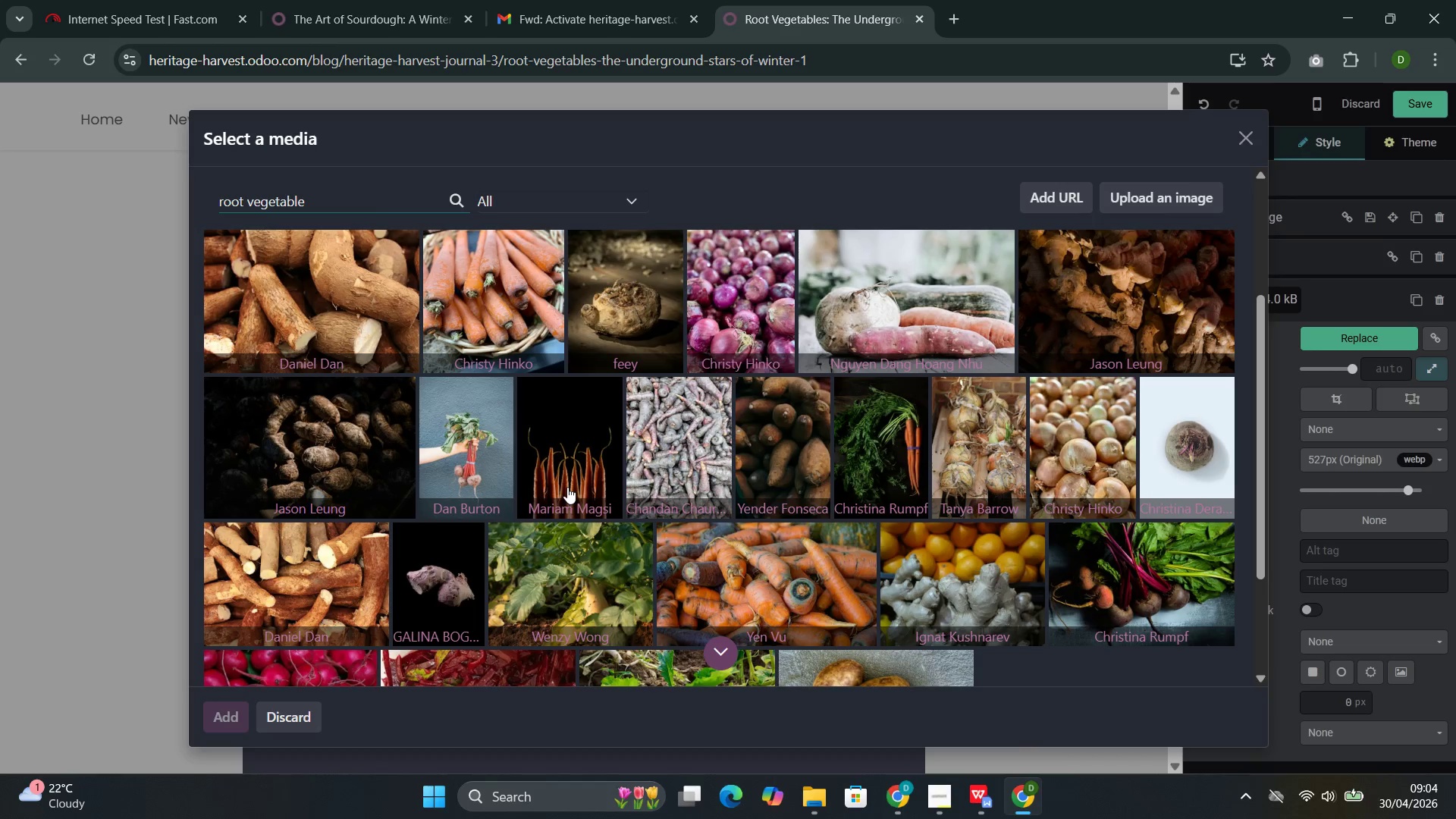 
wait(21.72)
 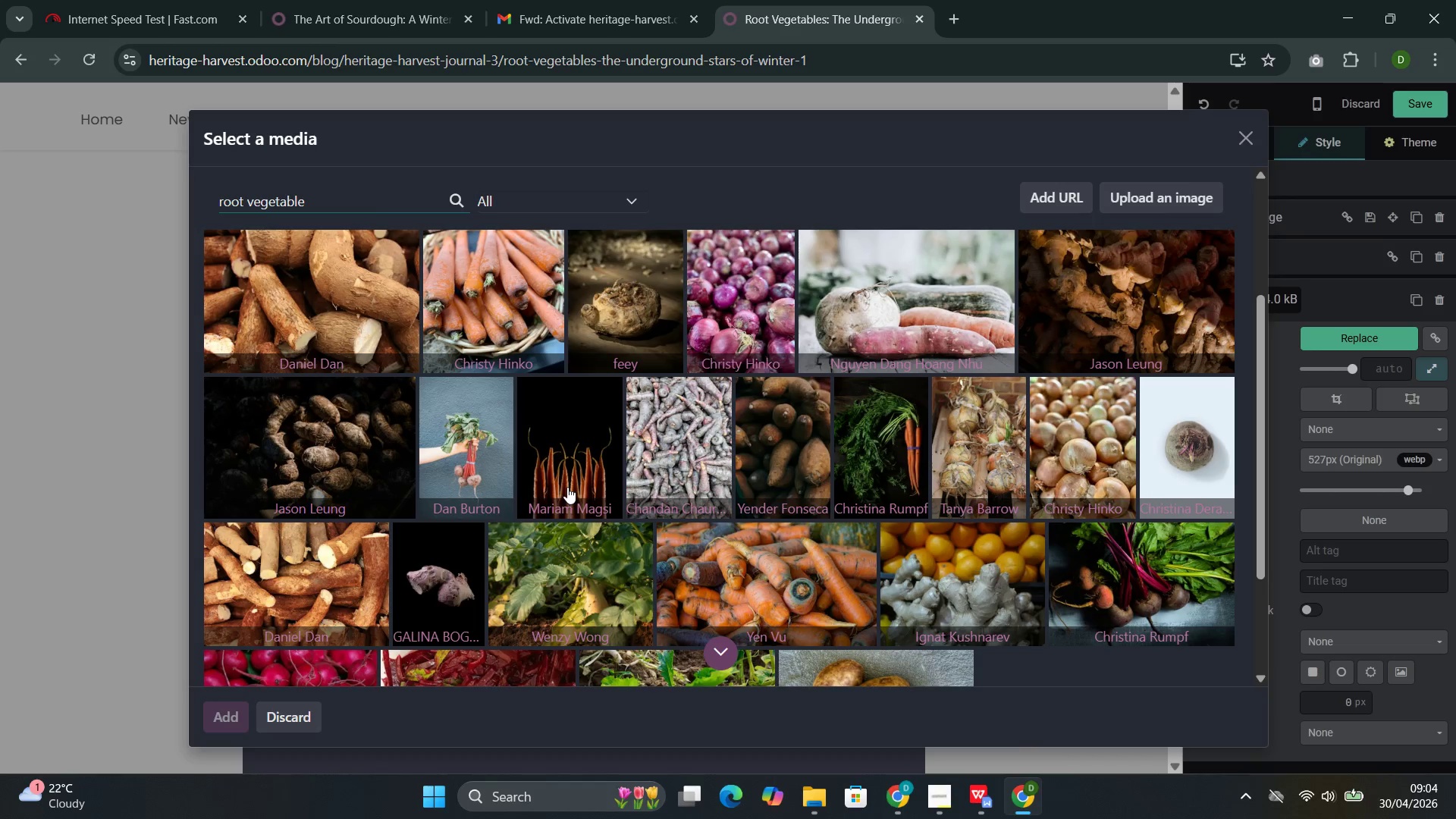 
mouse_move([686, 421])
 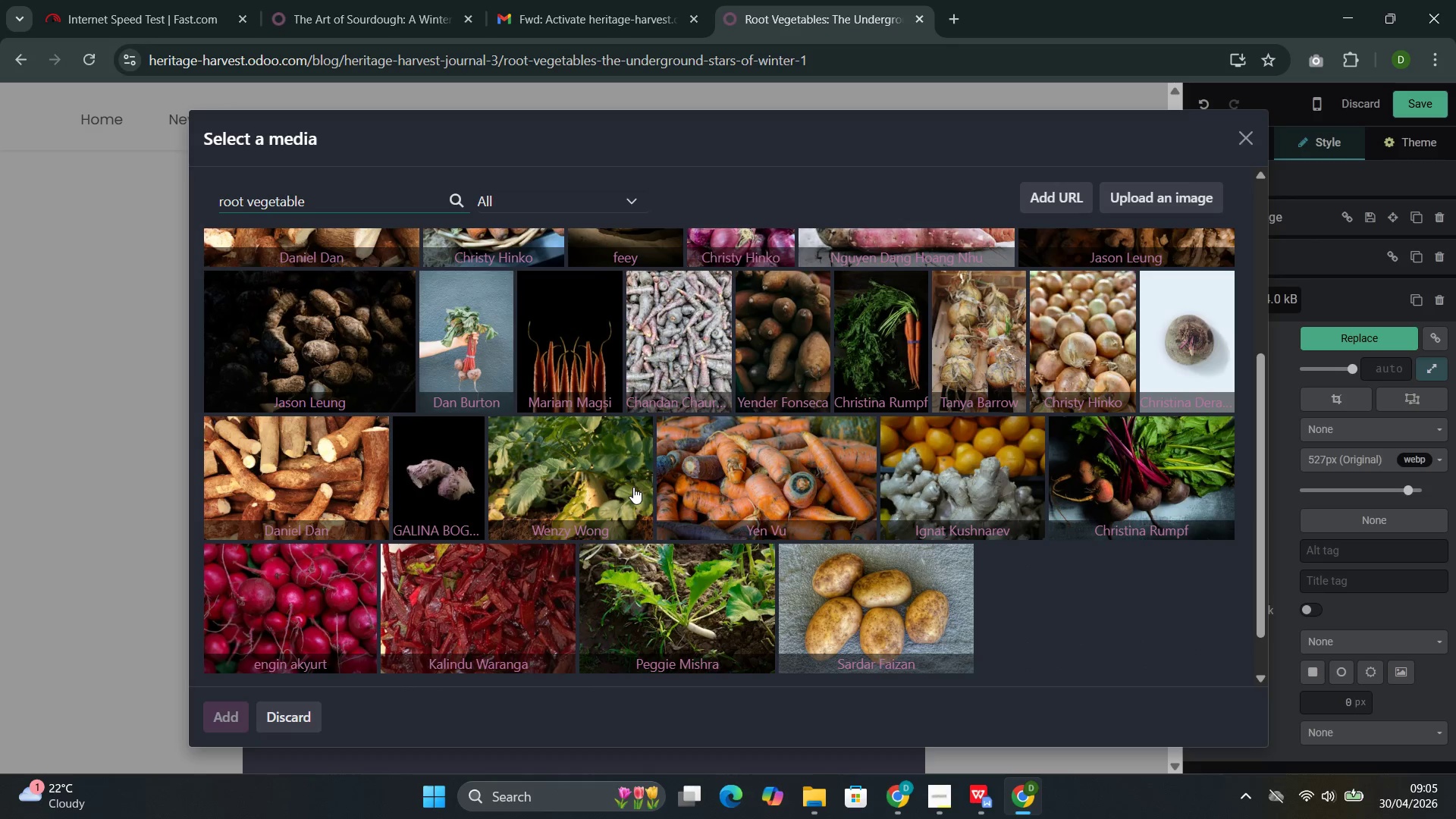 
left_click([633, 487])
 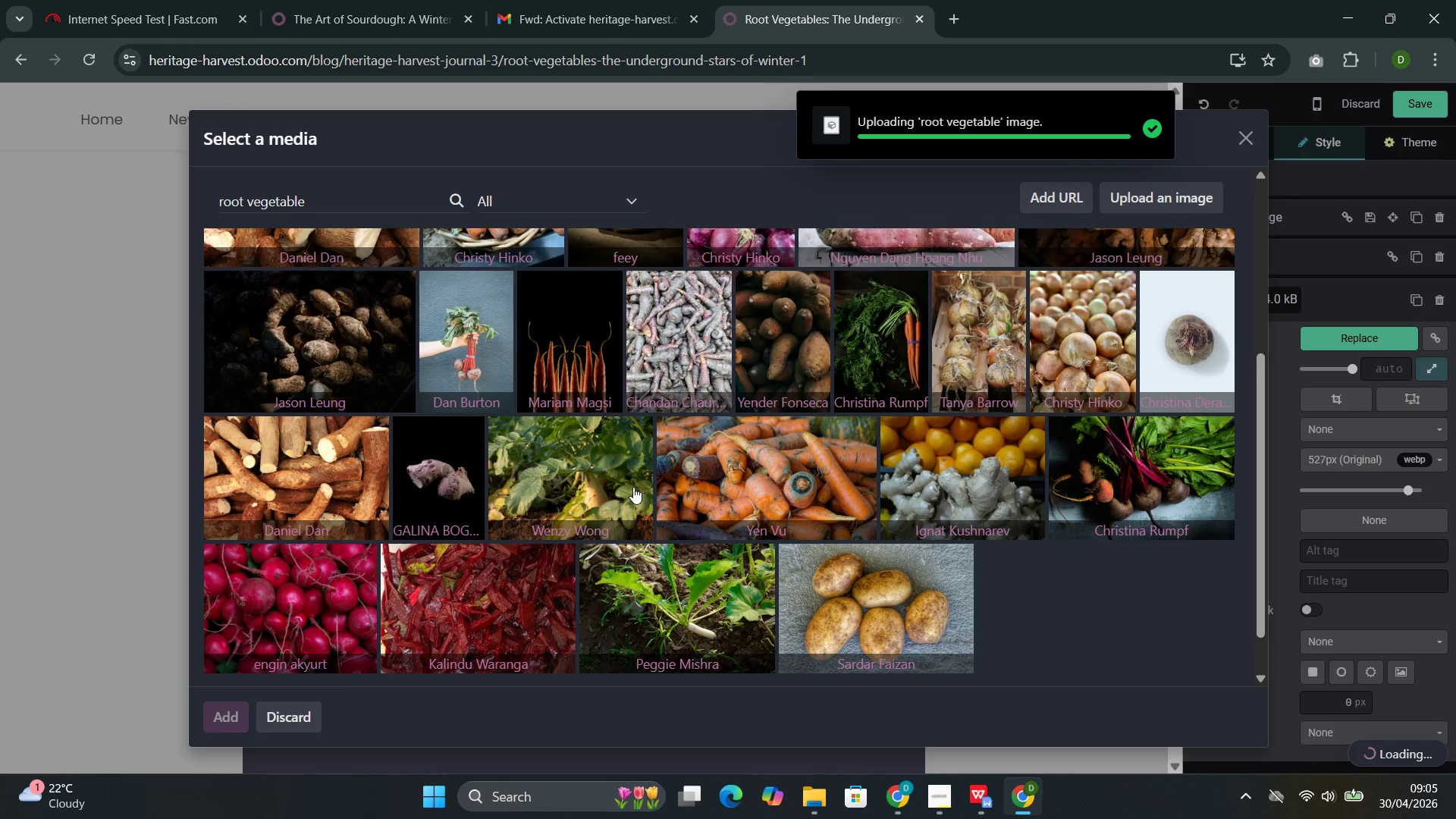 
wait(8.8)
 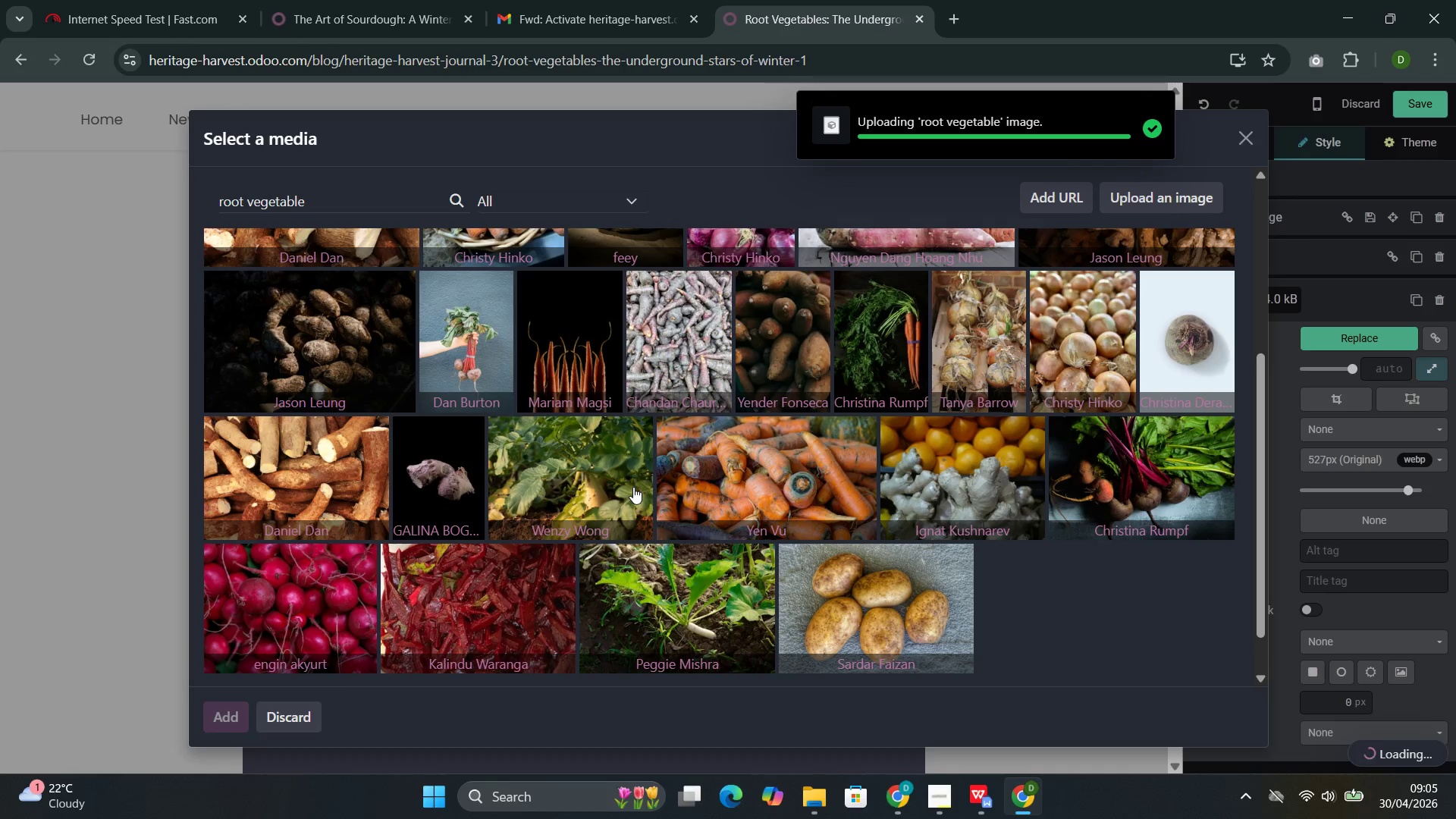 
left_click([766, 471])
 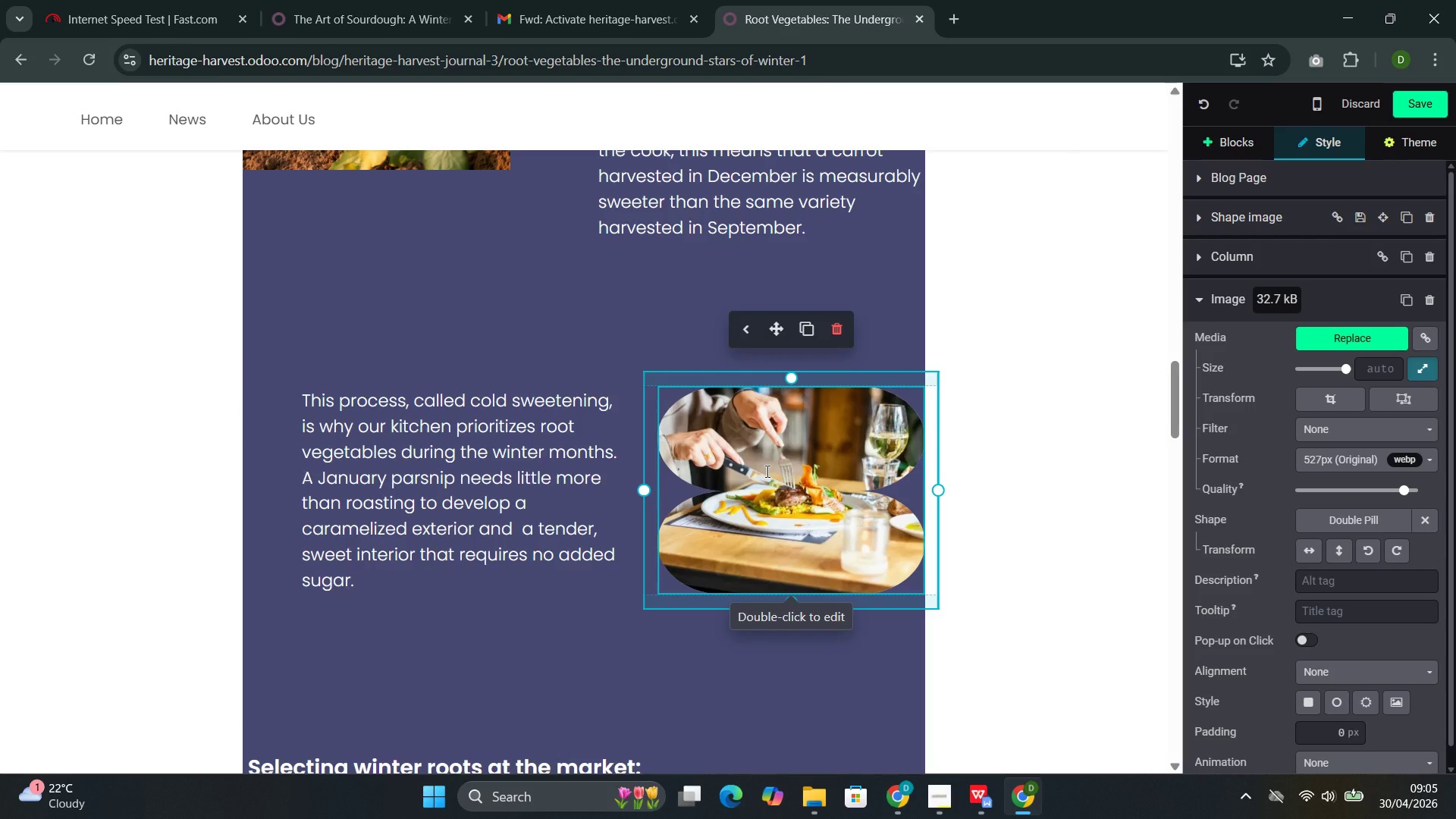 
double_click([766, 471])
 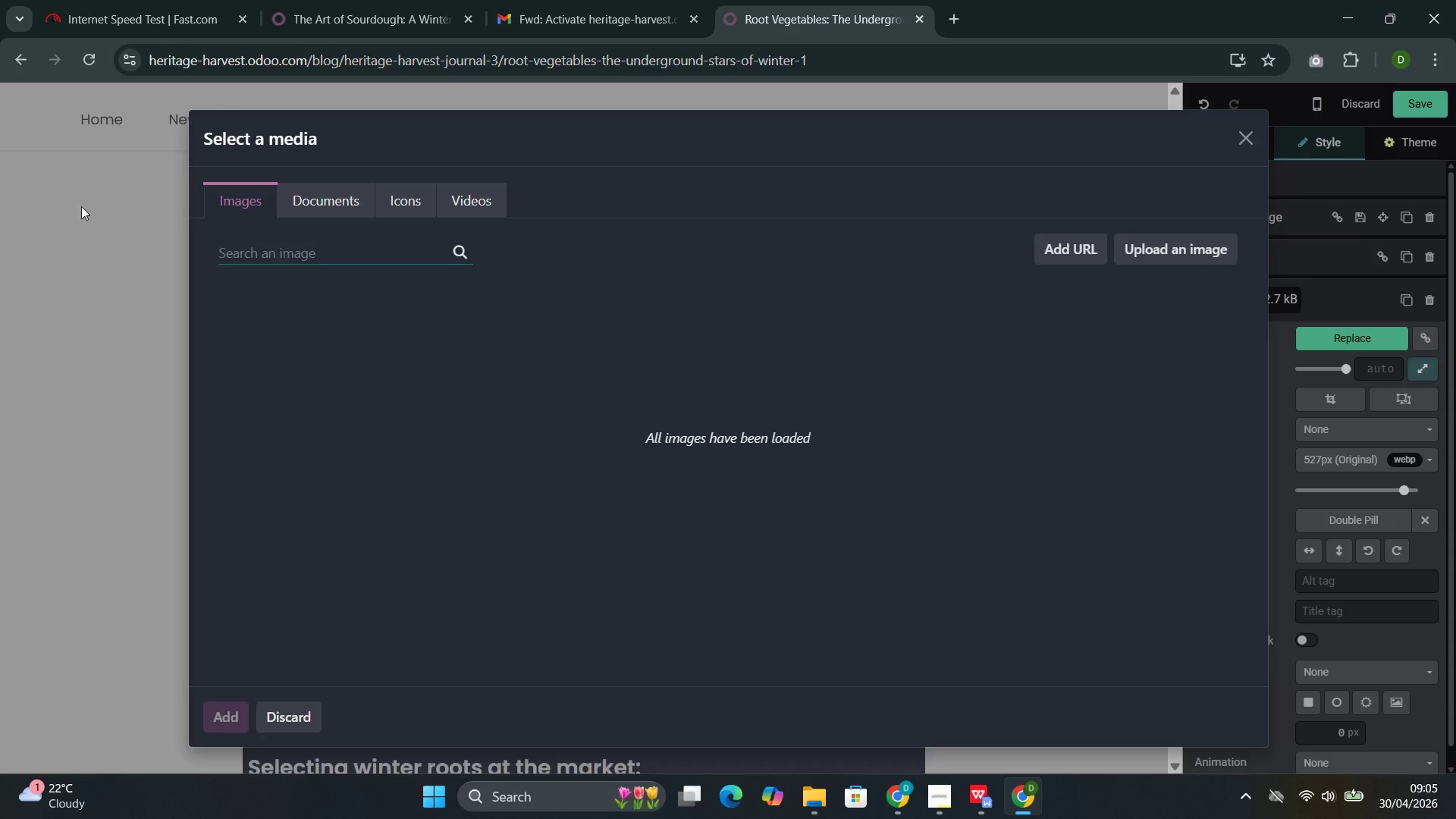 
left_click([259, 253])
 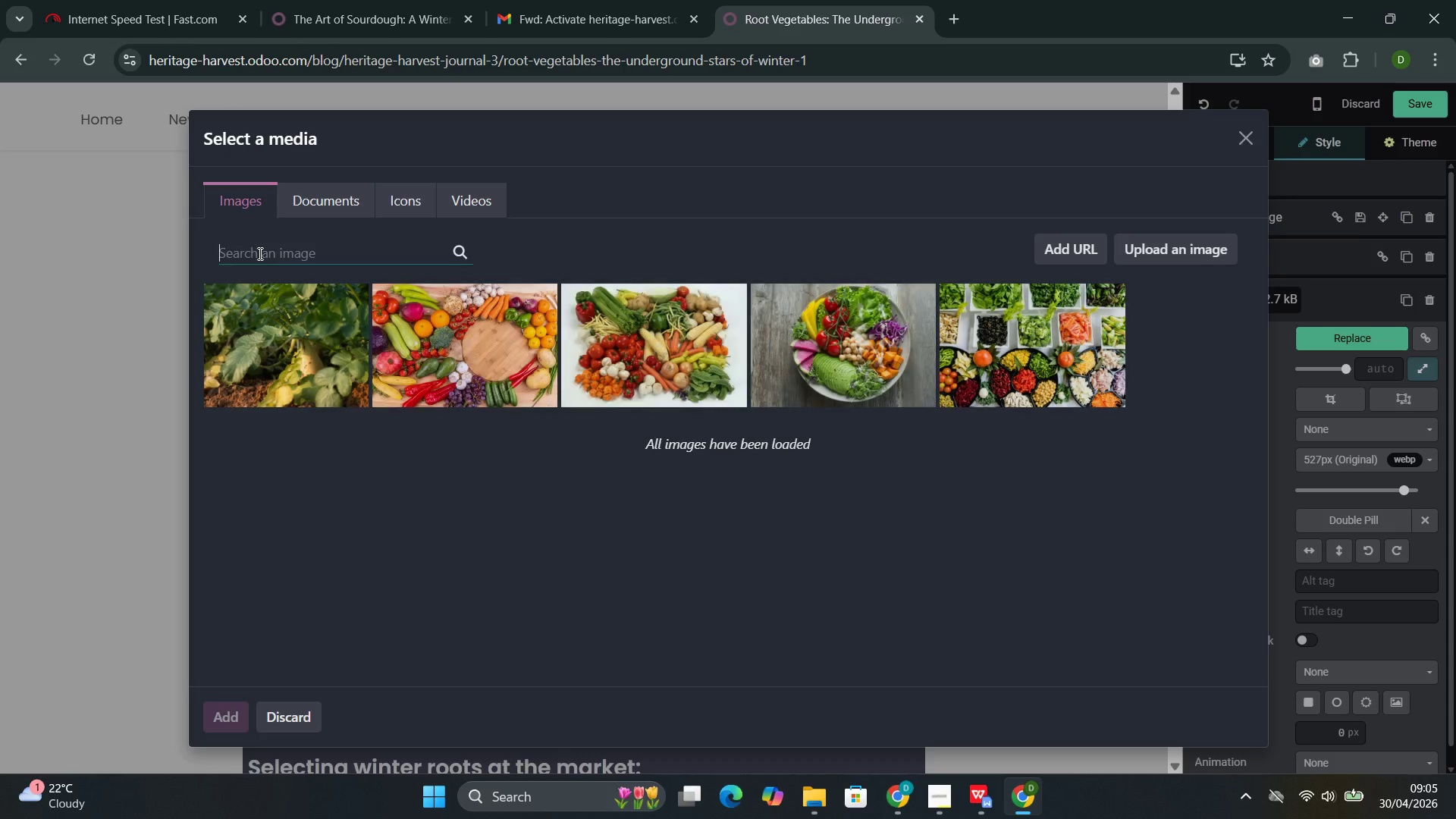 
key(Control+V)
 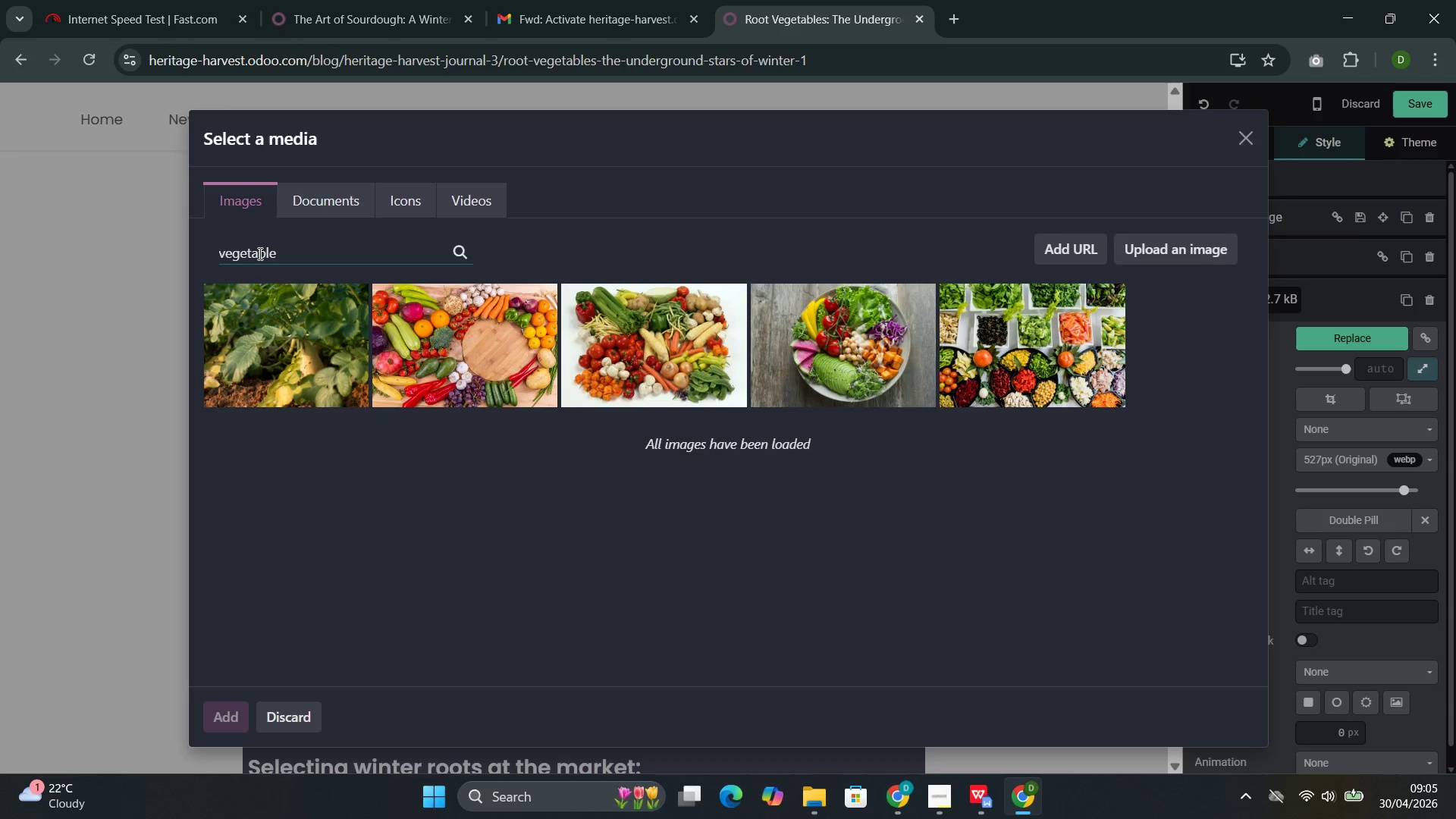 
hold_key(key=ArrowLeft, duration=0.69)
 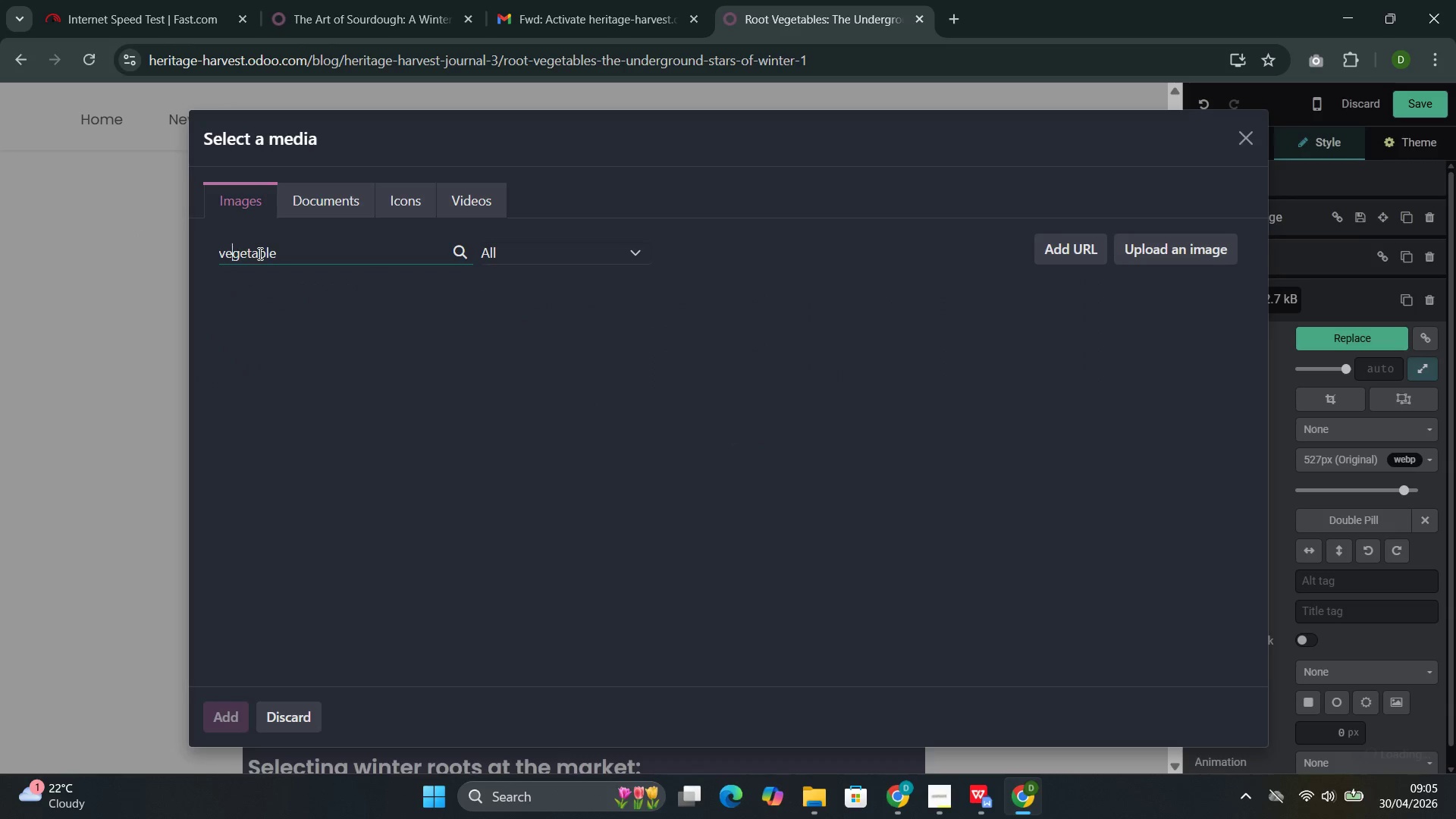 
key(ArrowLeft)
 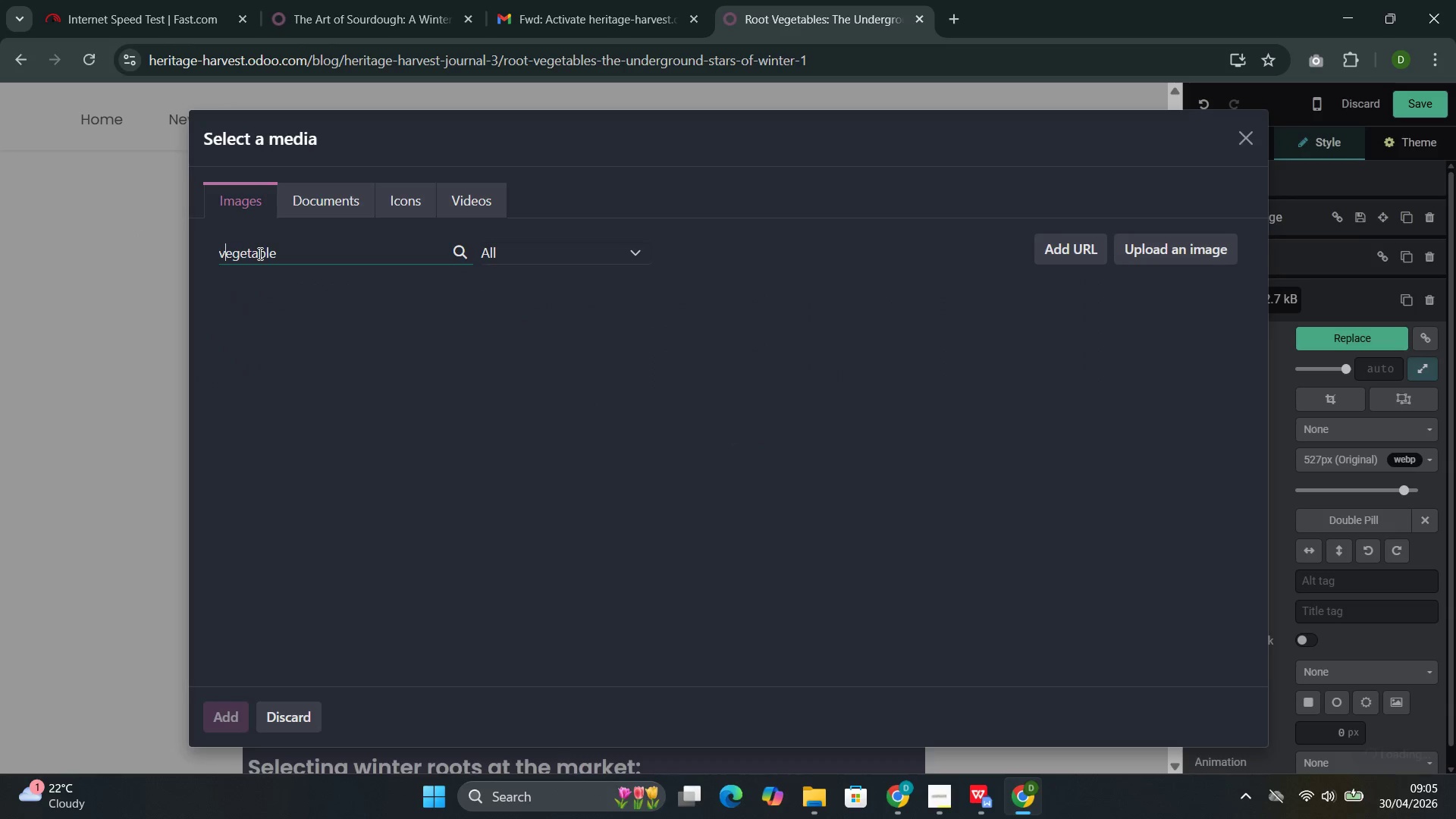 
key(ArrowLeft)
 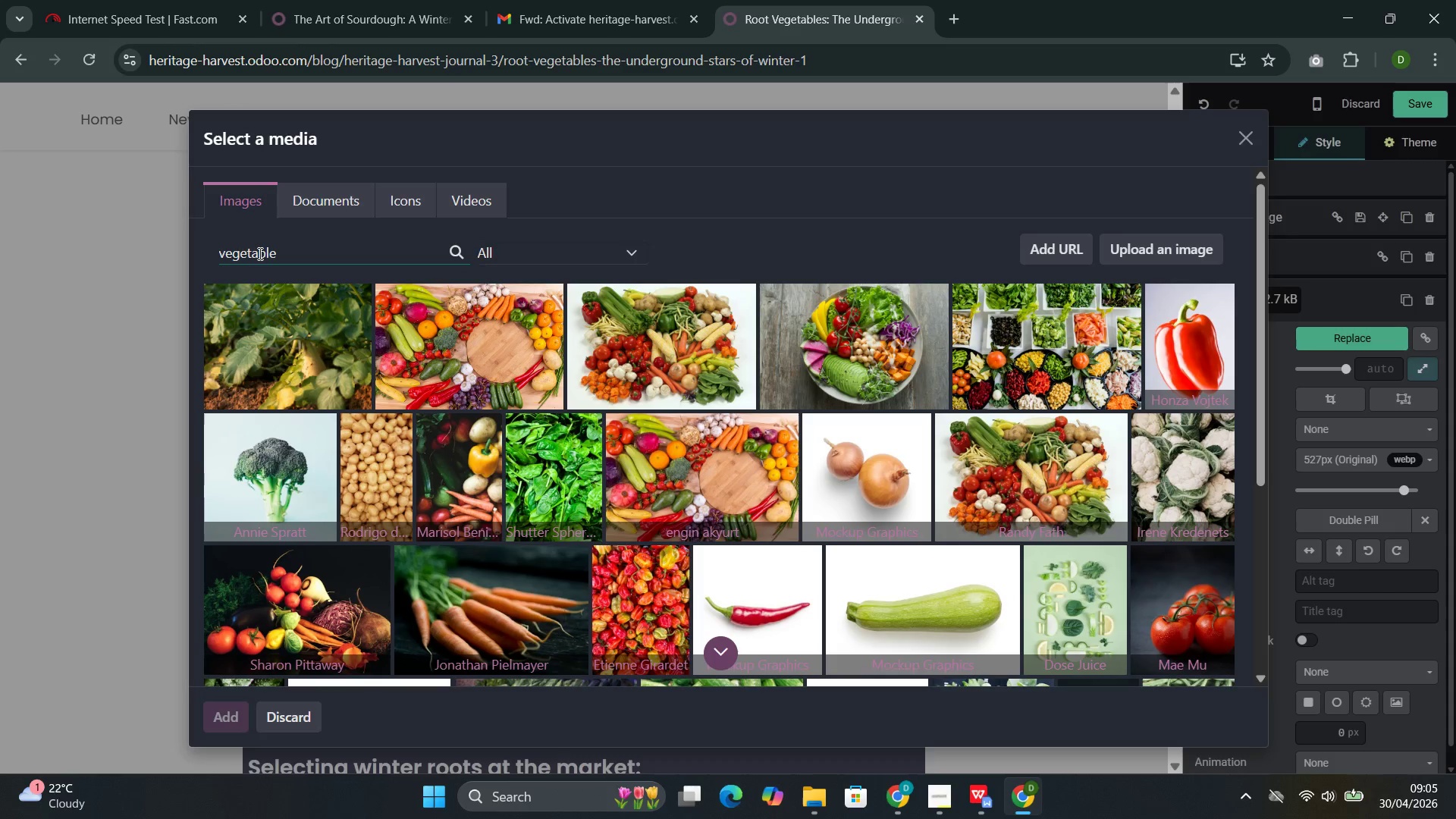 
wait(25.89)
 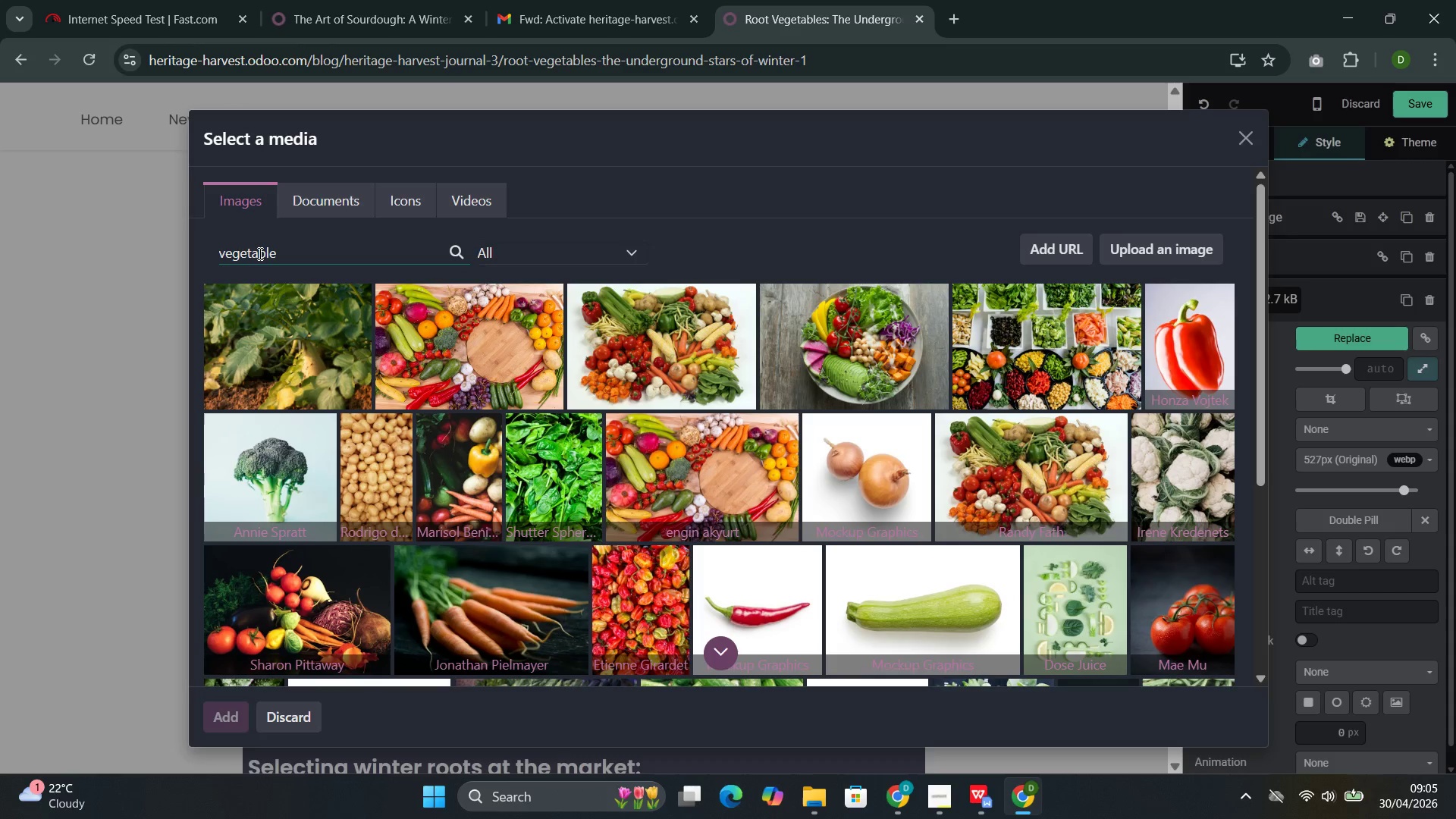 
left_click([453, 491])
 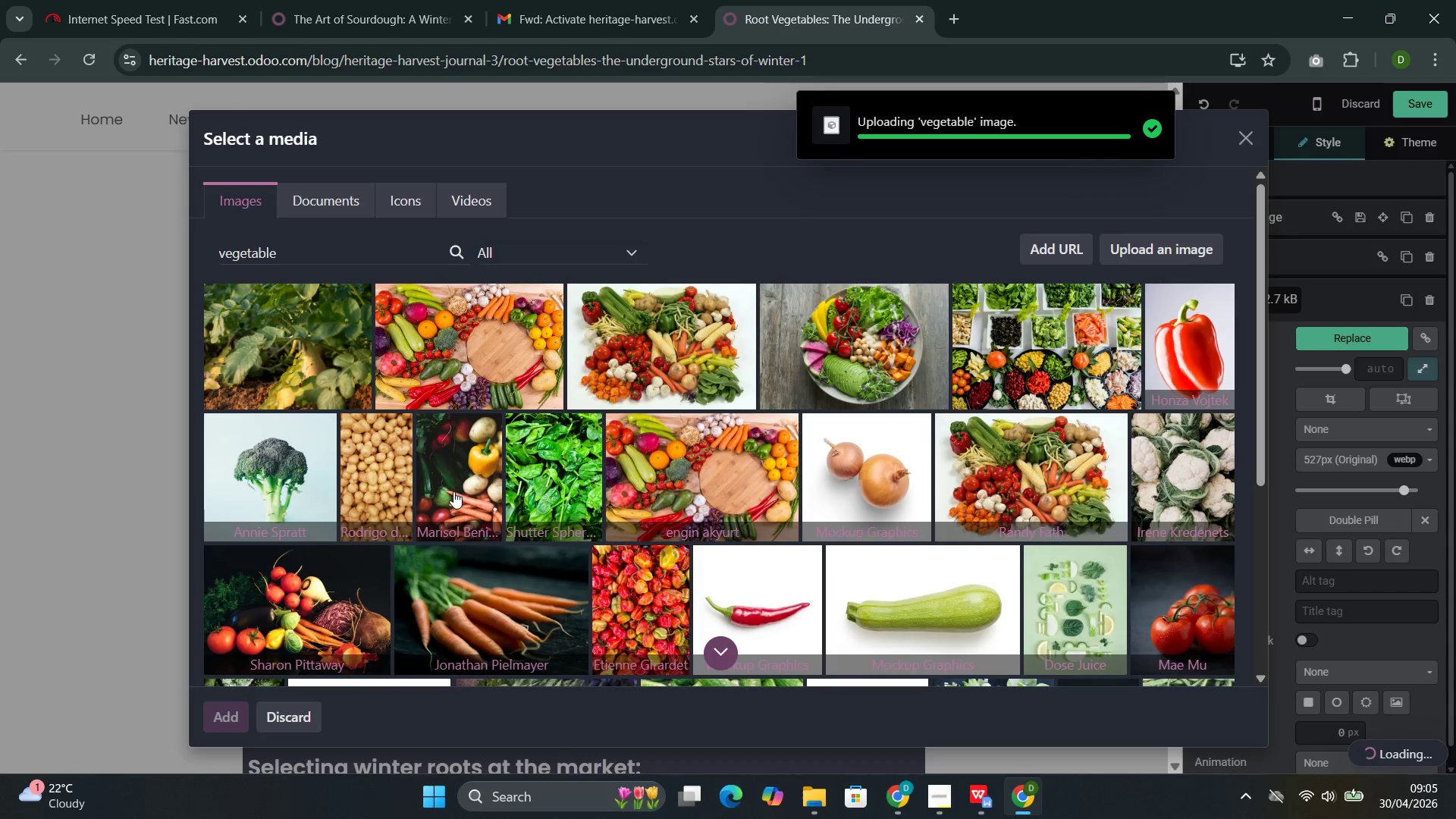 
wait(11.11)
 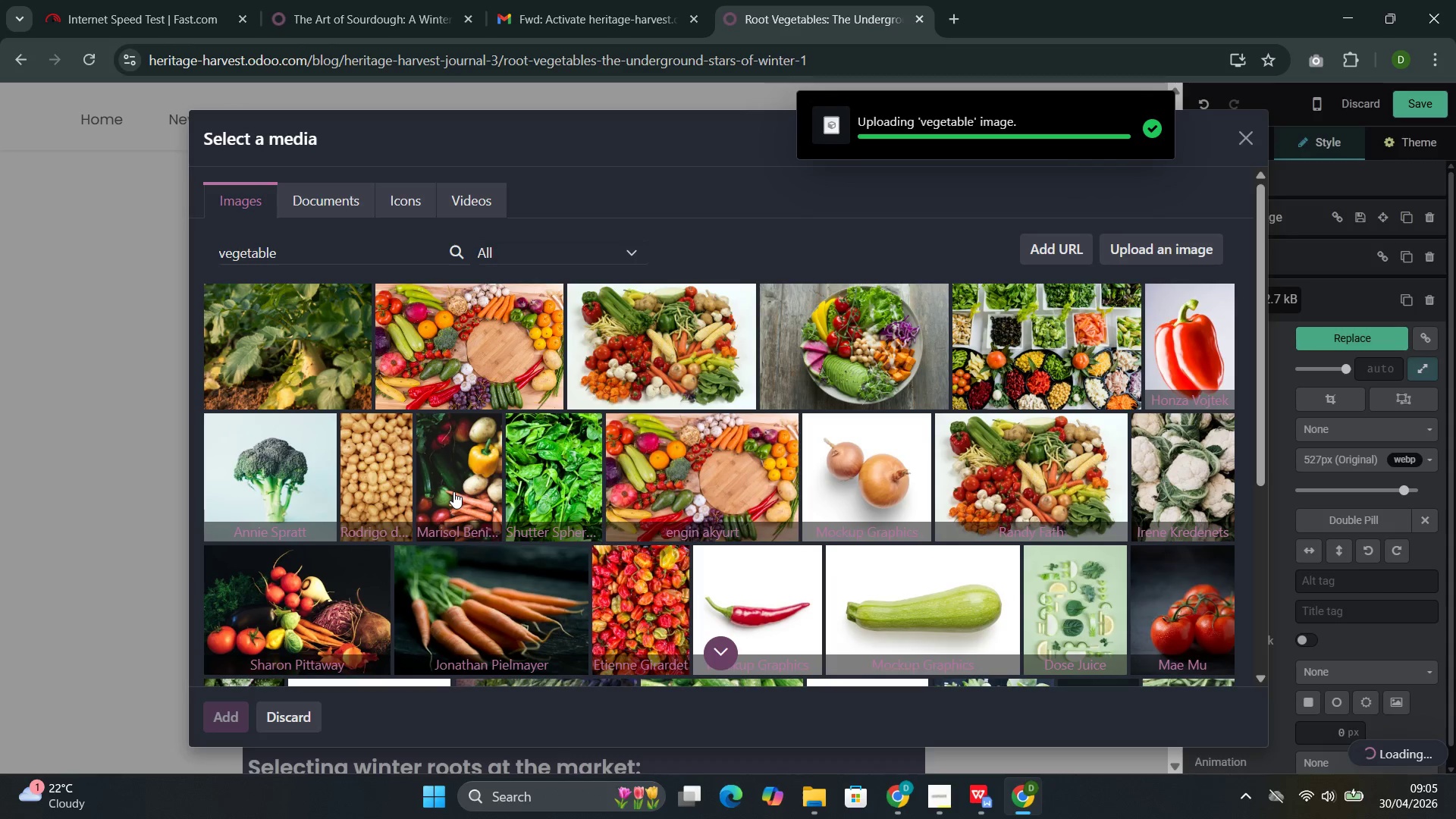 
left_click([769, 558])
 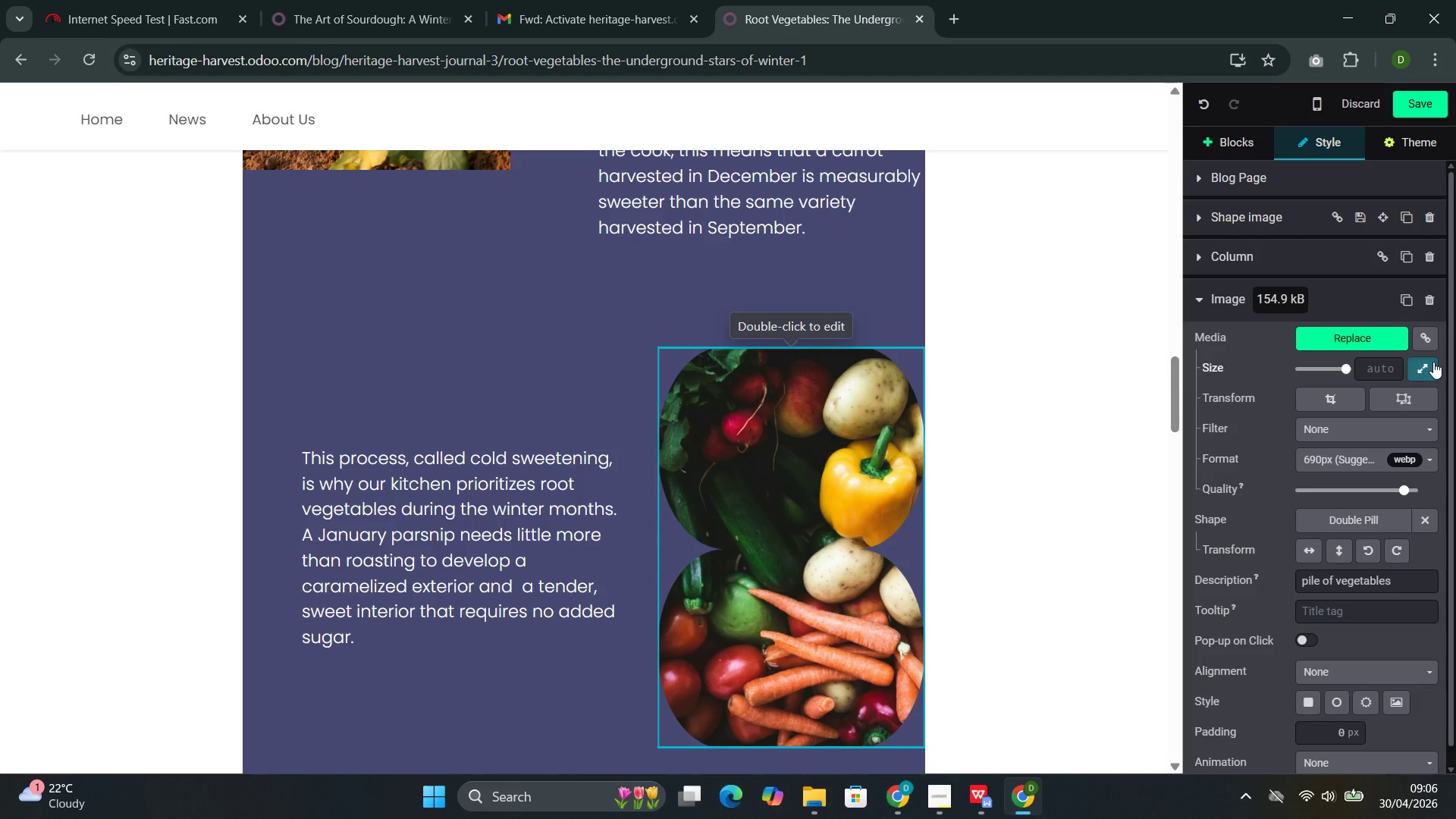 
left_click([1428, 522])
 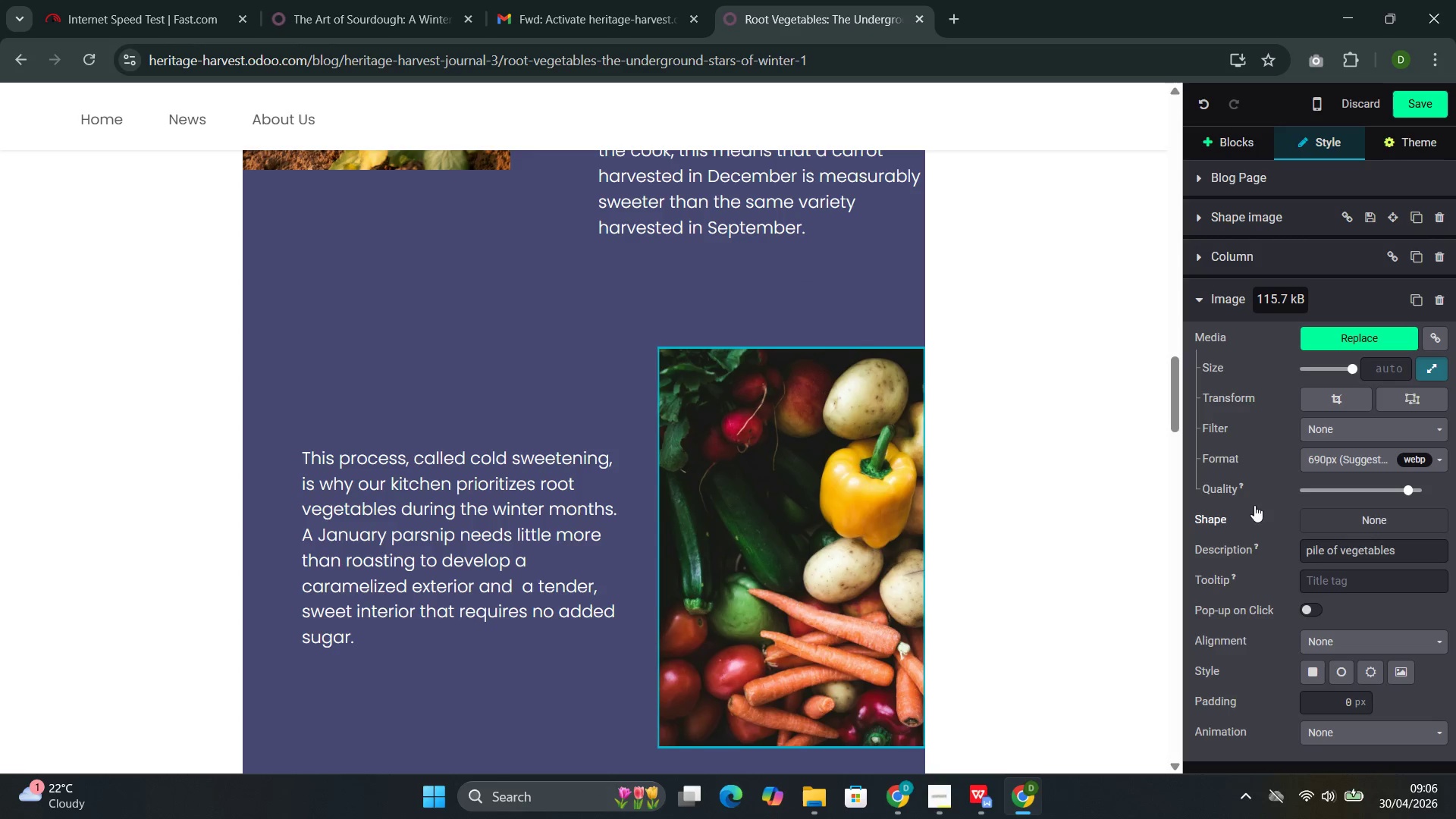 
mouse_move([930, 479])
 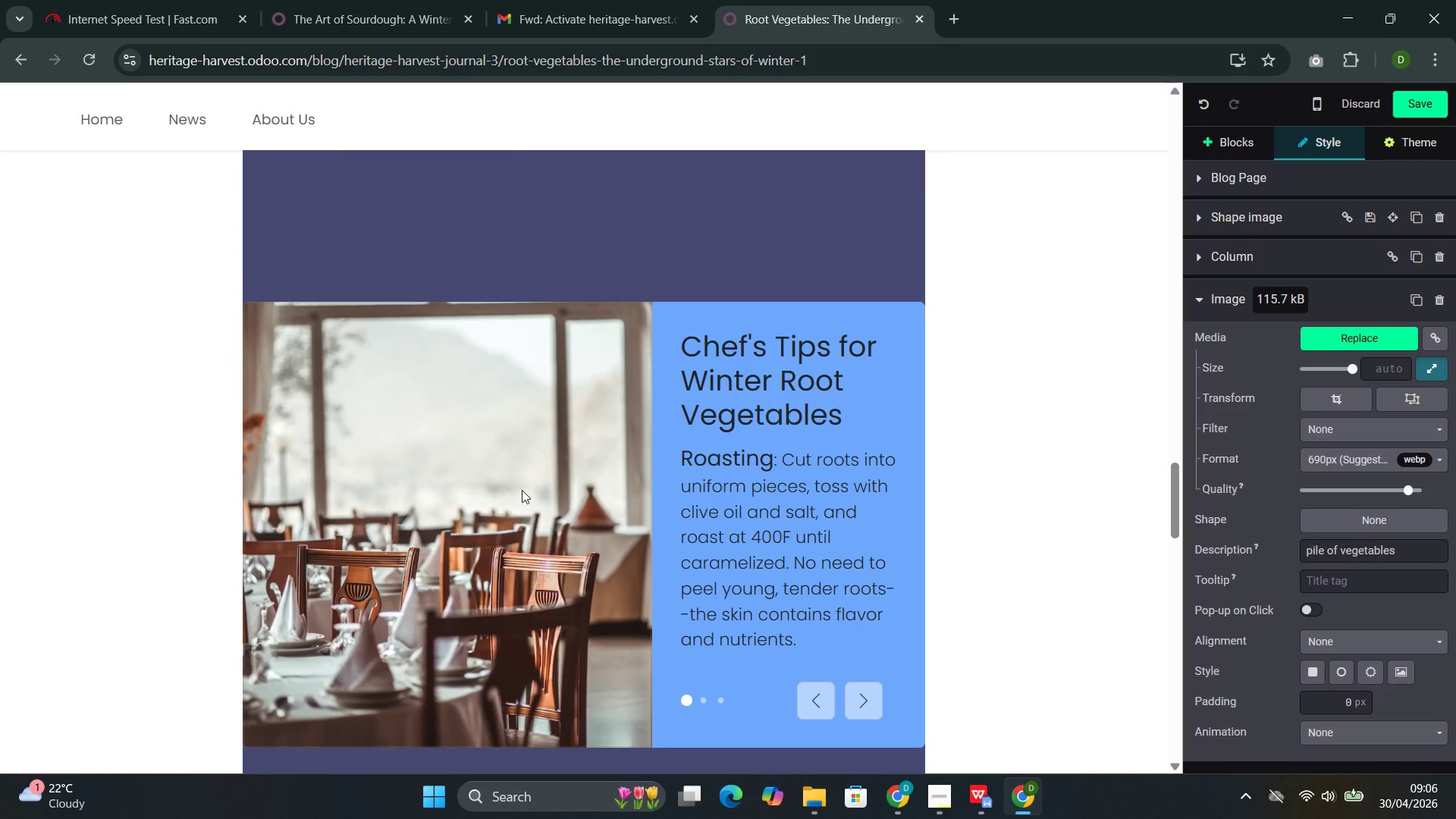 
double_click([522, 490])
 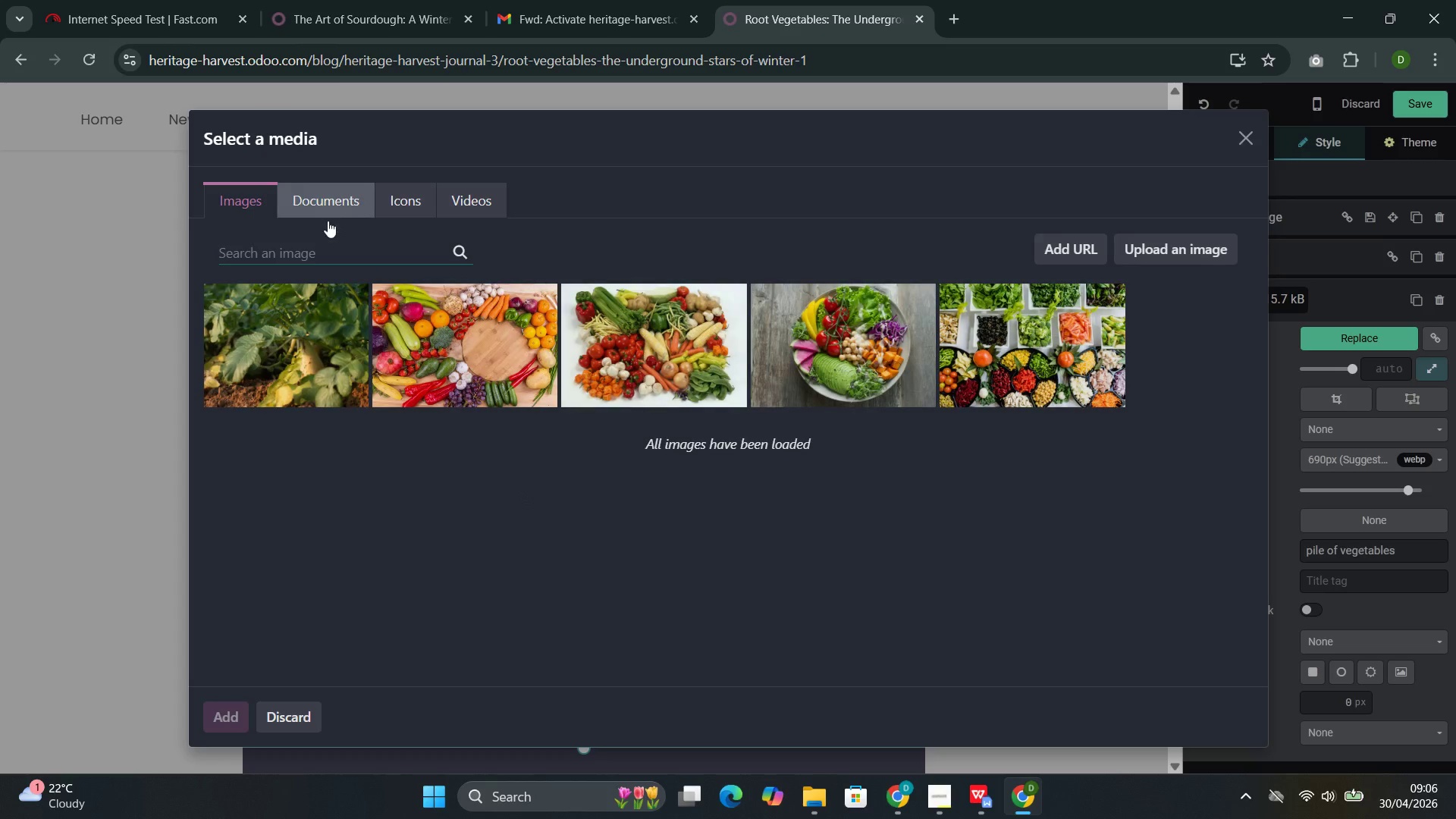 
left_click([316, 254])
 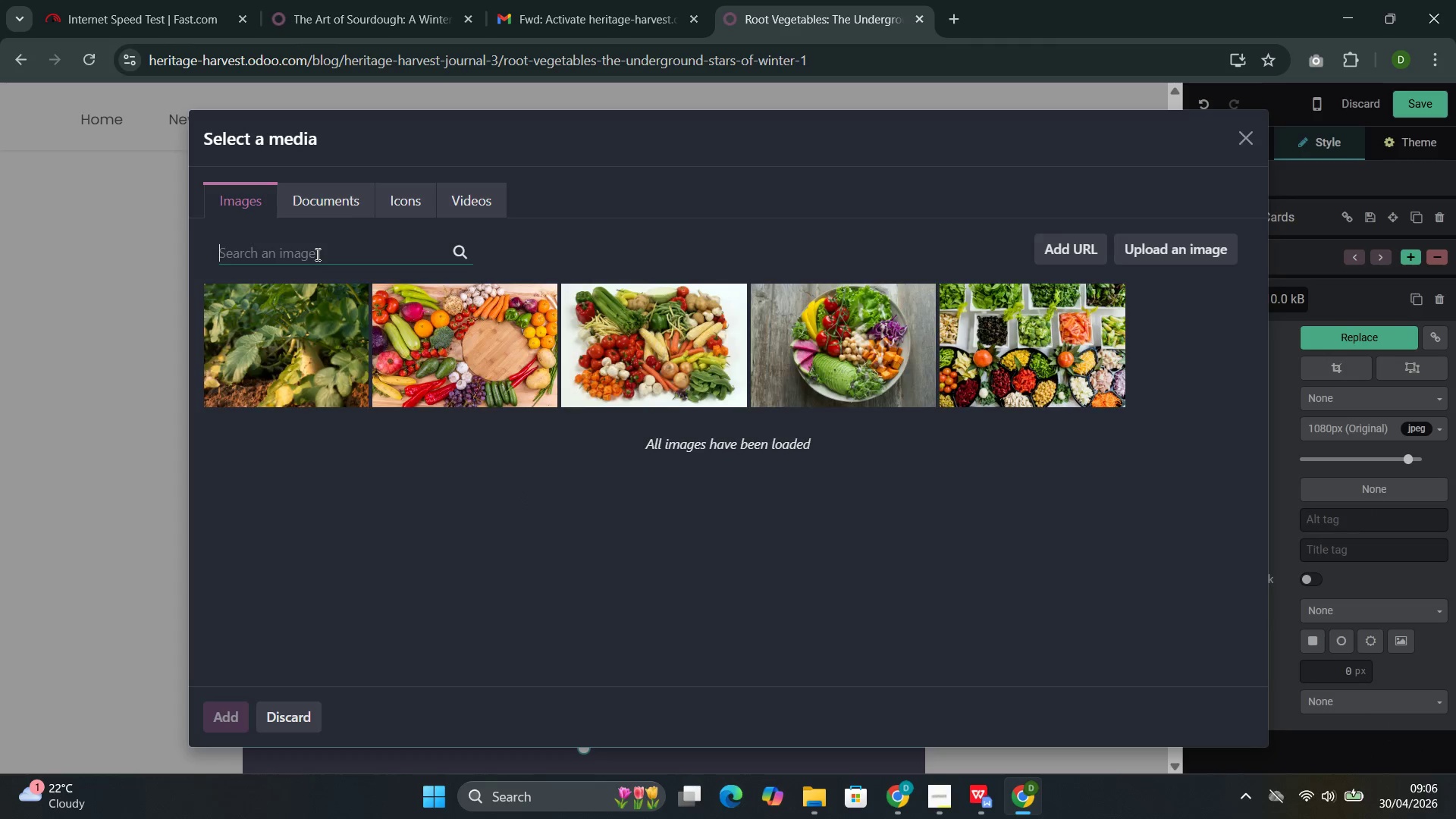 
key(Control+V)
 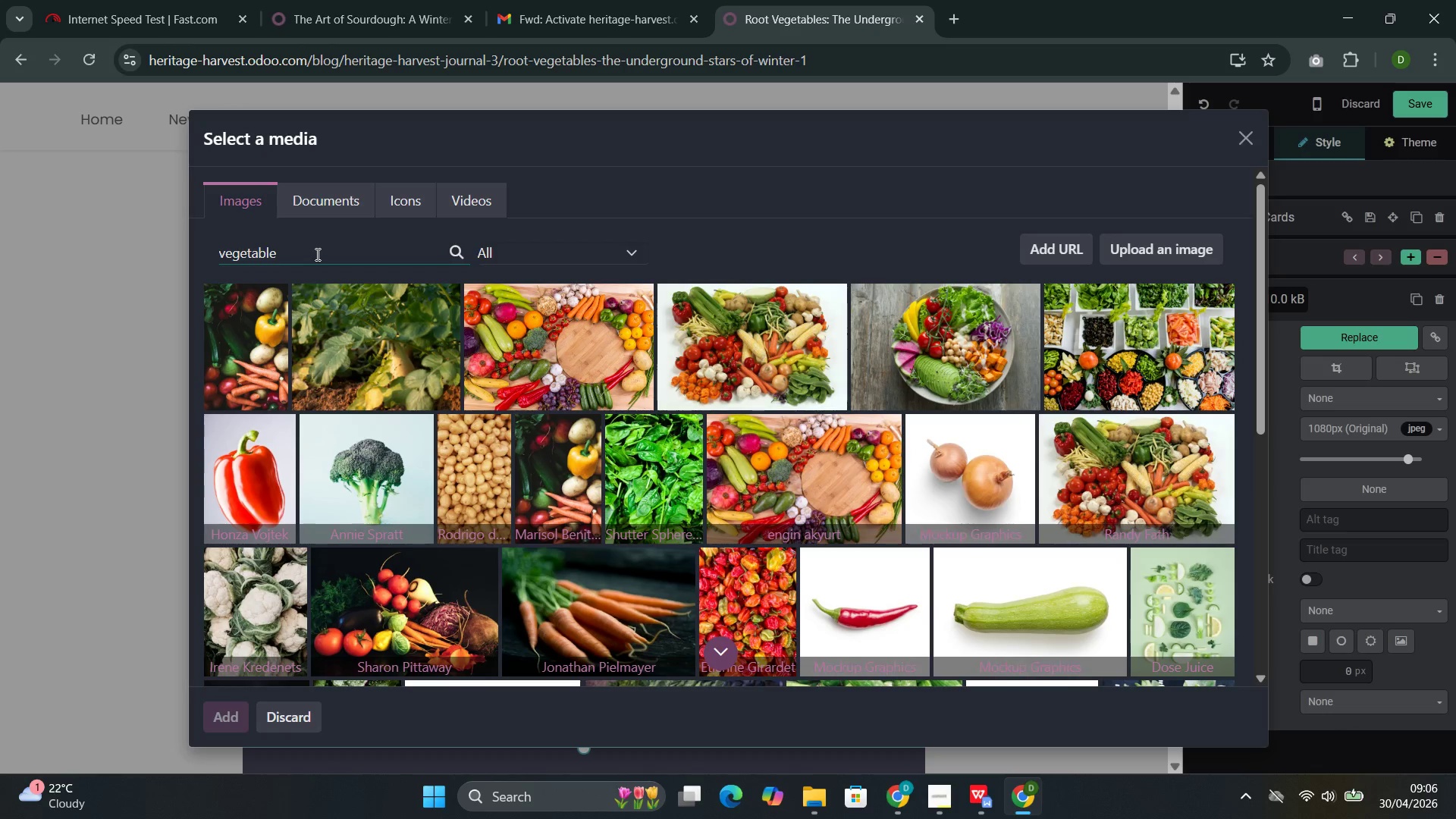 
wait(10.08)
 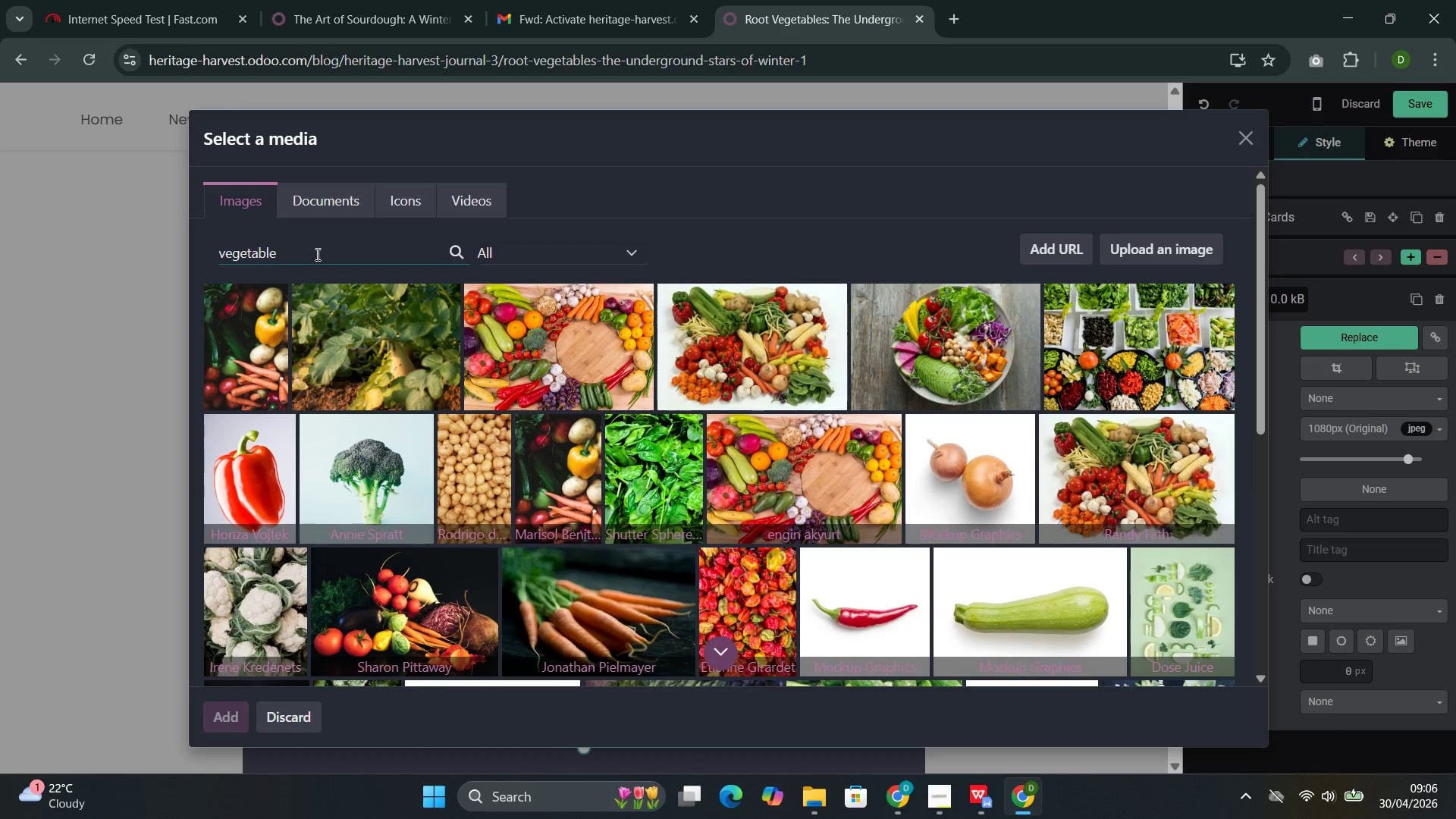 
left_click([666, 507])
 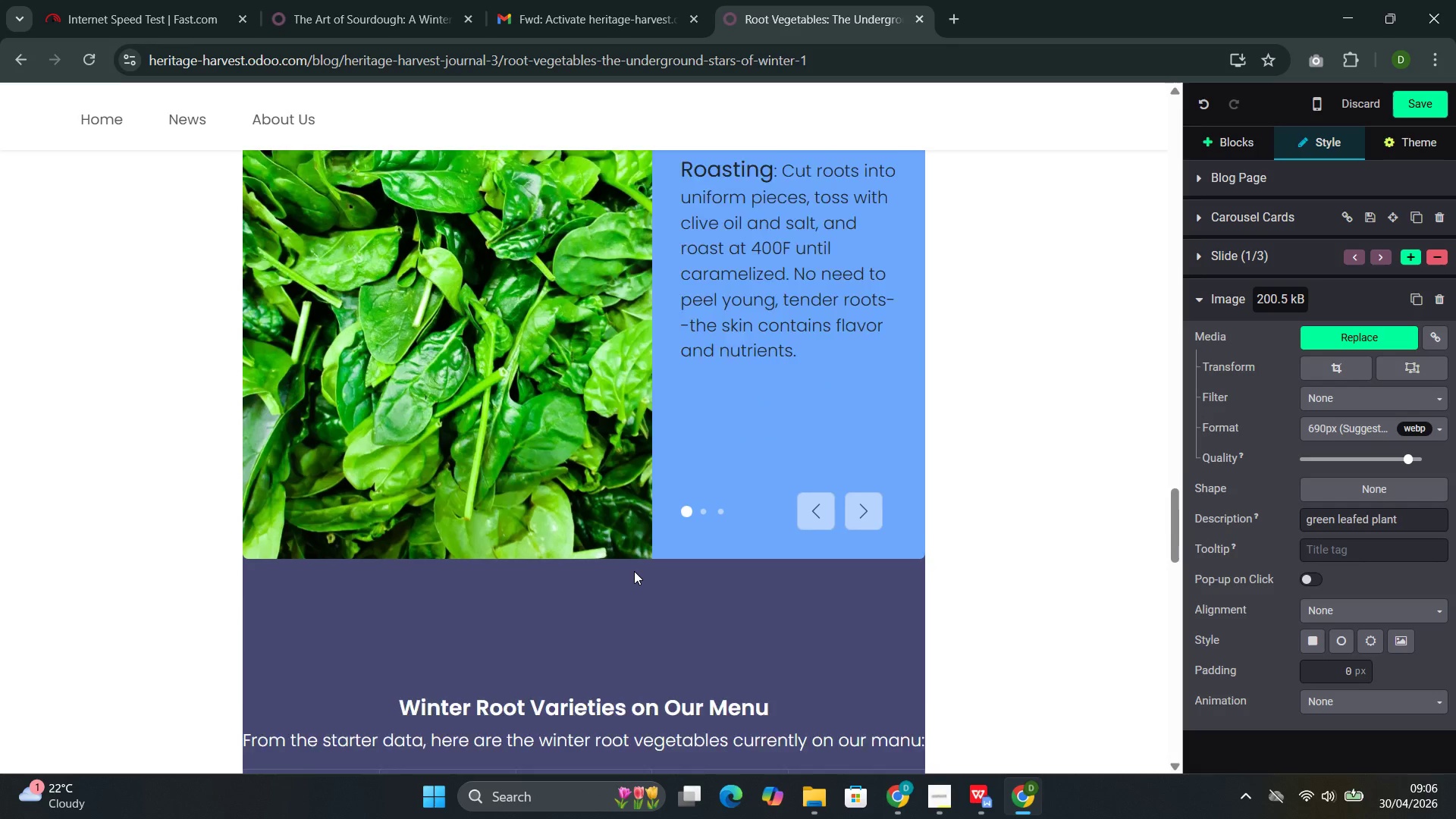 
wait(16.41)
 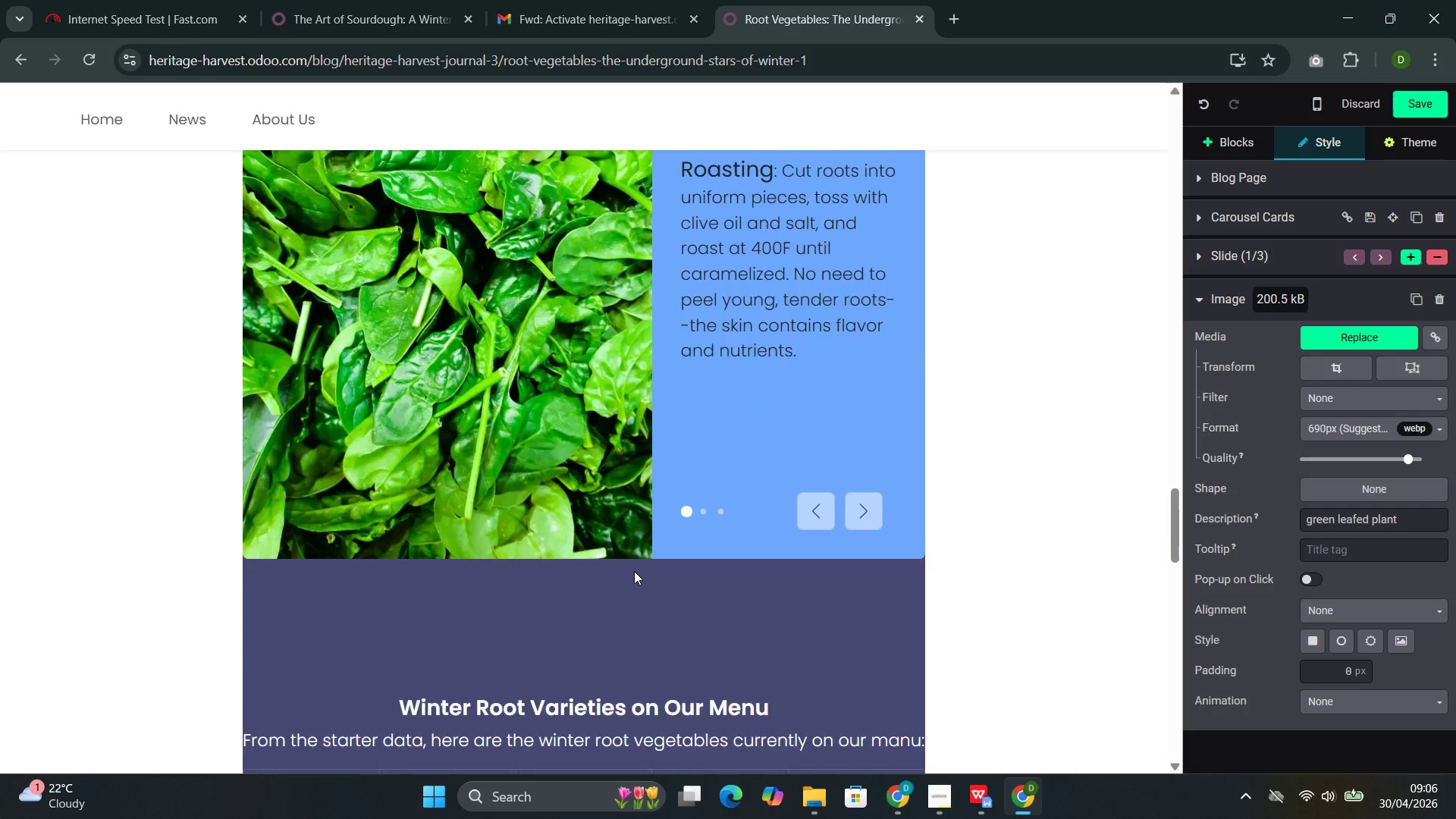 
left_click_drag(start_coordinate=[912, 652], to_coordinate=[249, 375])
 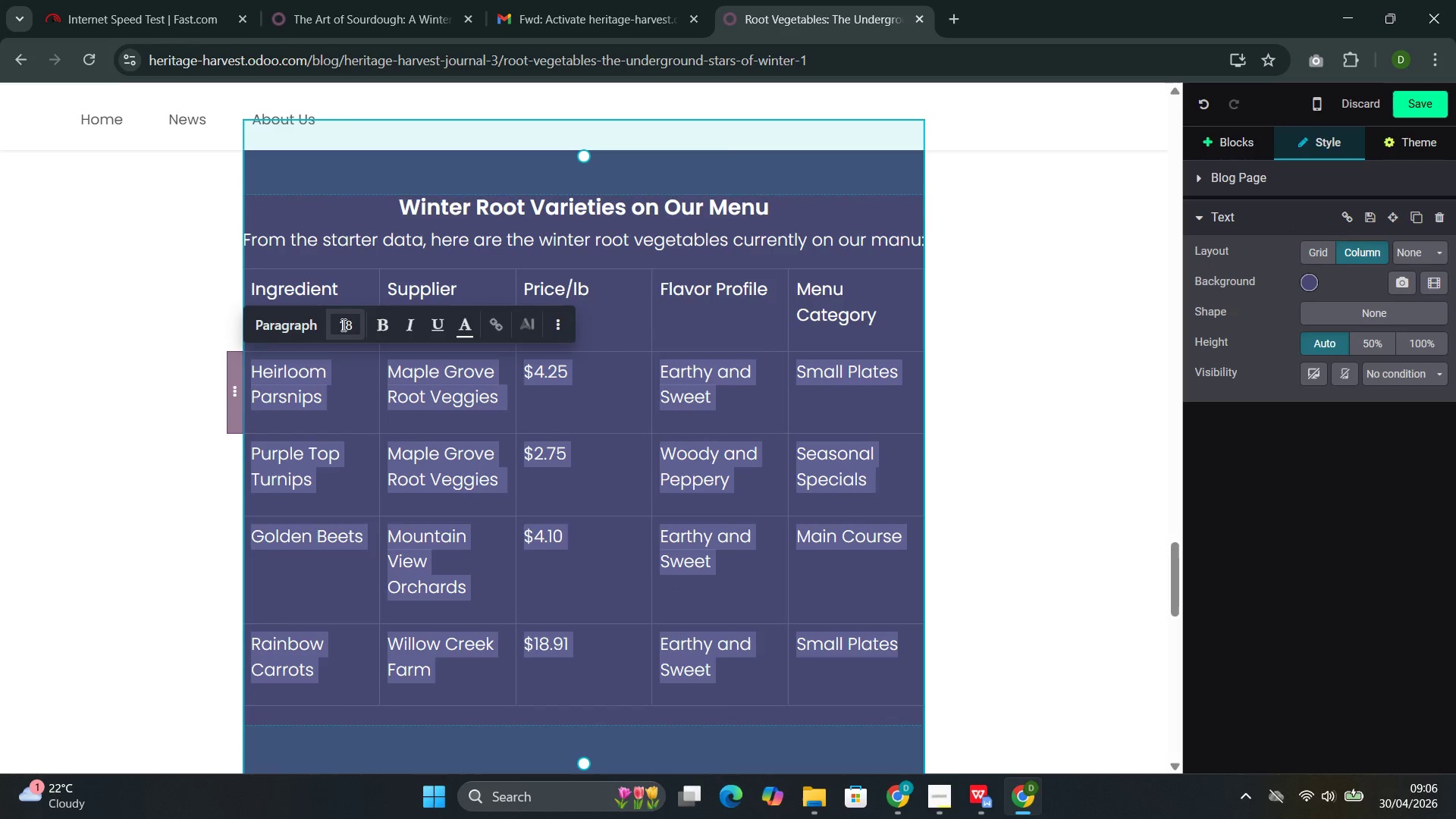 
left_click([344, 326])
 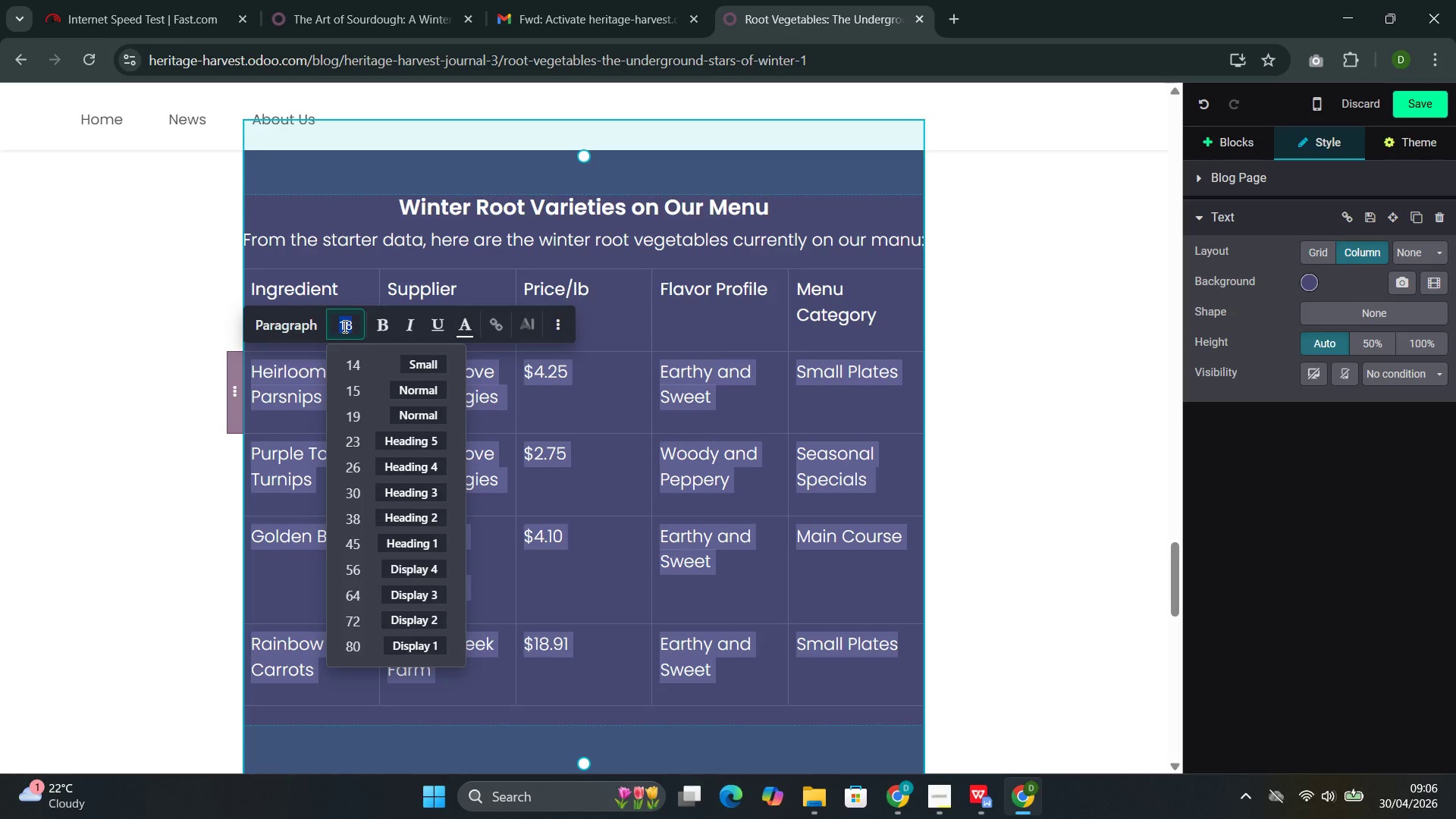 
type(16)
 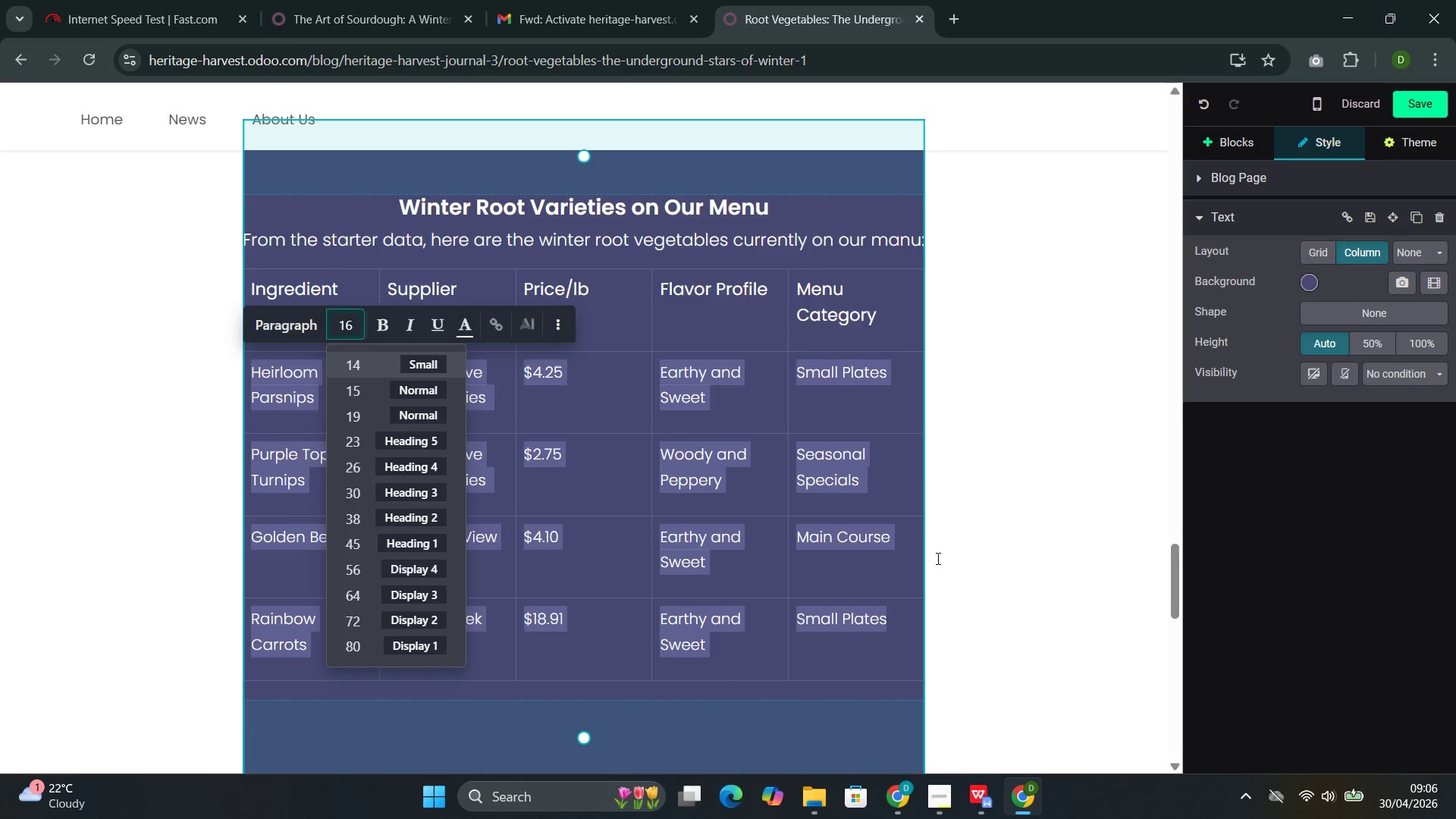 
left_click([984, 560])
 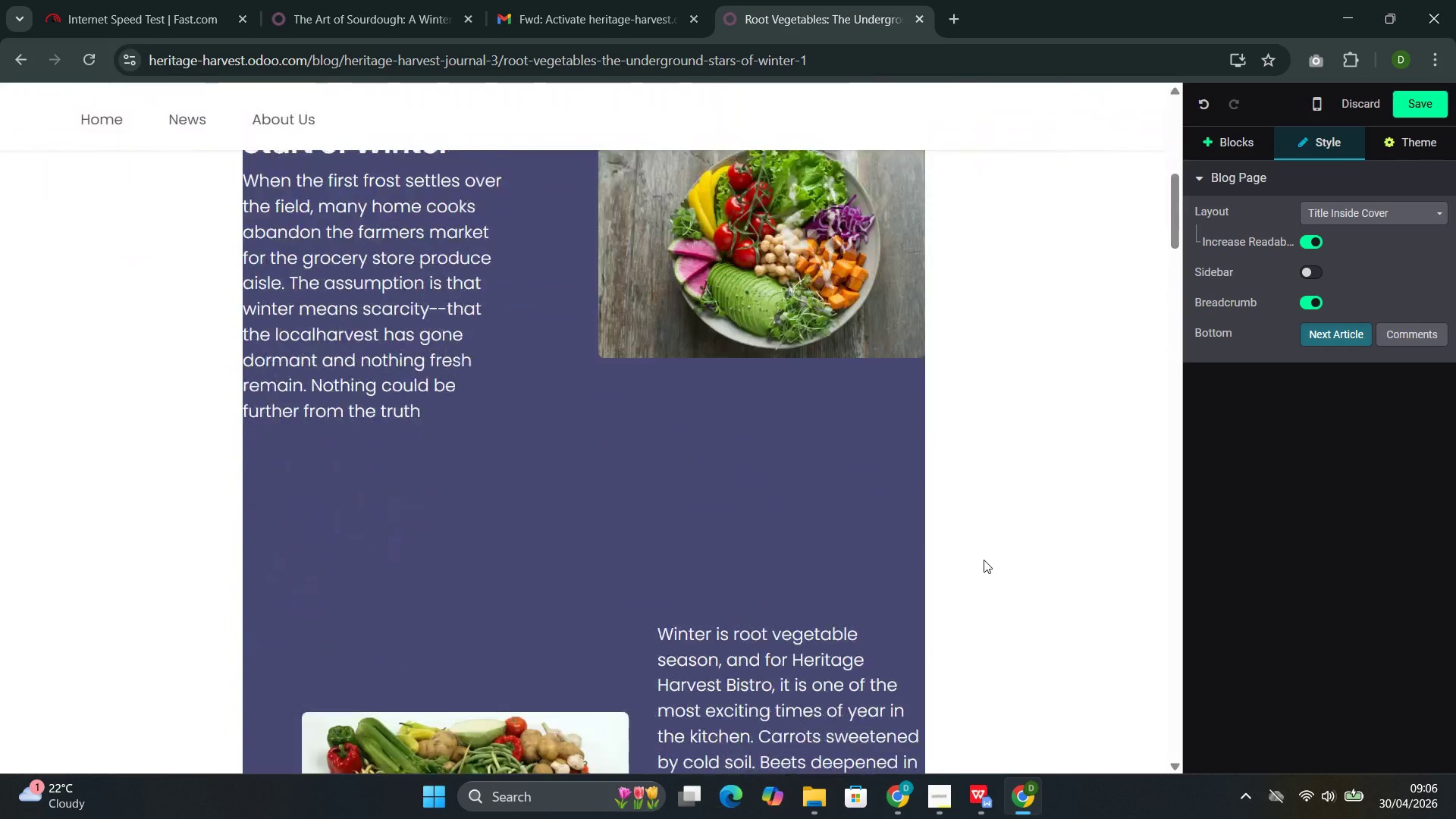 
wait(7.62)
 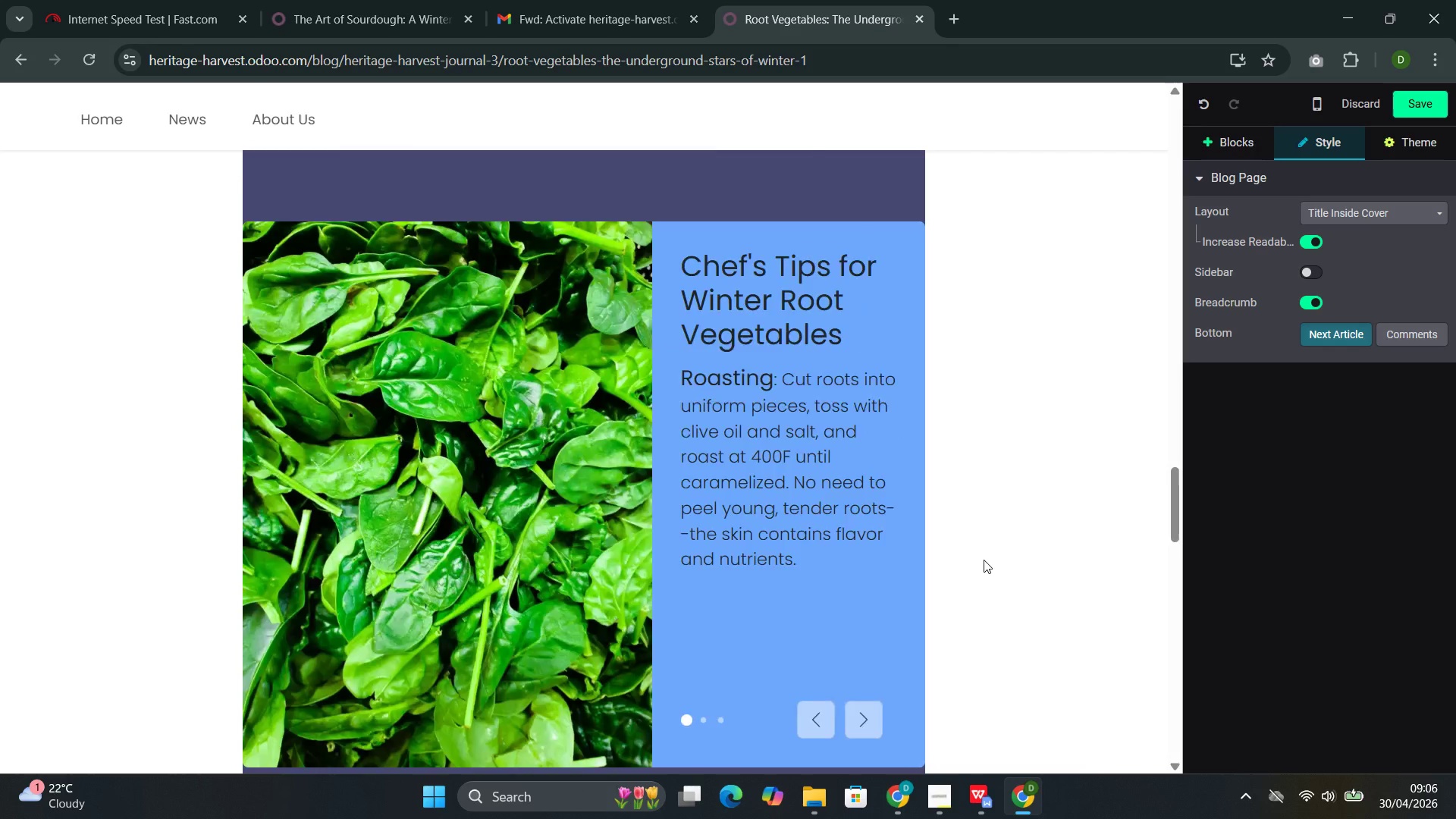 
left_click([515, 504])
 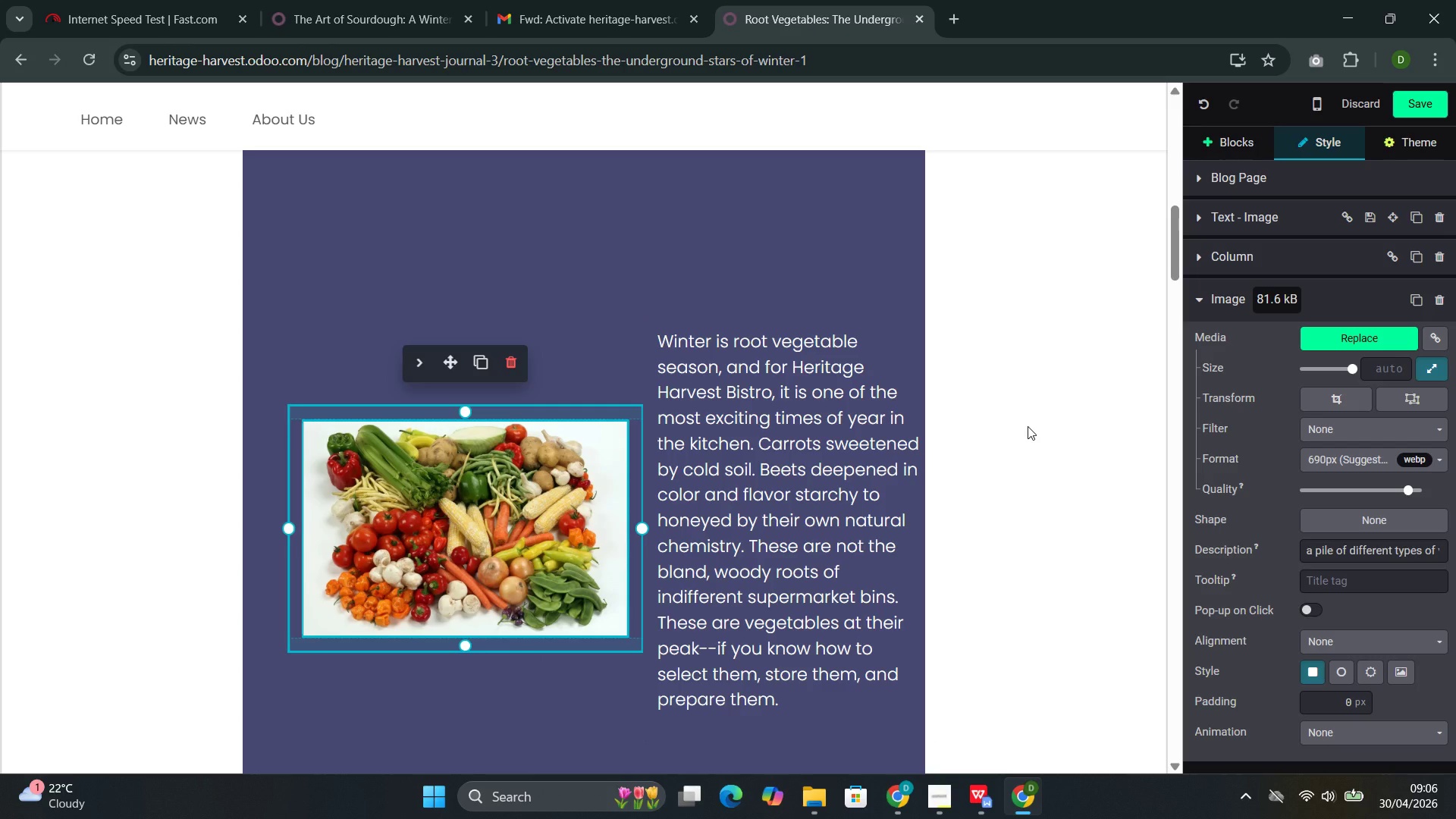 
wait(5.66)
 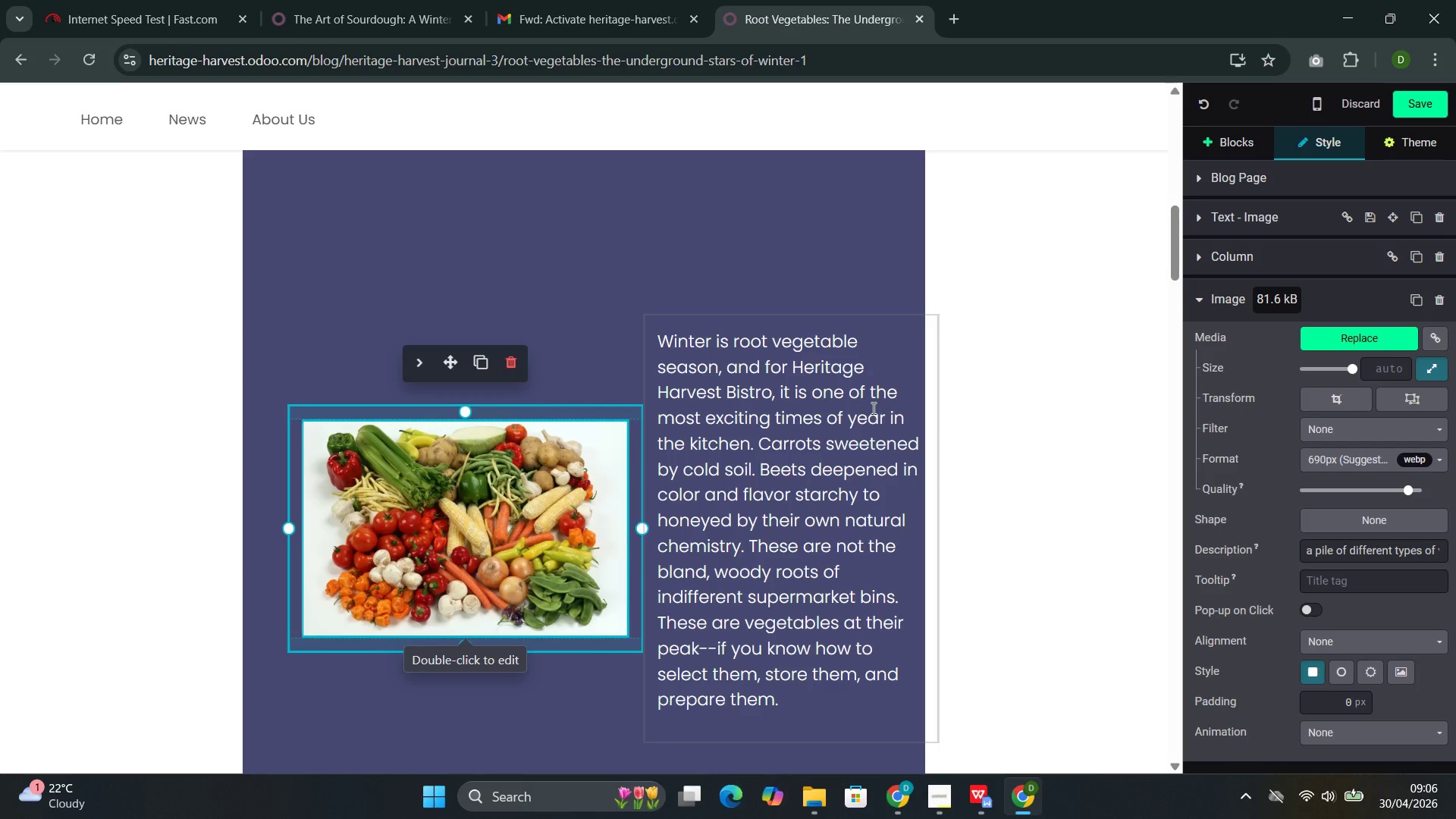 
left_click([1036, 418])
 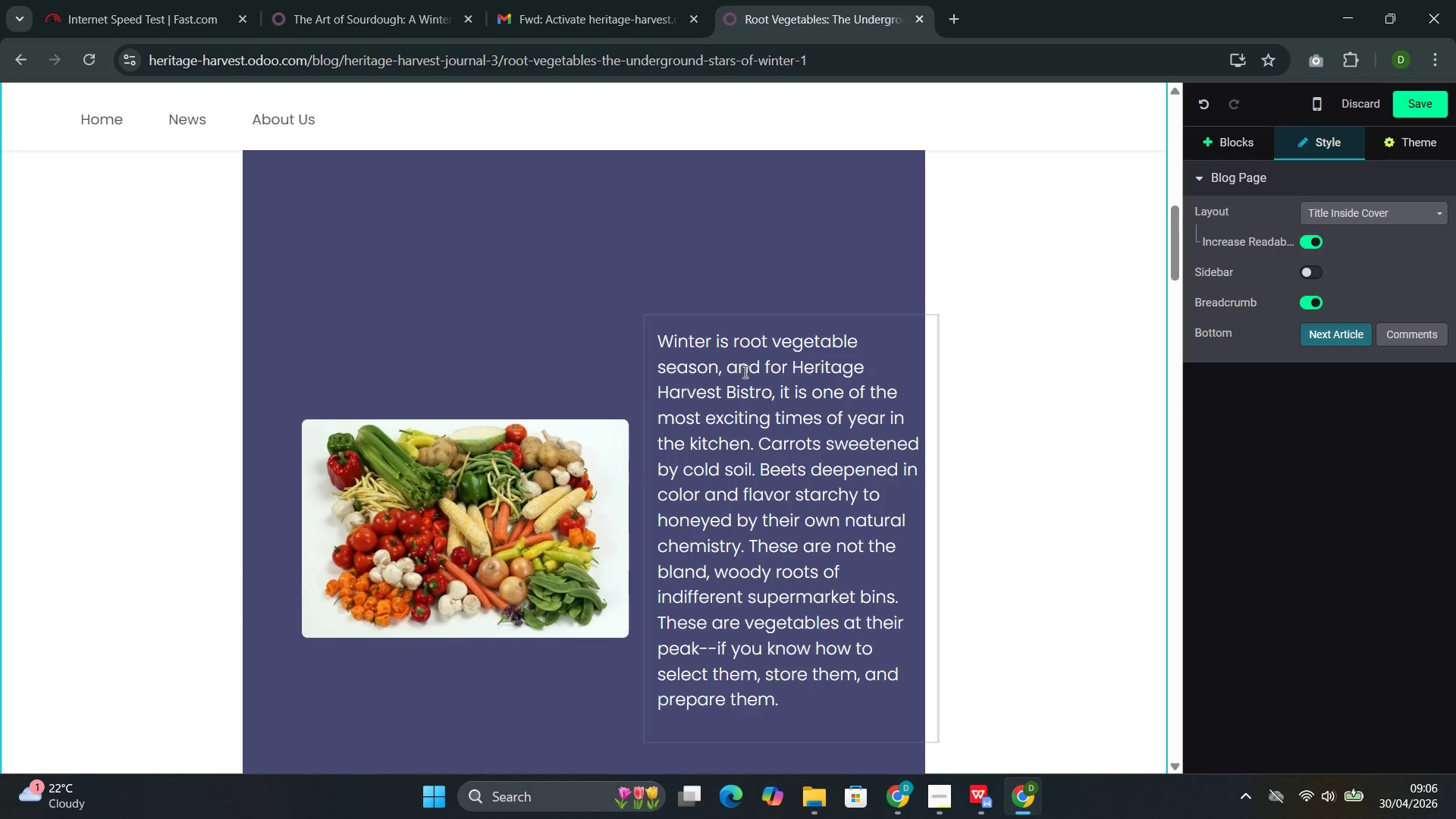 
left_click([704, 379])
 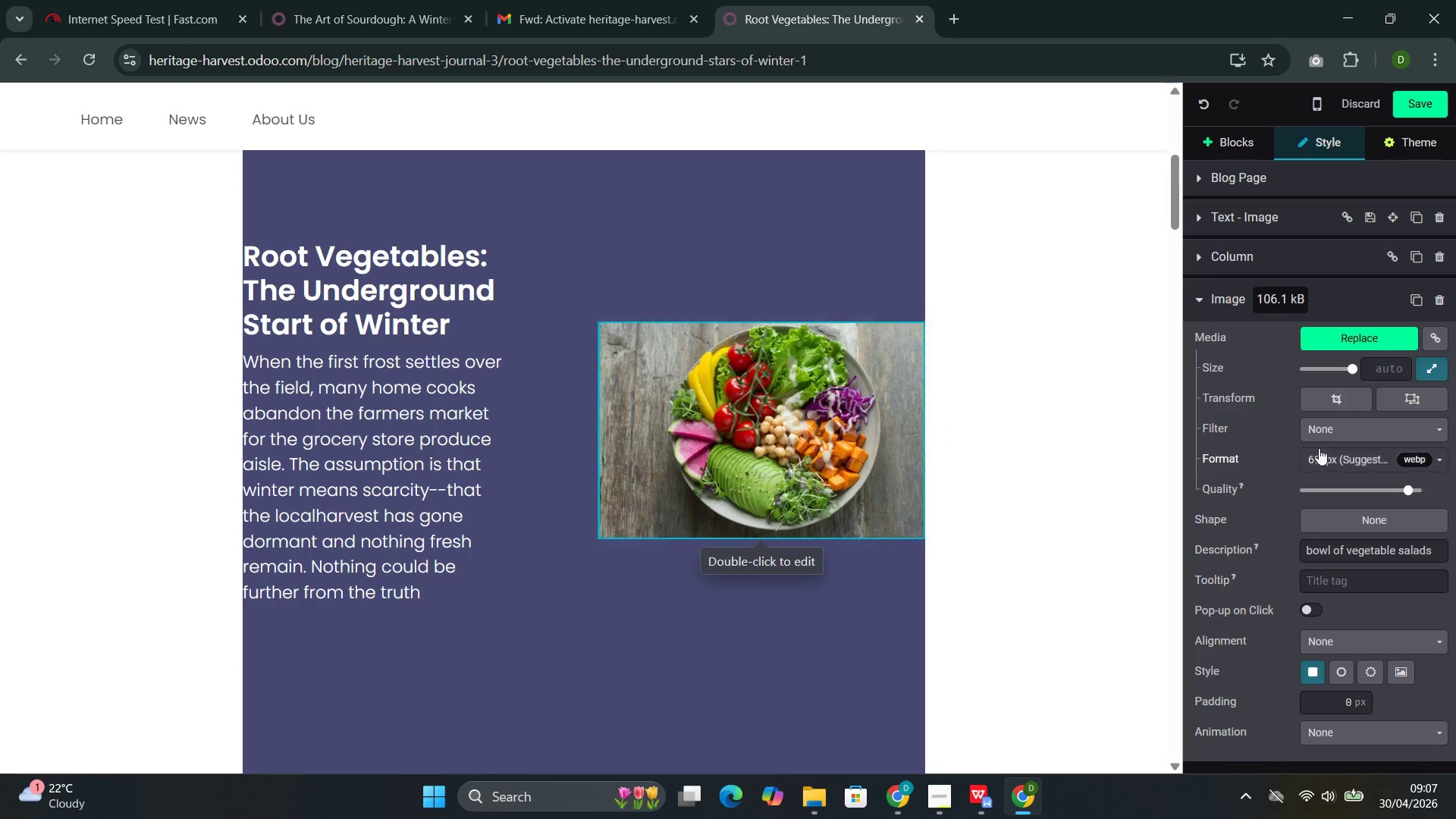 
scroll: coordinate [721, 458], scroll_direction: up, amount: 5.0
 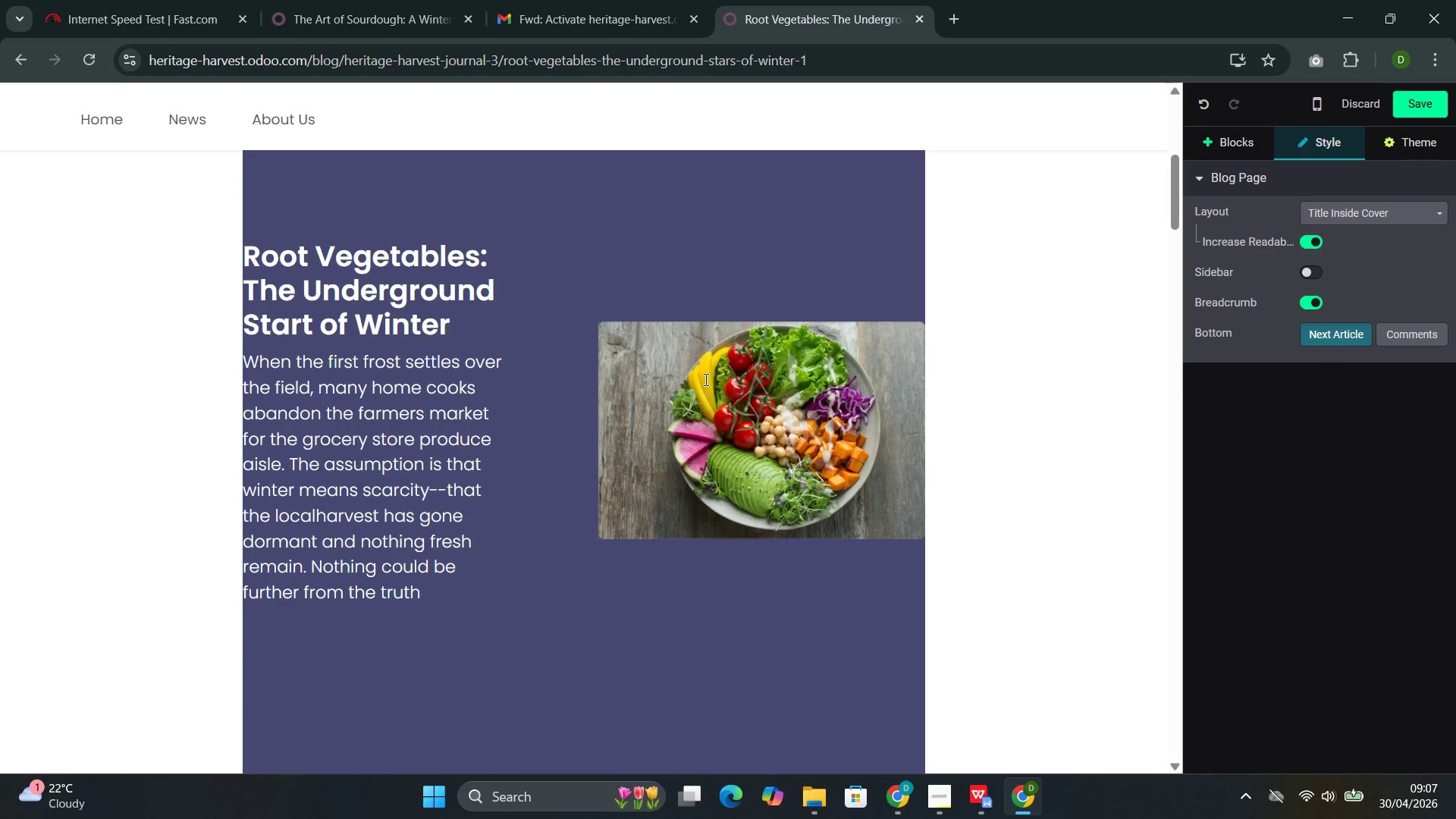 
scroll: coordinate [1319, 448], scroll_direction: down, amount: 5.0
 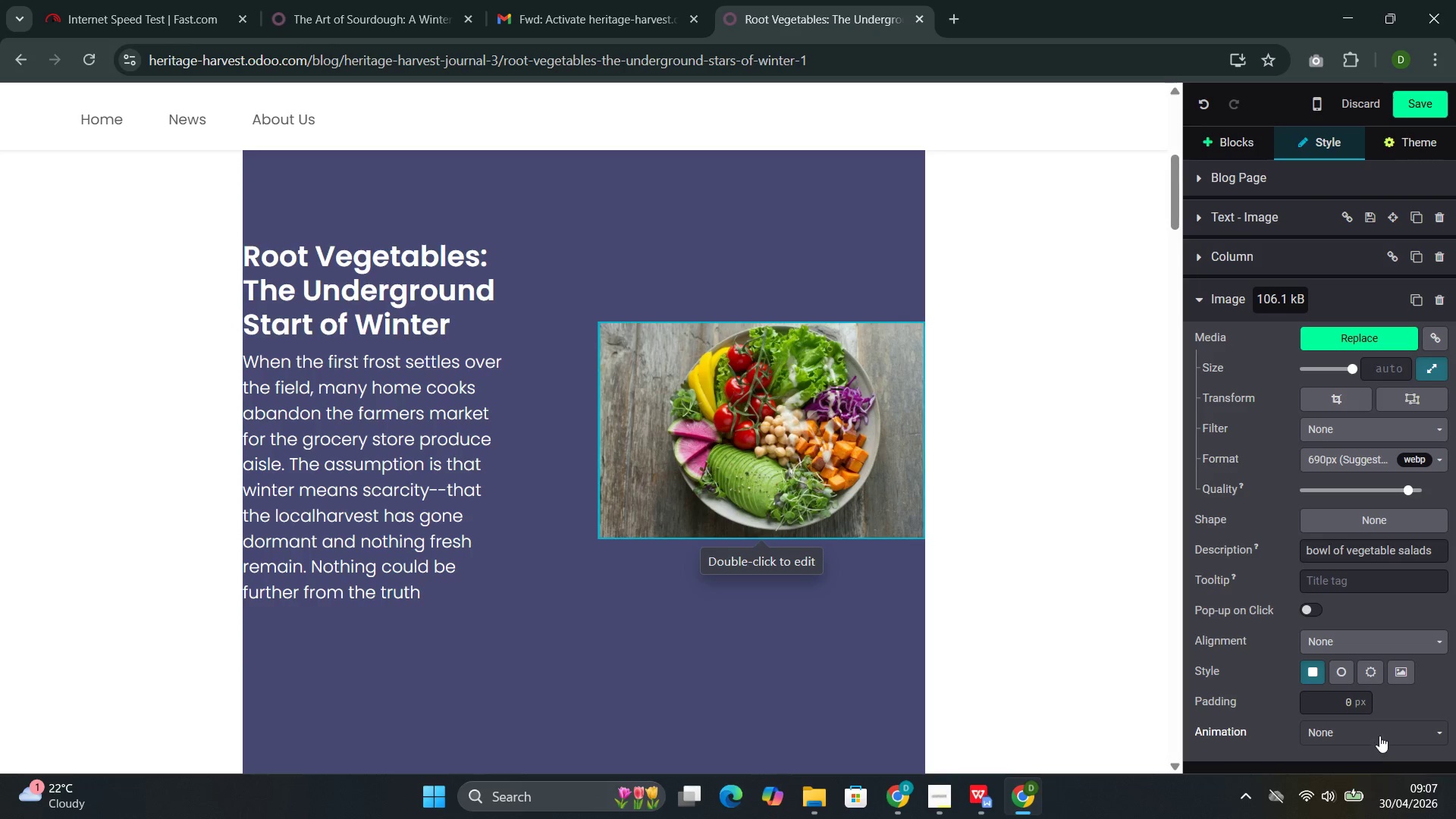 
left_click([1379, 736])
 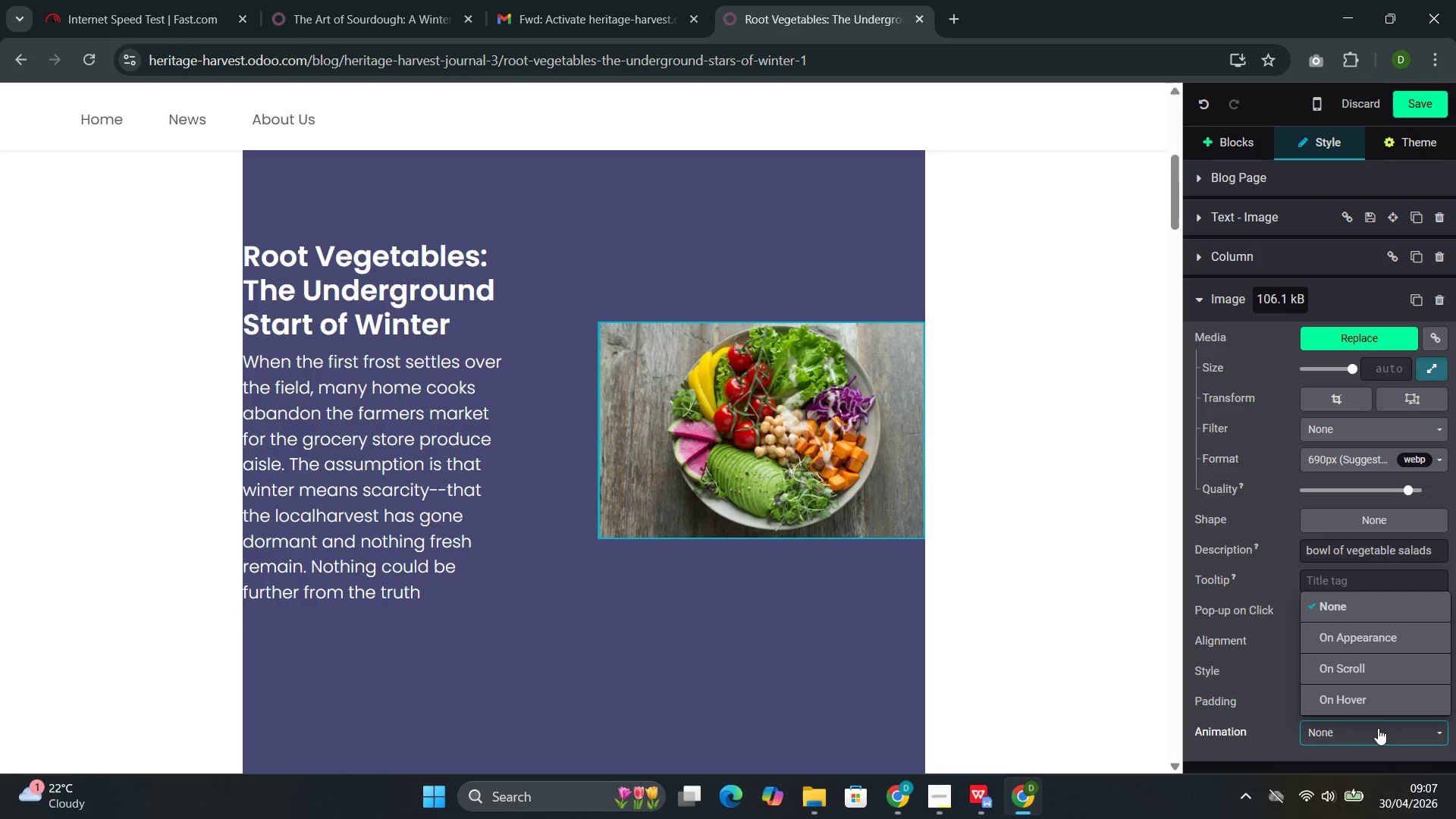 
scroll: coordinate [1378, 728], scroll_direction: down, amount: 3.0
 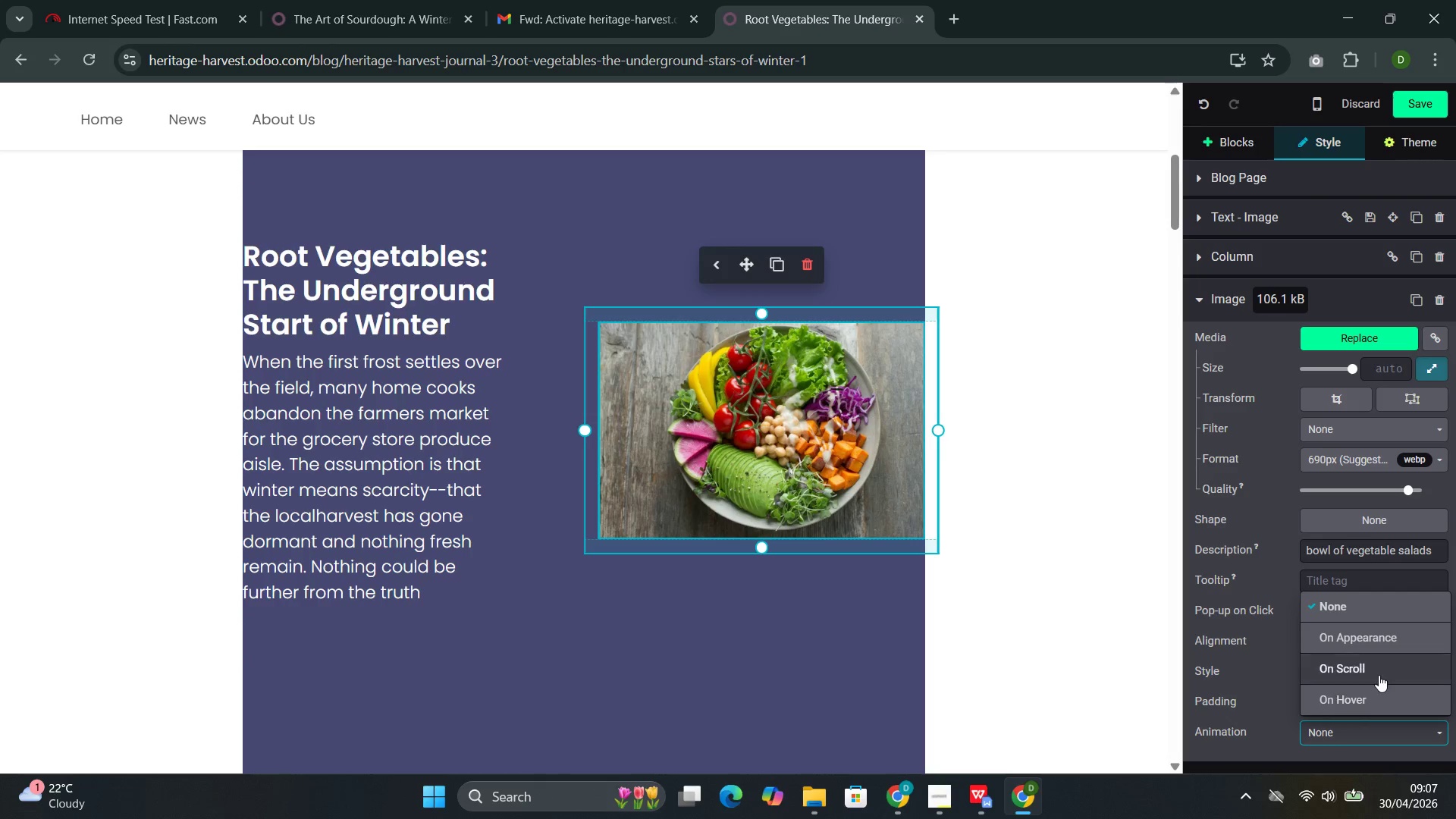 
left_click([1376, 672])
 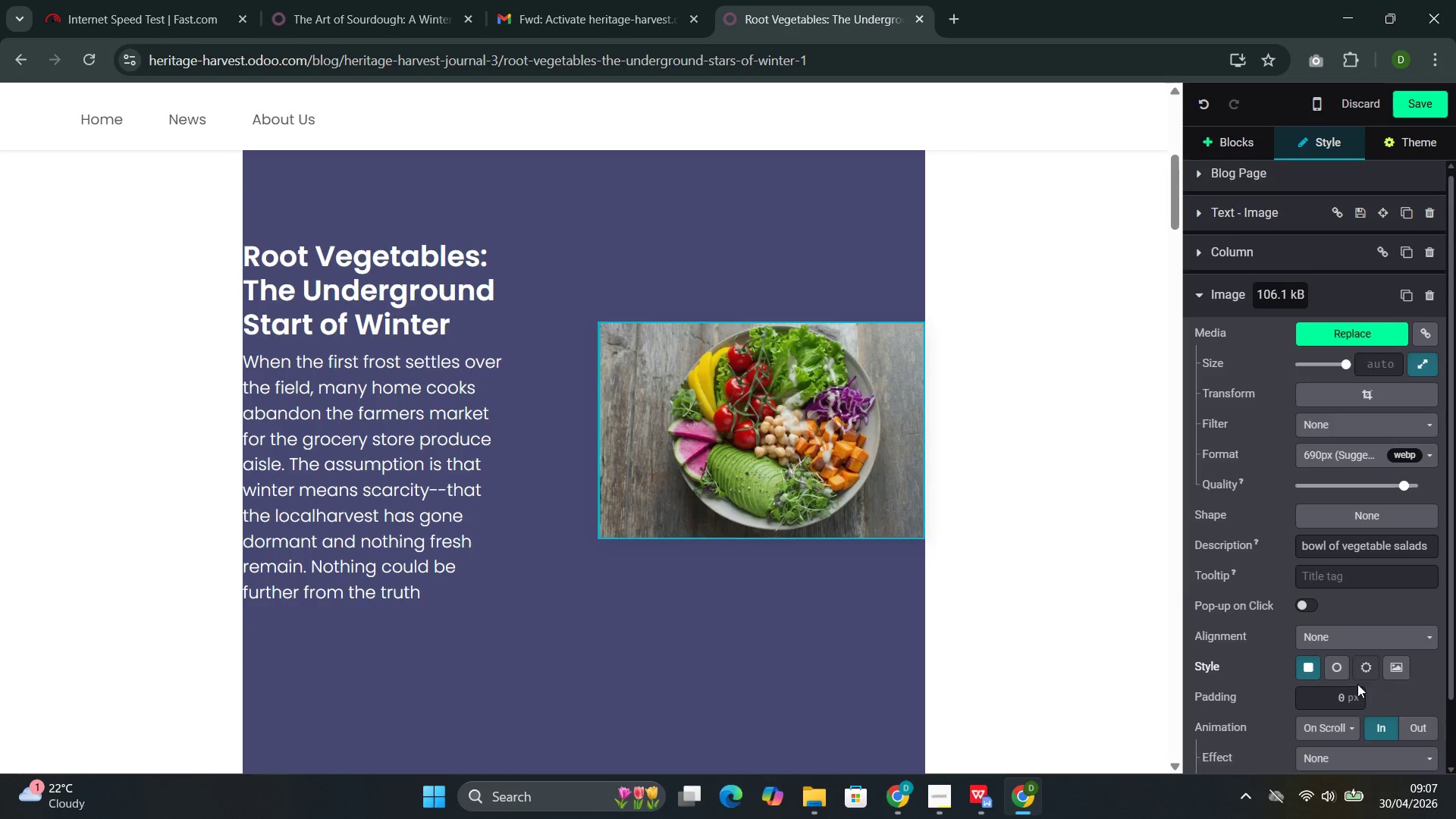 
scroll: coordinate [1357, 684], scroll_direction: down, amount: 4.0
 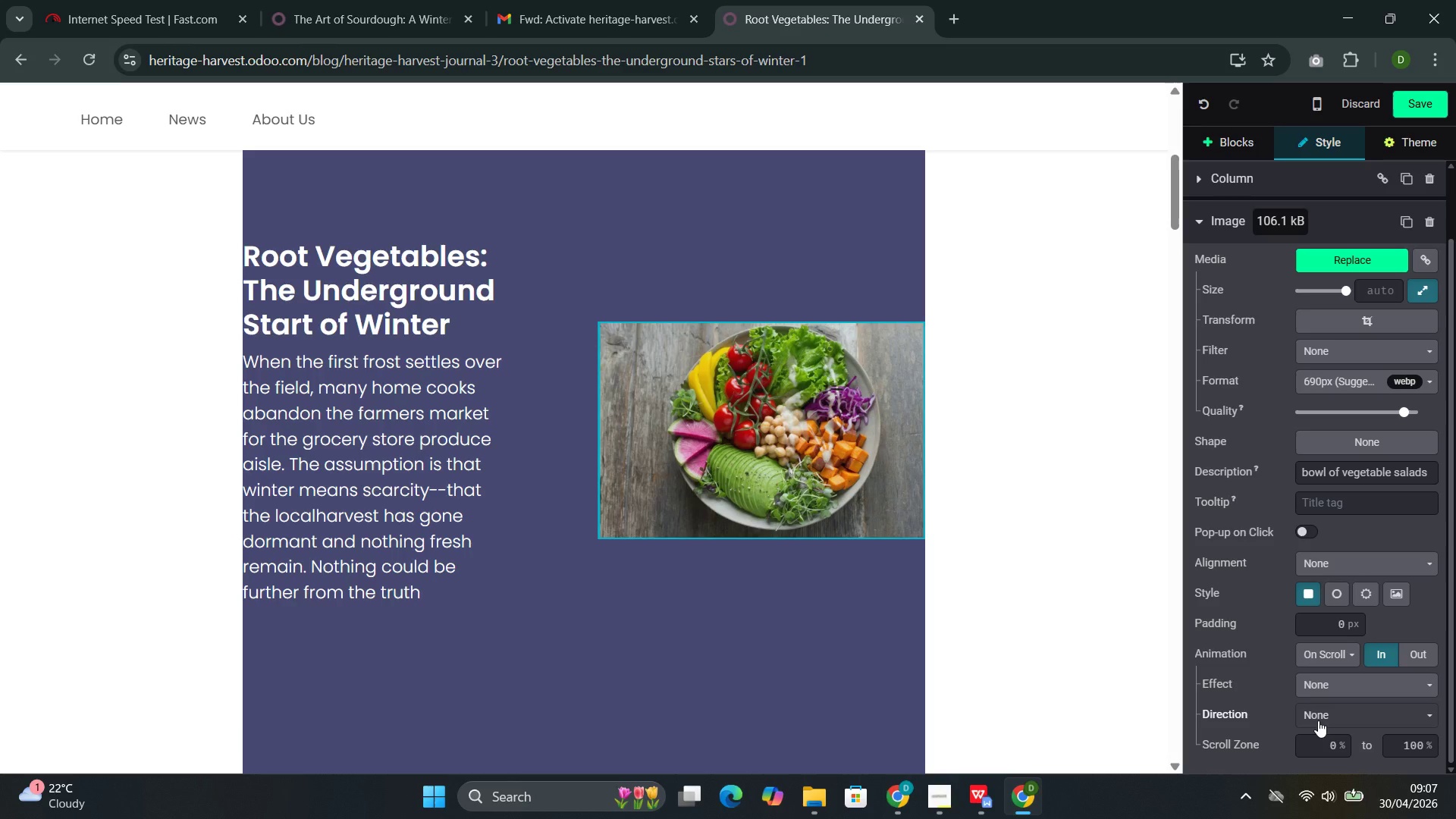 
left_click([1318, 720])
 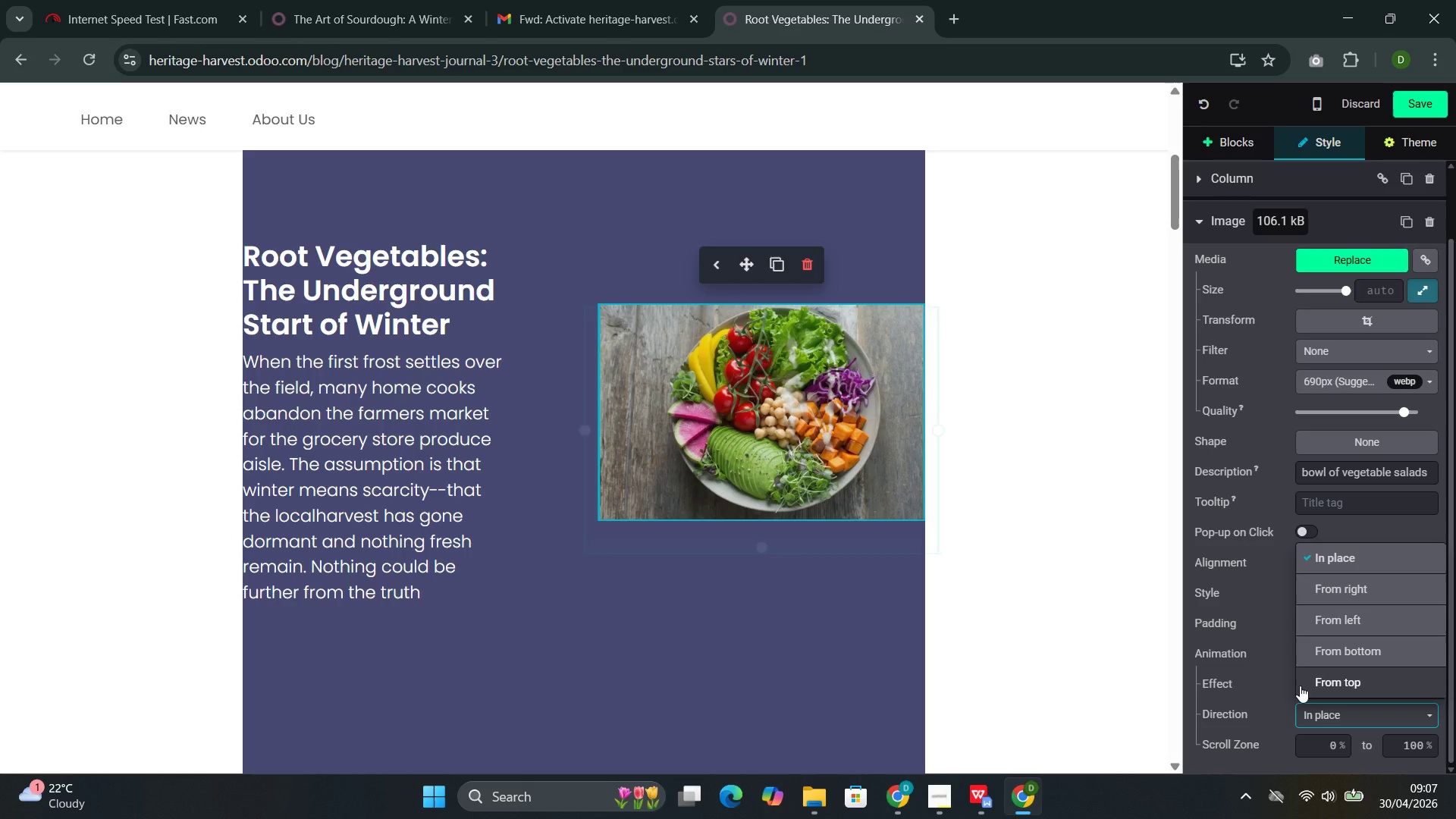 
scroll: coordinate [1300, 686], scroll_direction: down, amount: 1.0
 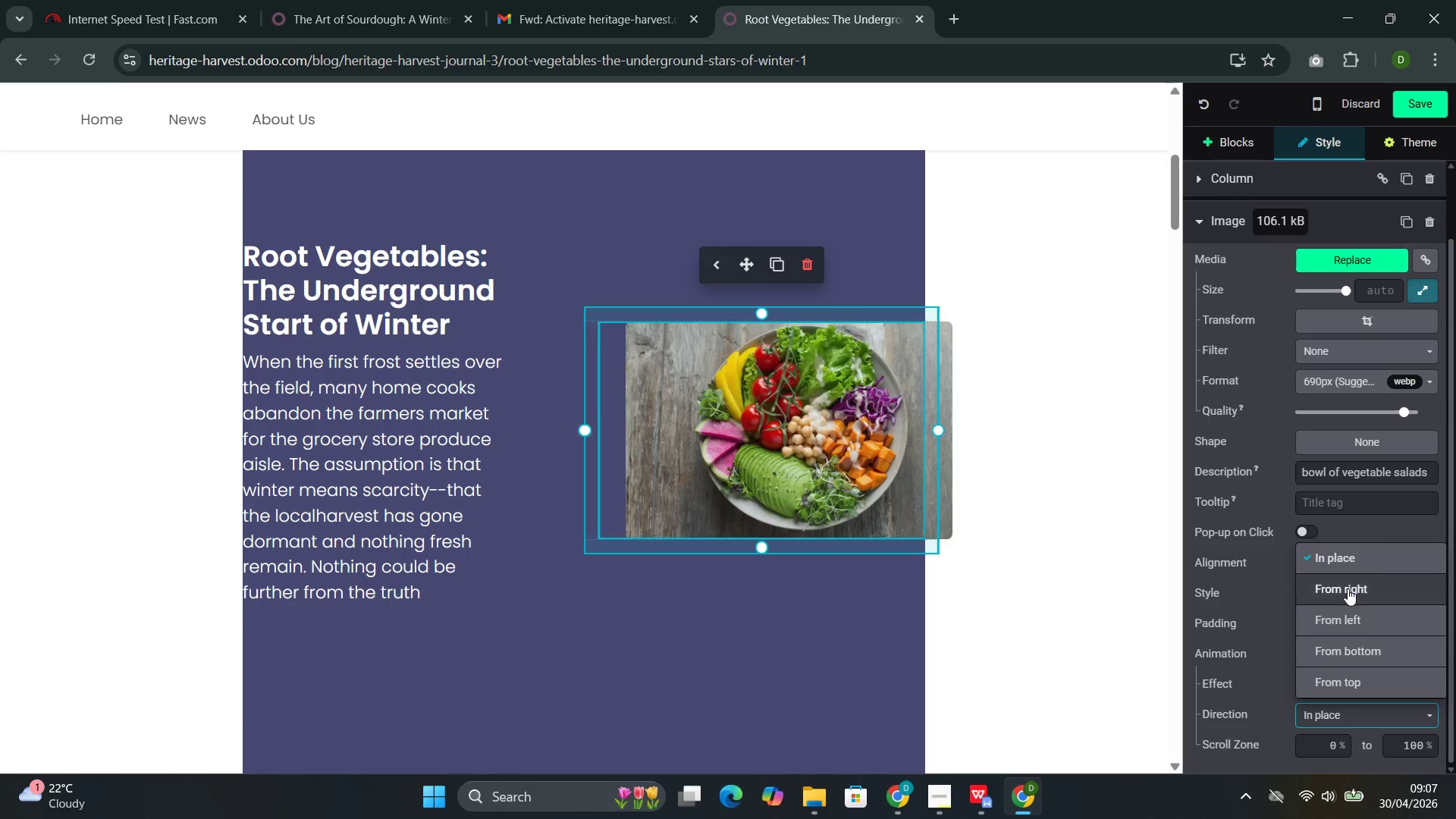 
left_click([1347, 588])
 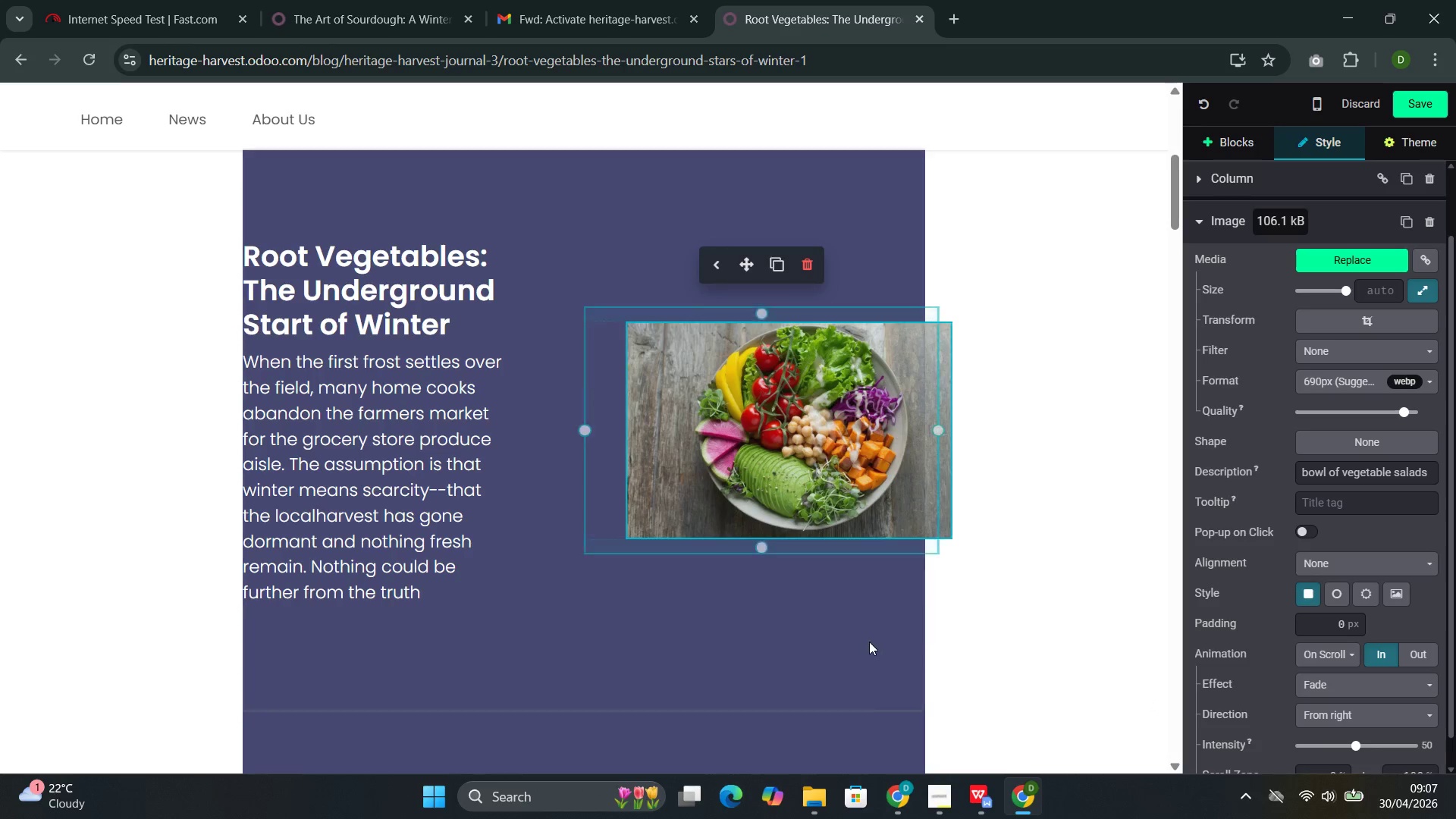 
scroll: coordinate [1392, 655], scroll_direction: down, amount: 8.0
 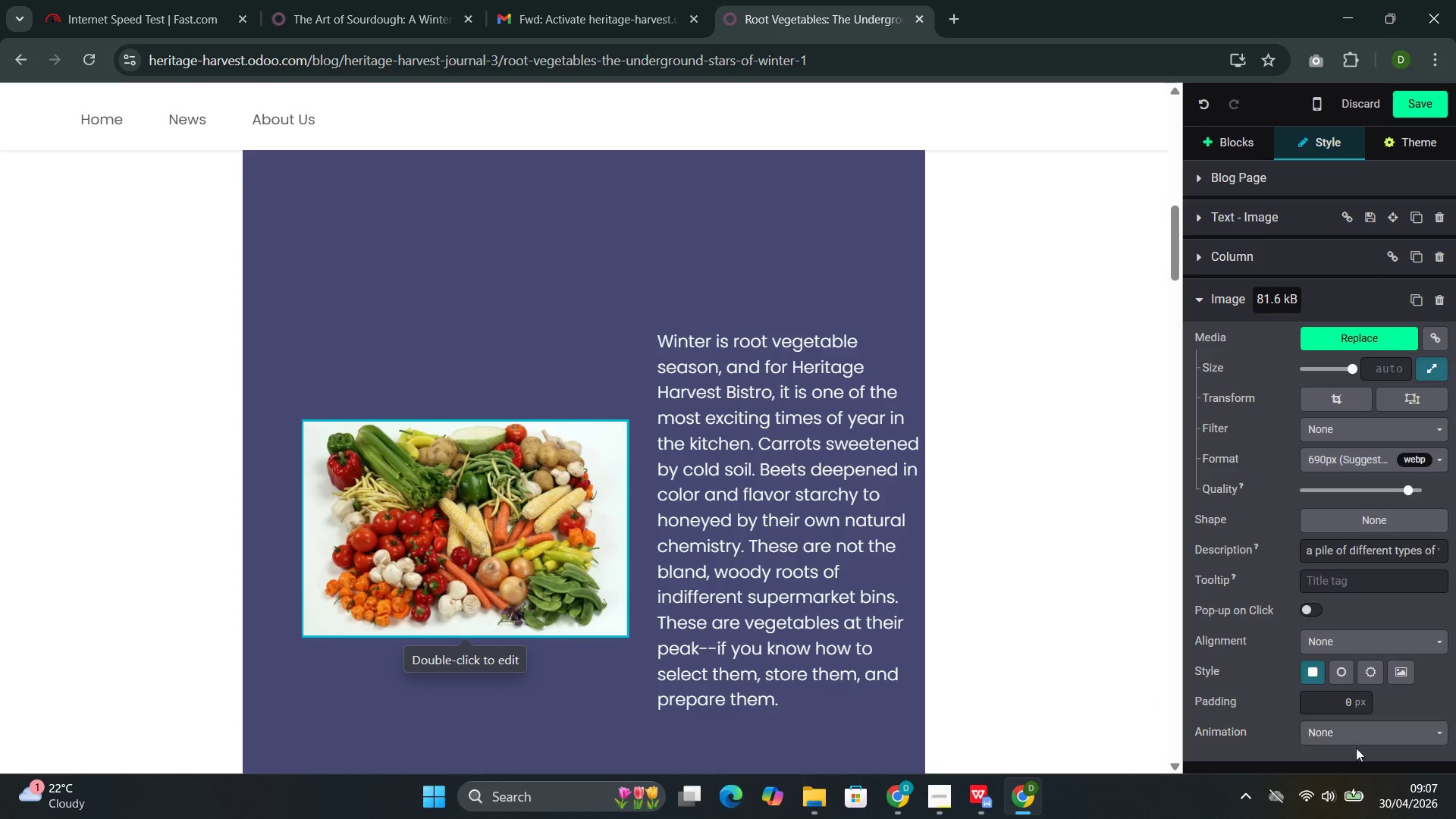 
left_click([1356, 748])
 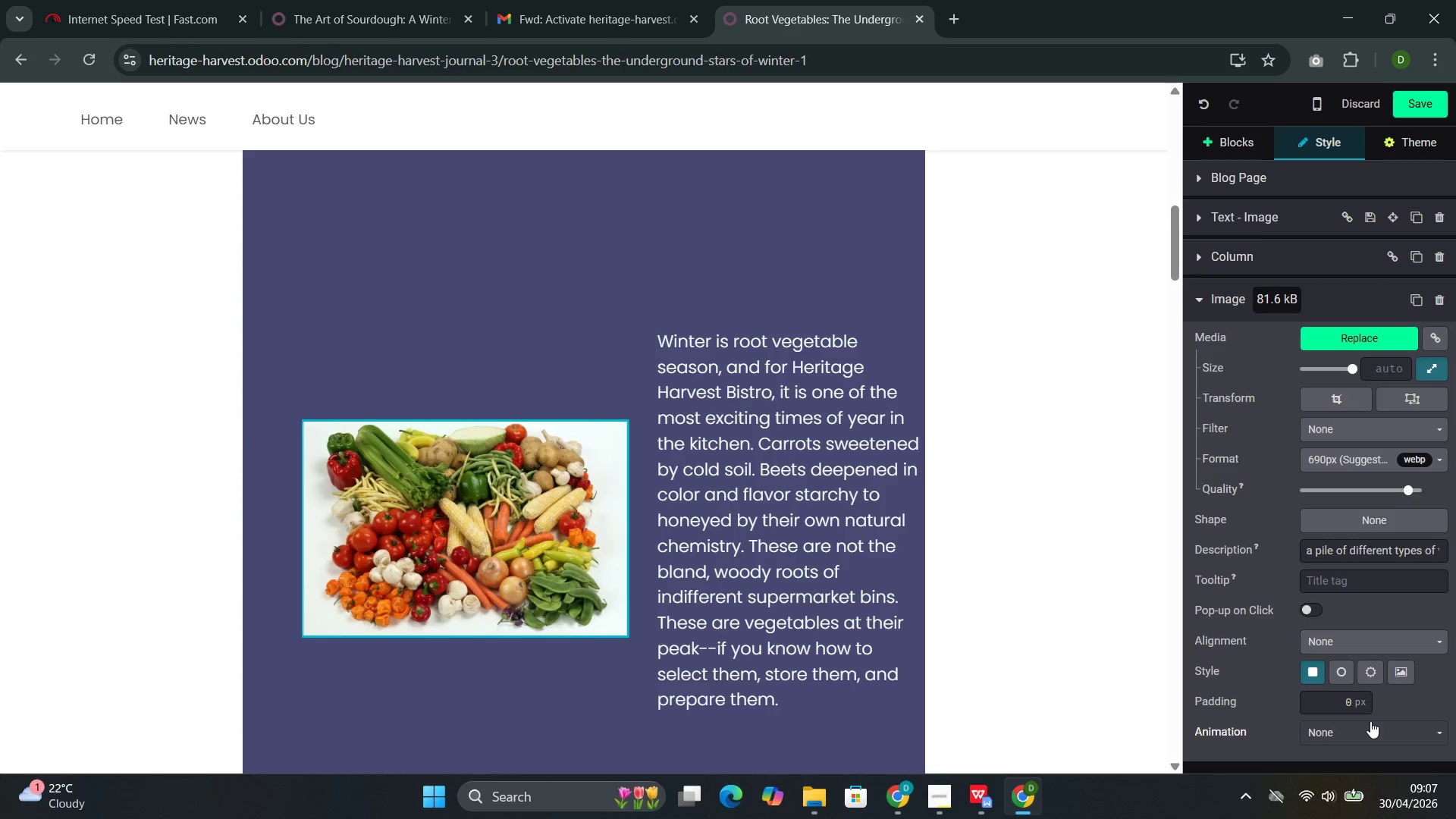 
left_click([1370, 721])
 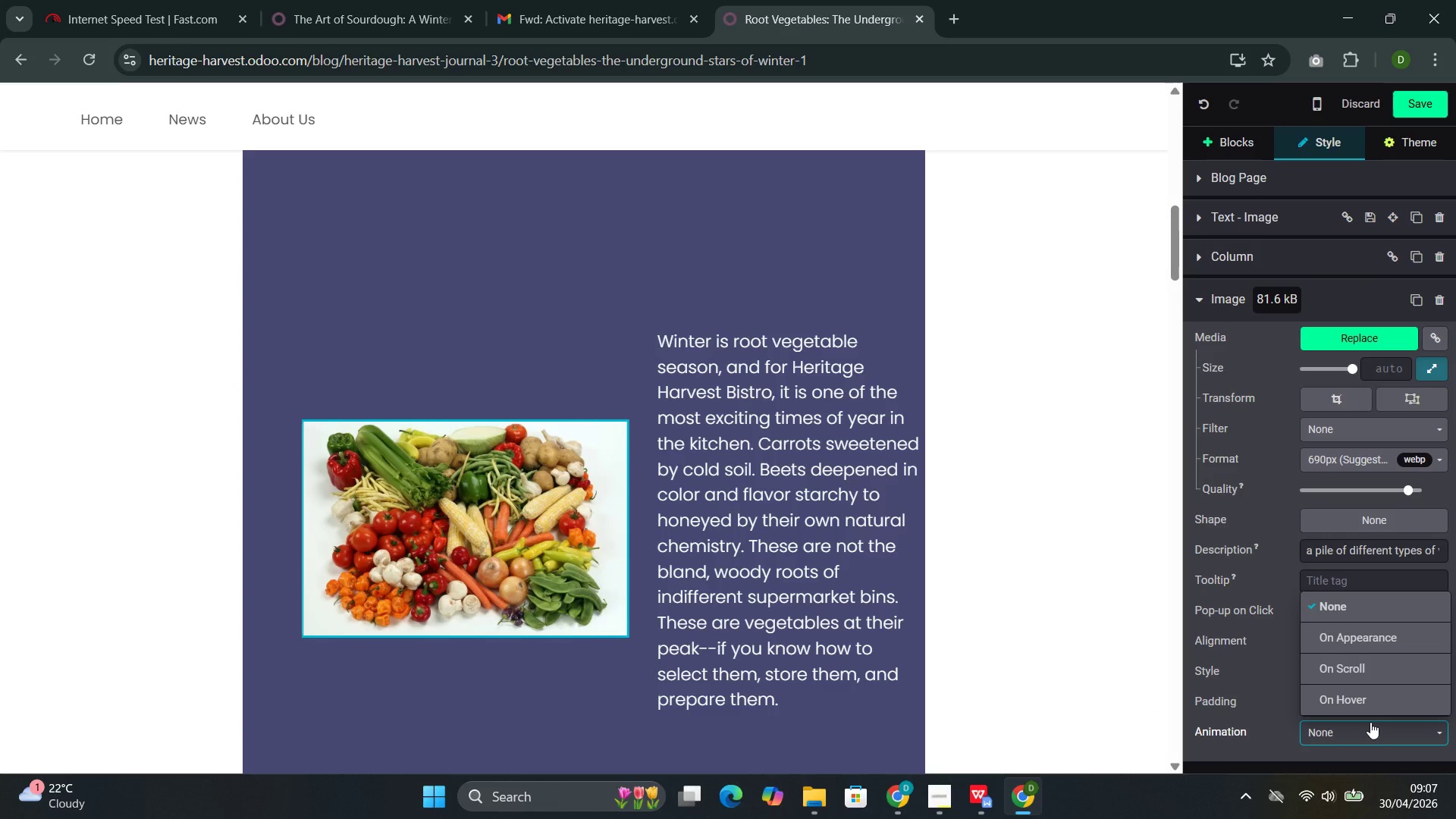 
scroll: coordinate [1370, 722], scroll_direction: down, amount: 2.0
 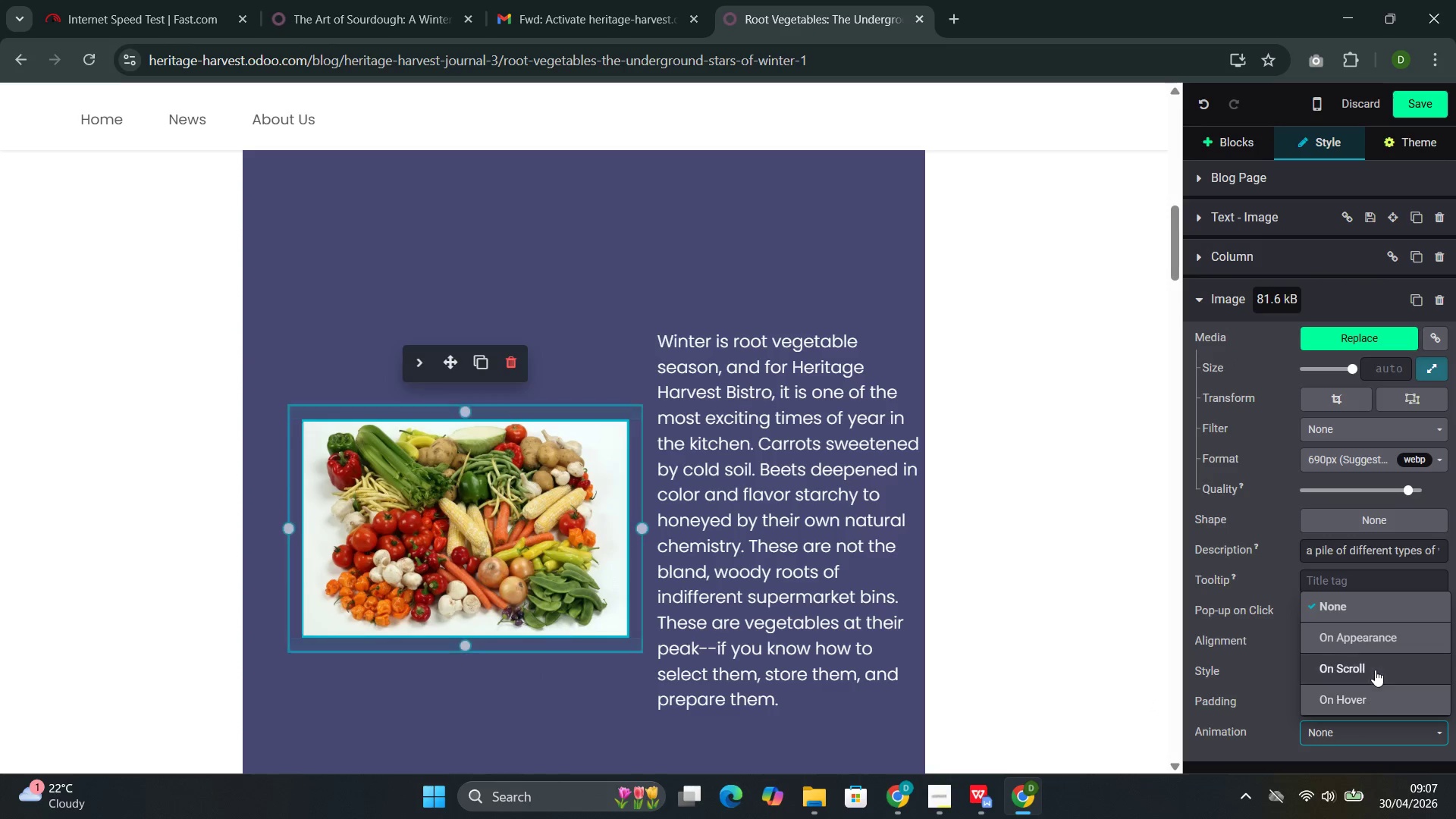 
left_click([1375, 669])
 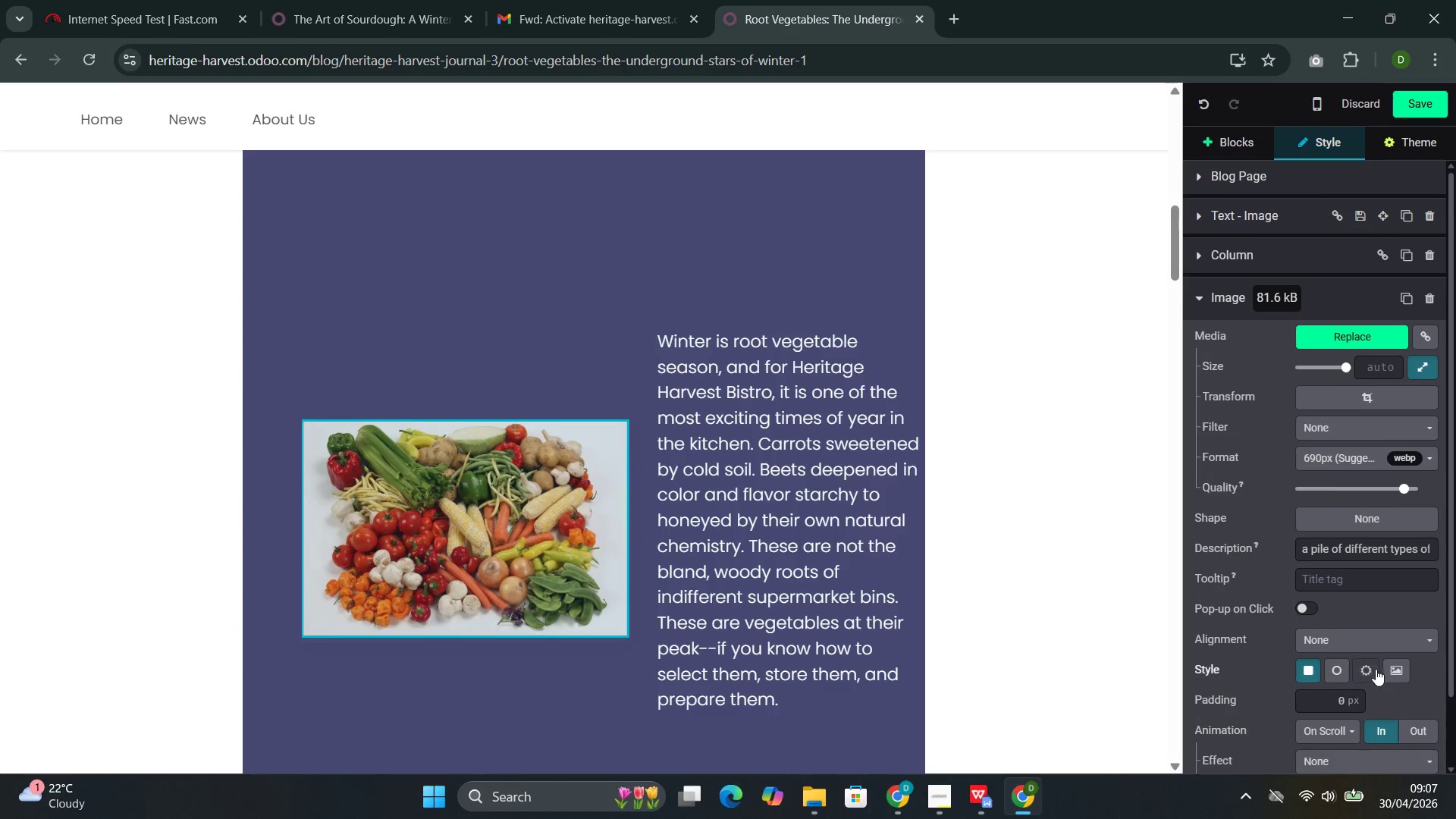 
scroll: coordinate [1376, 669], scroll_direction: down, amount: 5.0
 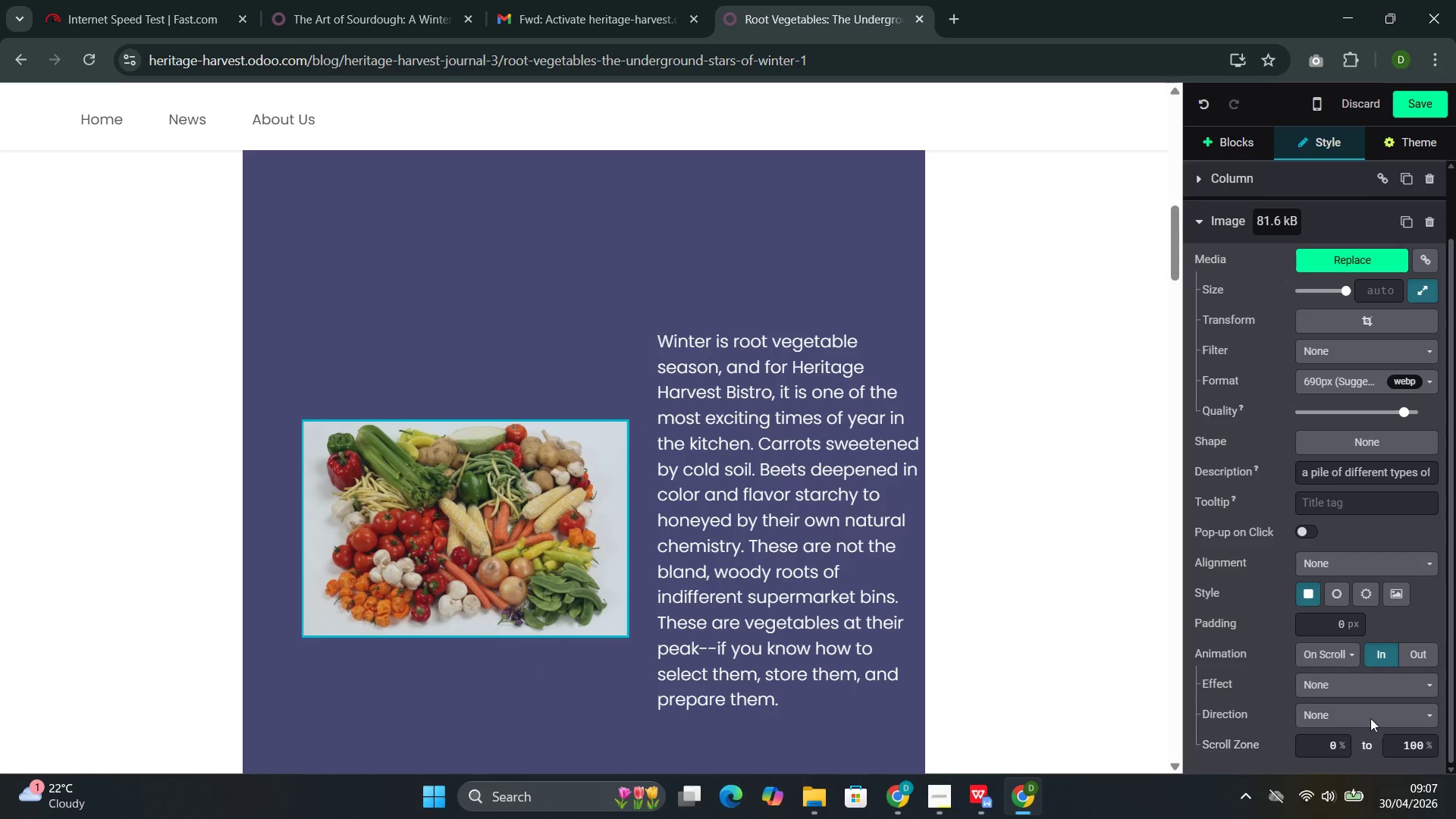 
left_click([1370, 708])
 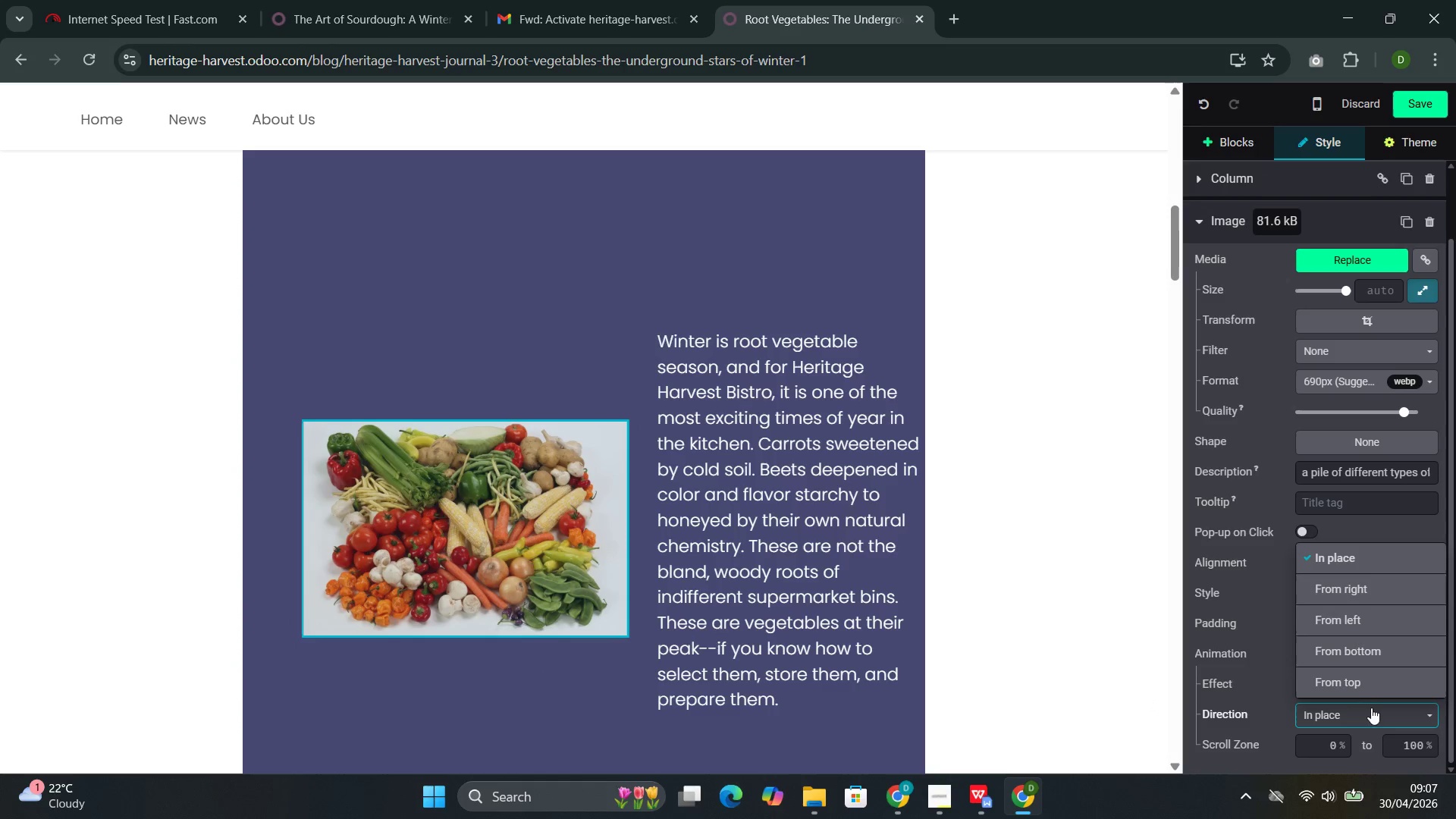 
scroll: coordinate [1366, 710], scroll_direction: down, amount: 2.0
 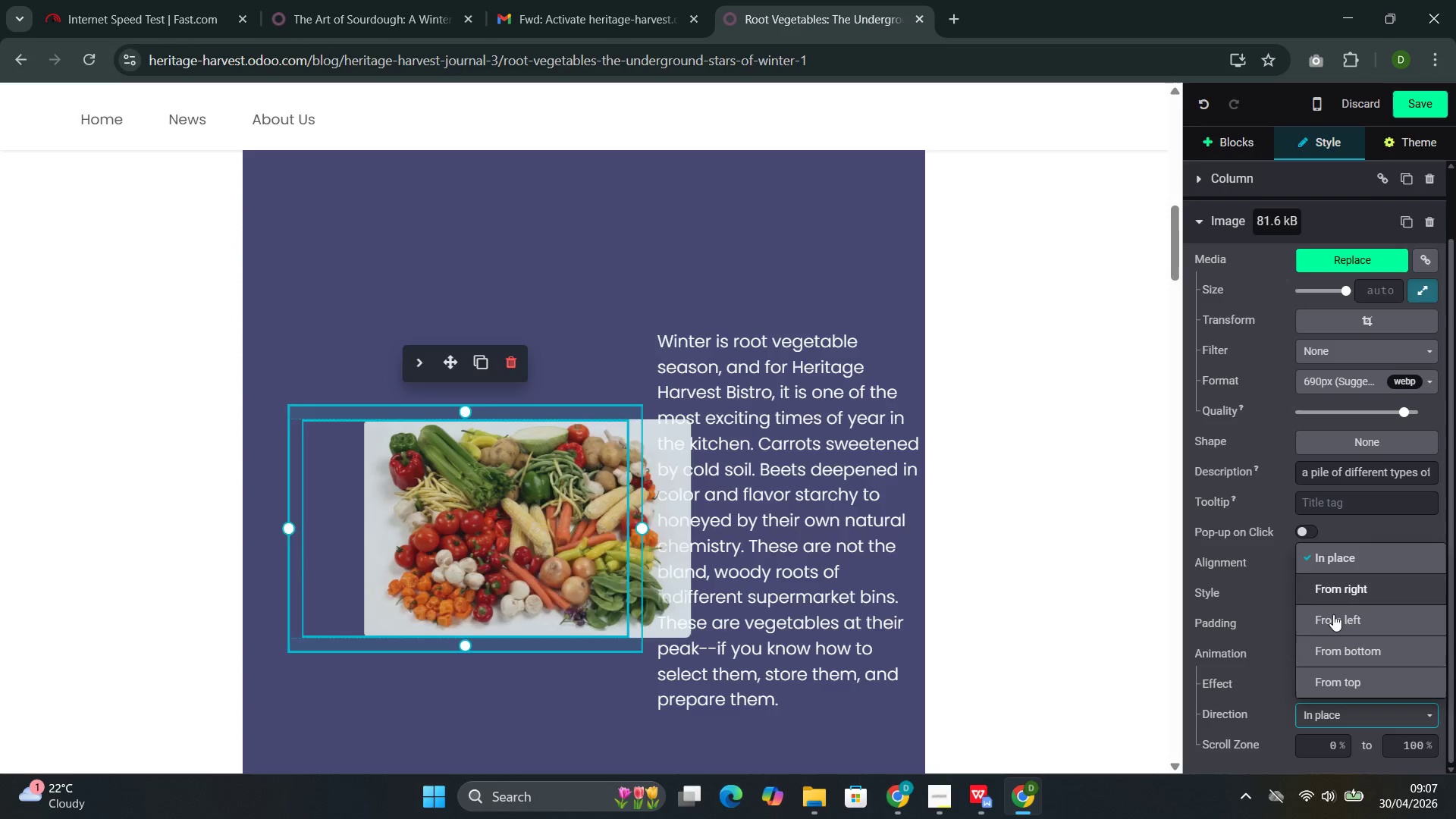 
left_click([1340, 623])
 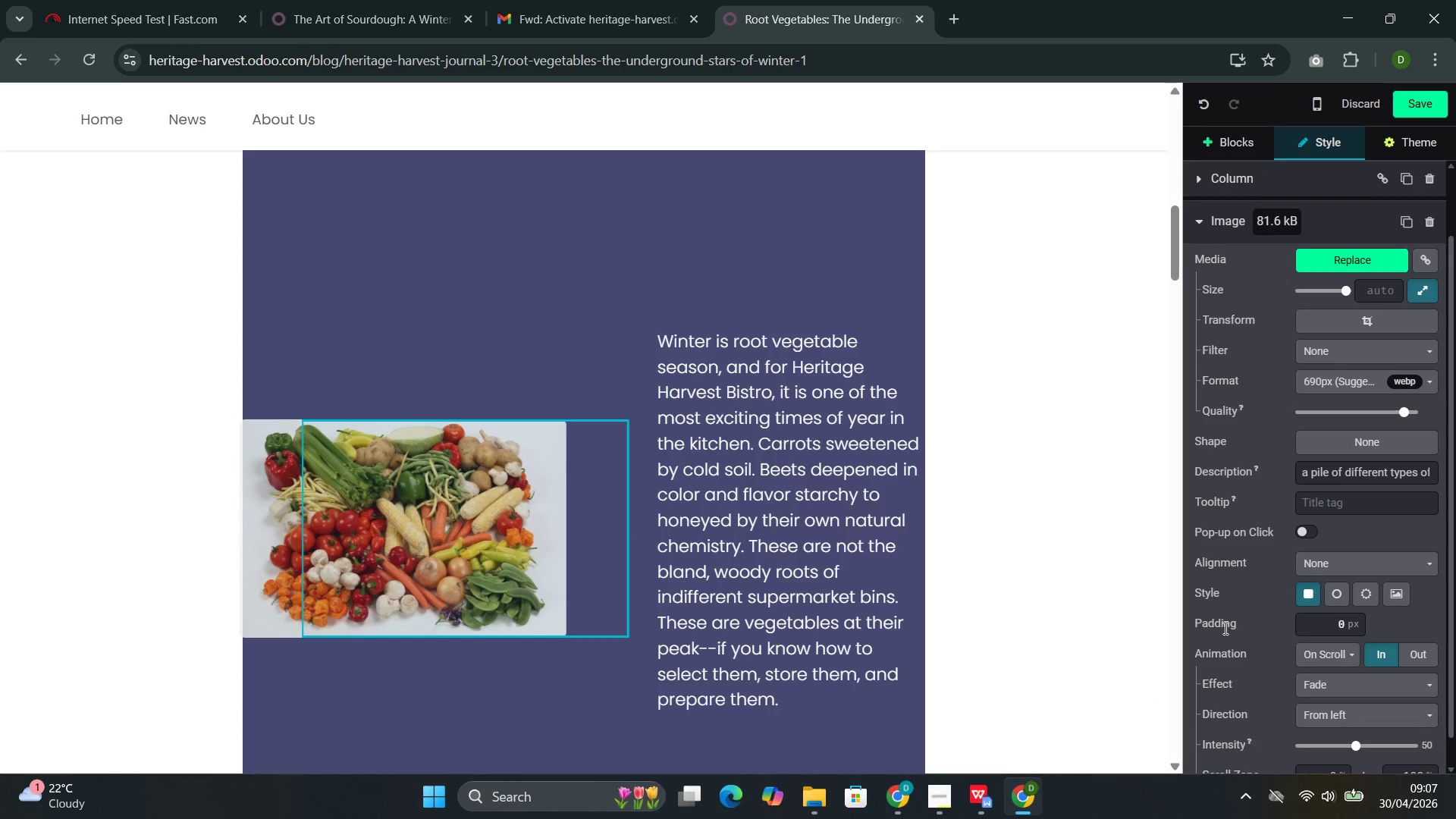 
scroll: coordinate [826, 617], scroll_direction: down, amount: 10.0
 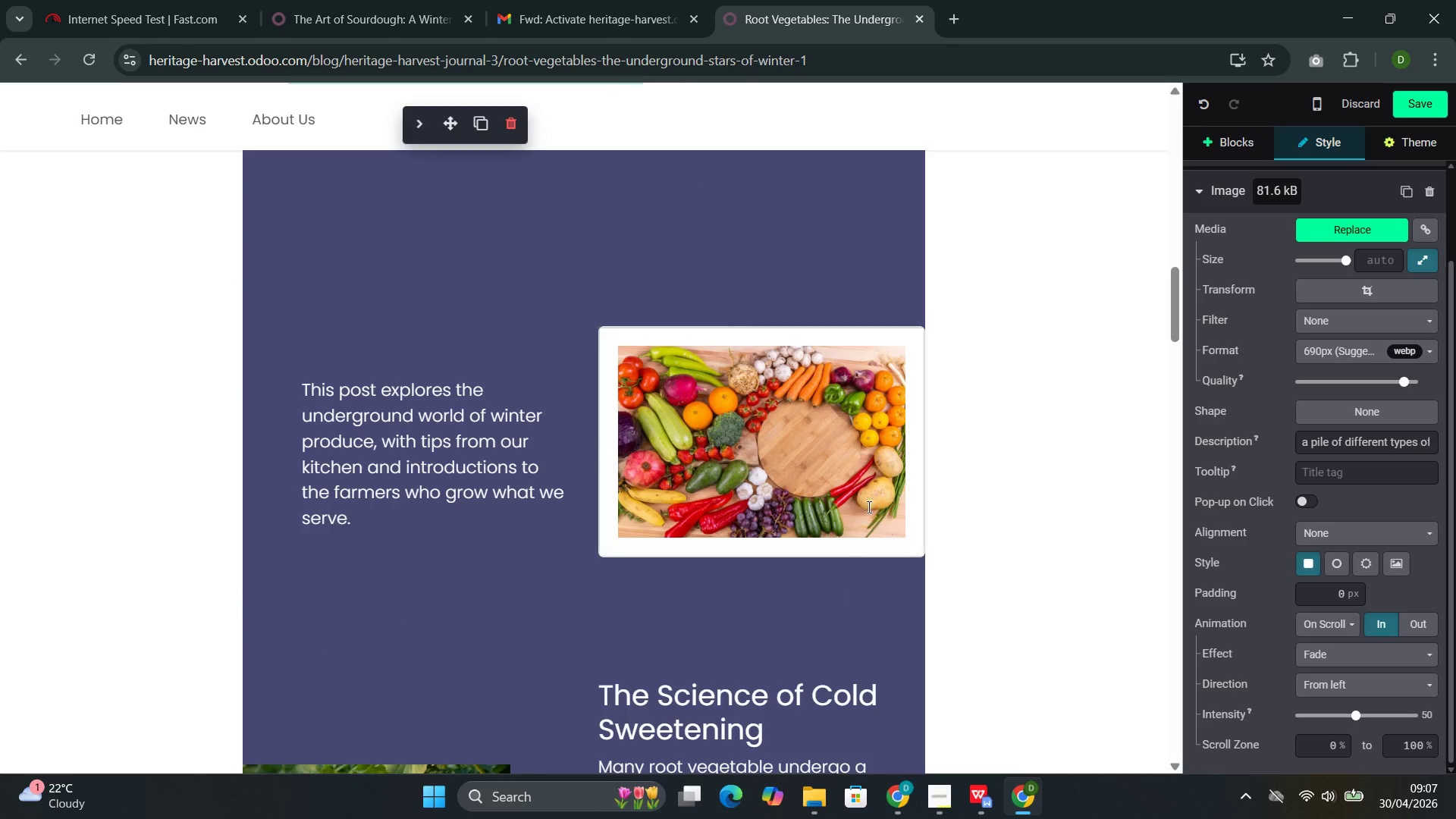 
left_click([856, 505])
 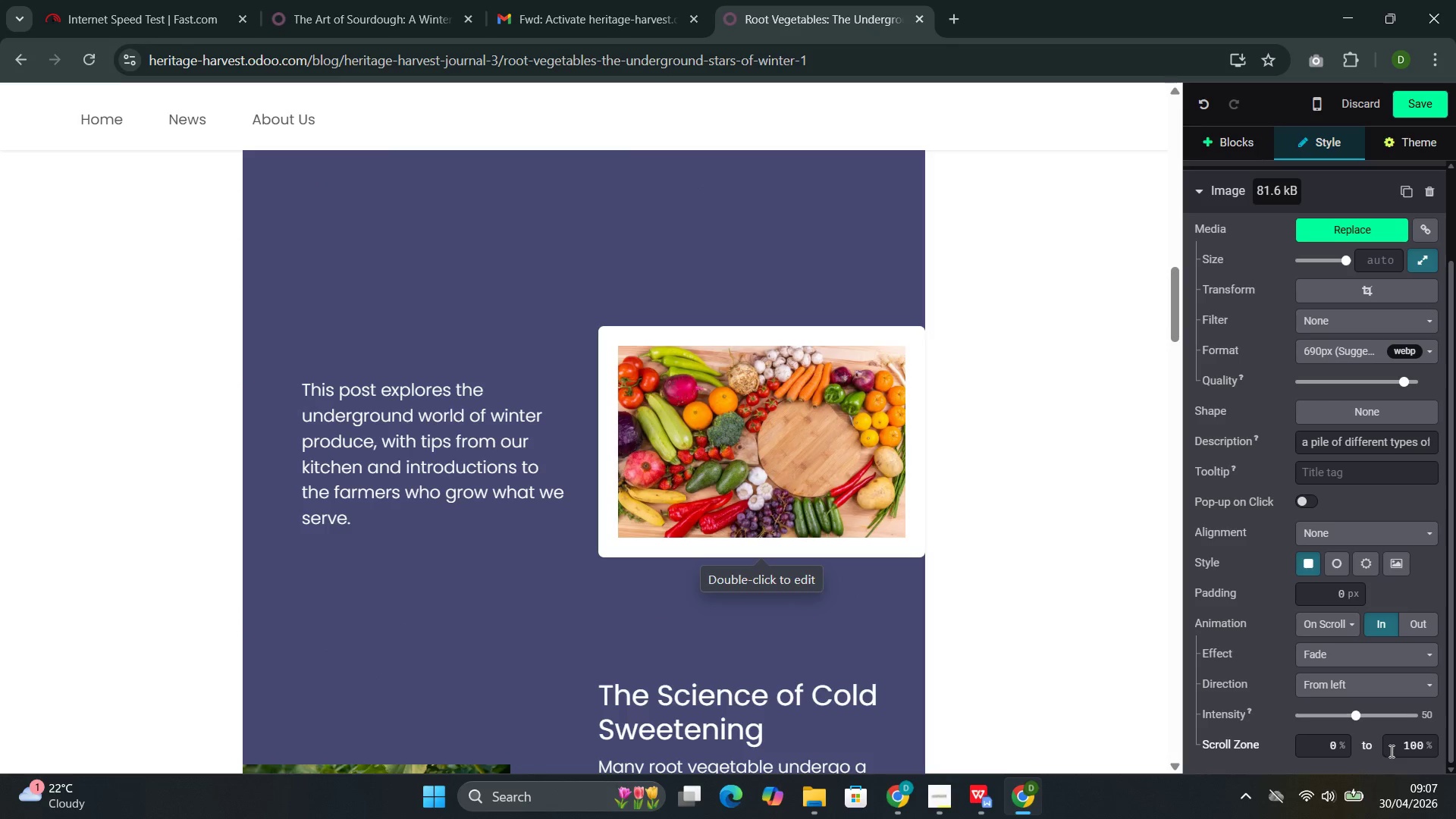 
scroll: coordinate [1385, 740], scroll_direction: down, amount: 1.0
 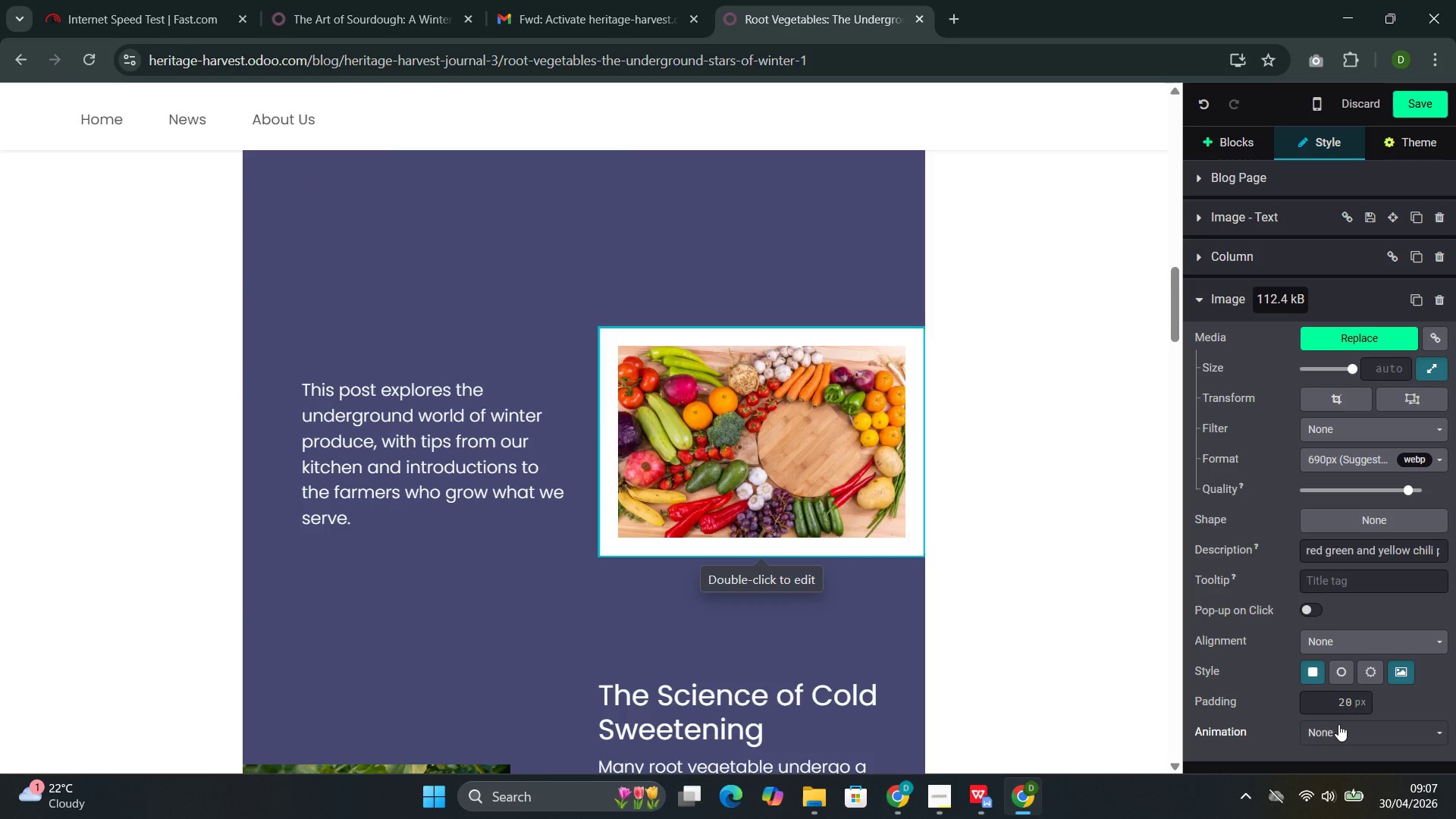 
left_click([1338, 724])
 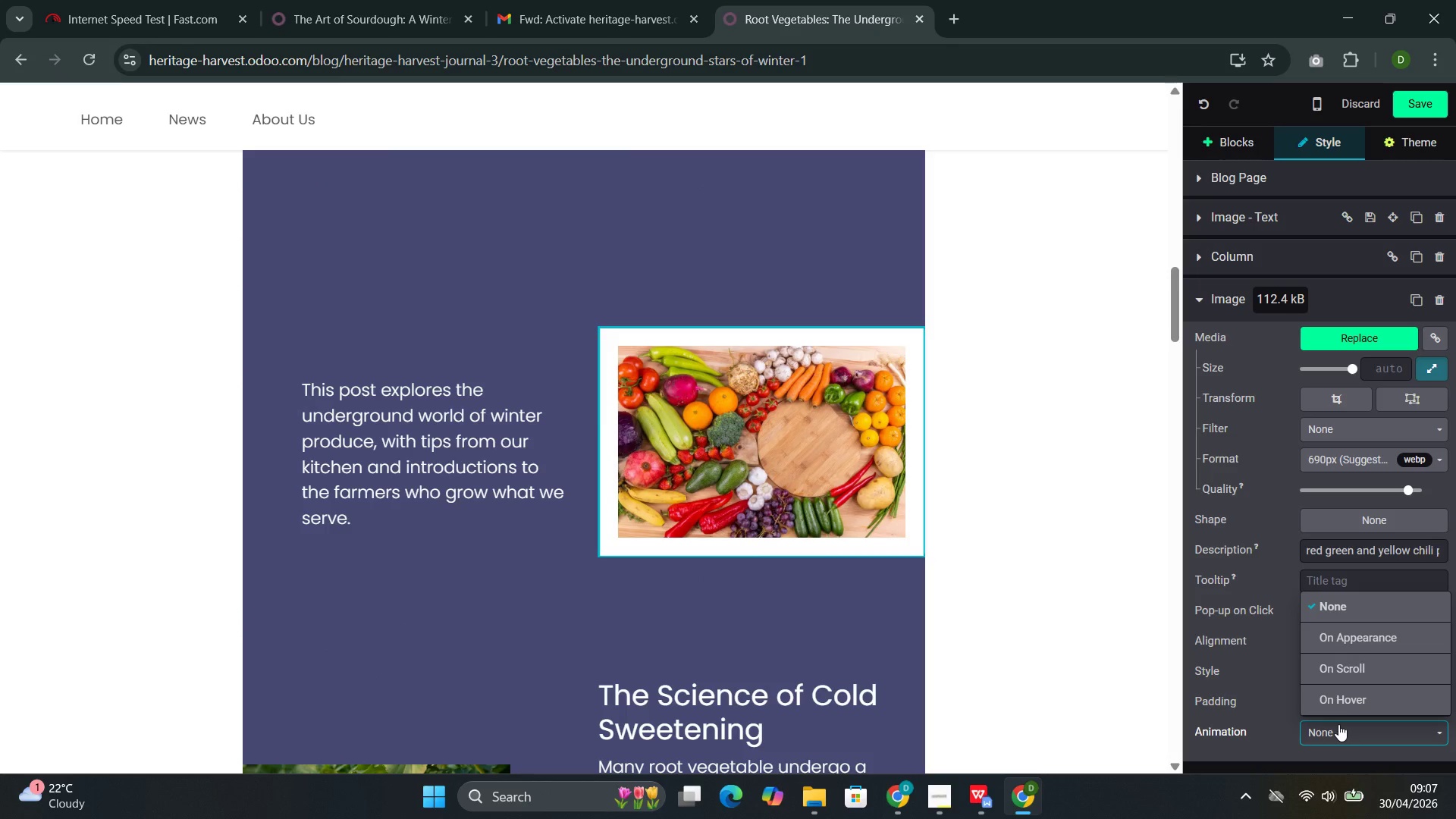 
left_click([1341, 676])
 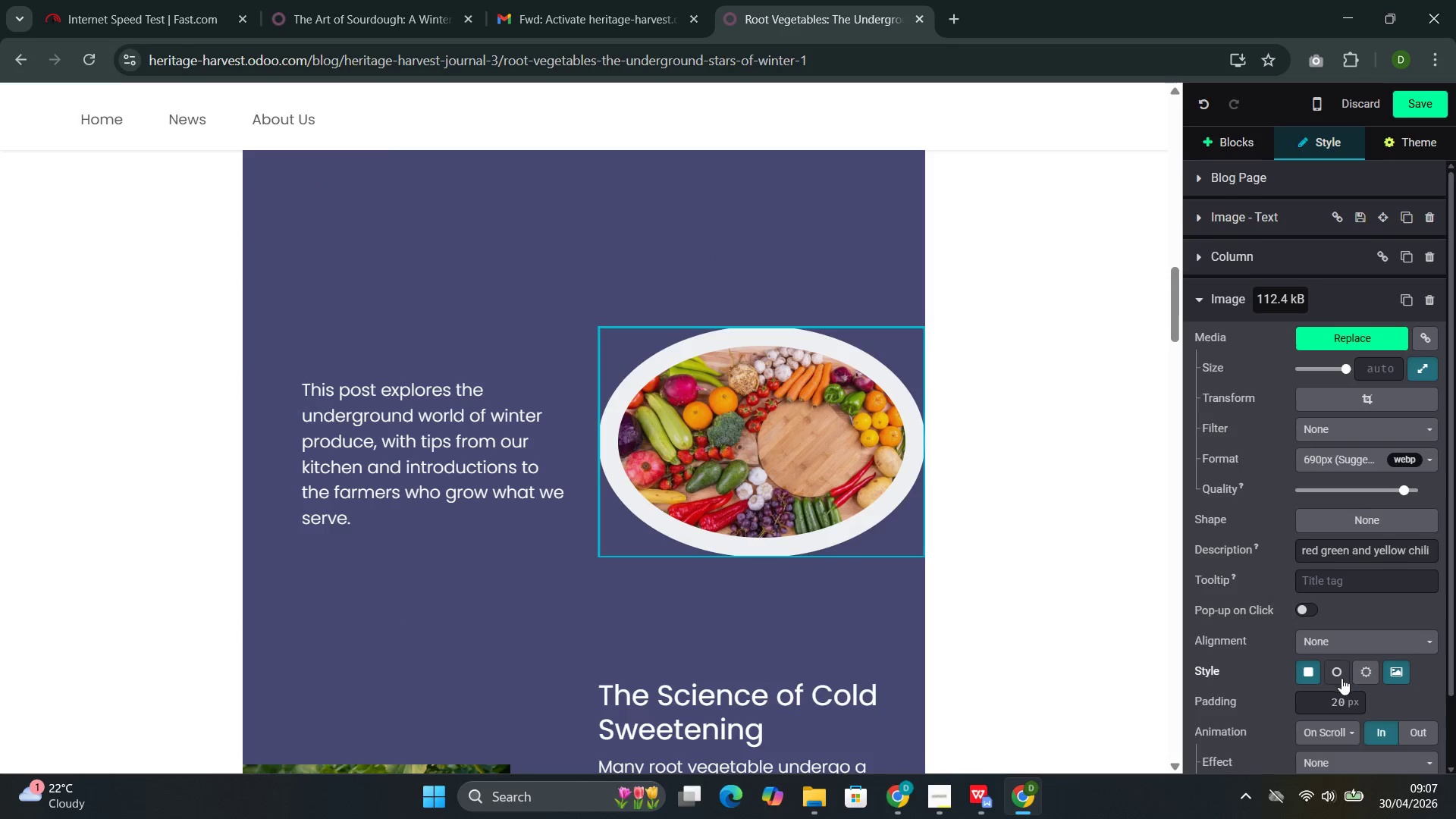 
scroll: coordinate [1341, 680], scroll_direction: down, amount: 6.0
 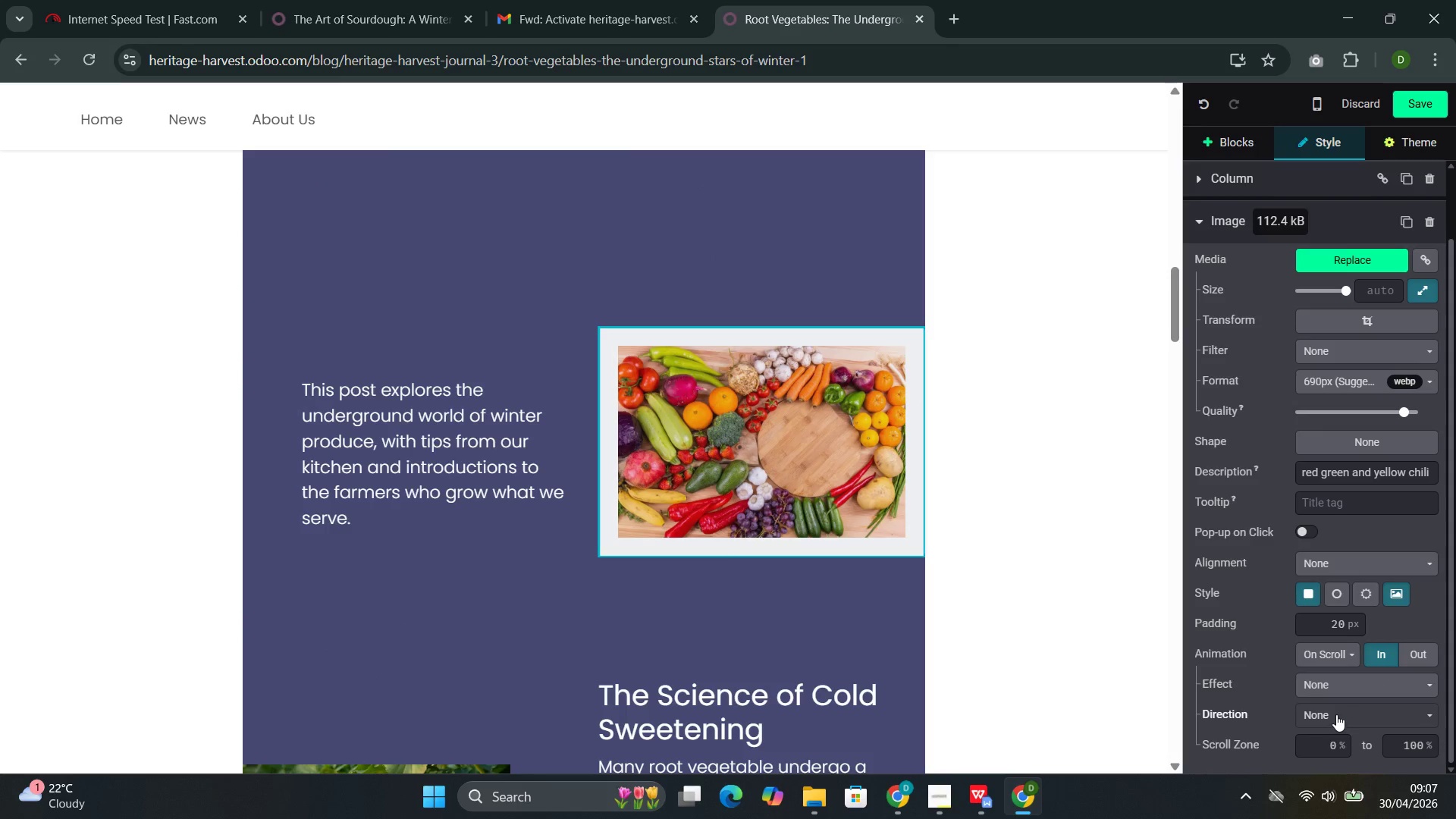 
left_click([1336, 714])
 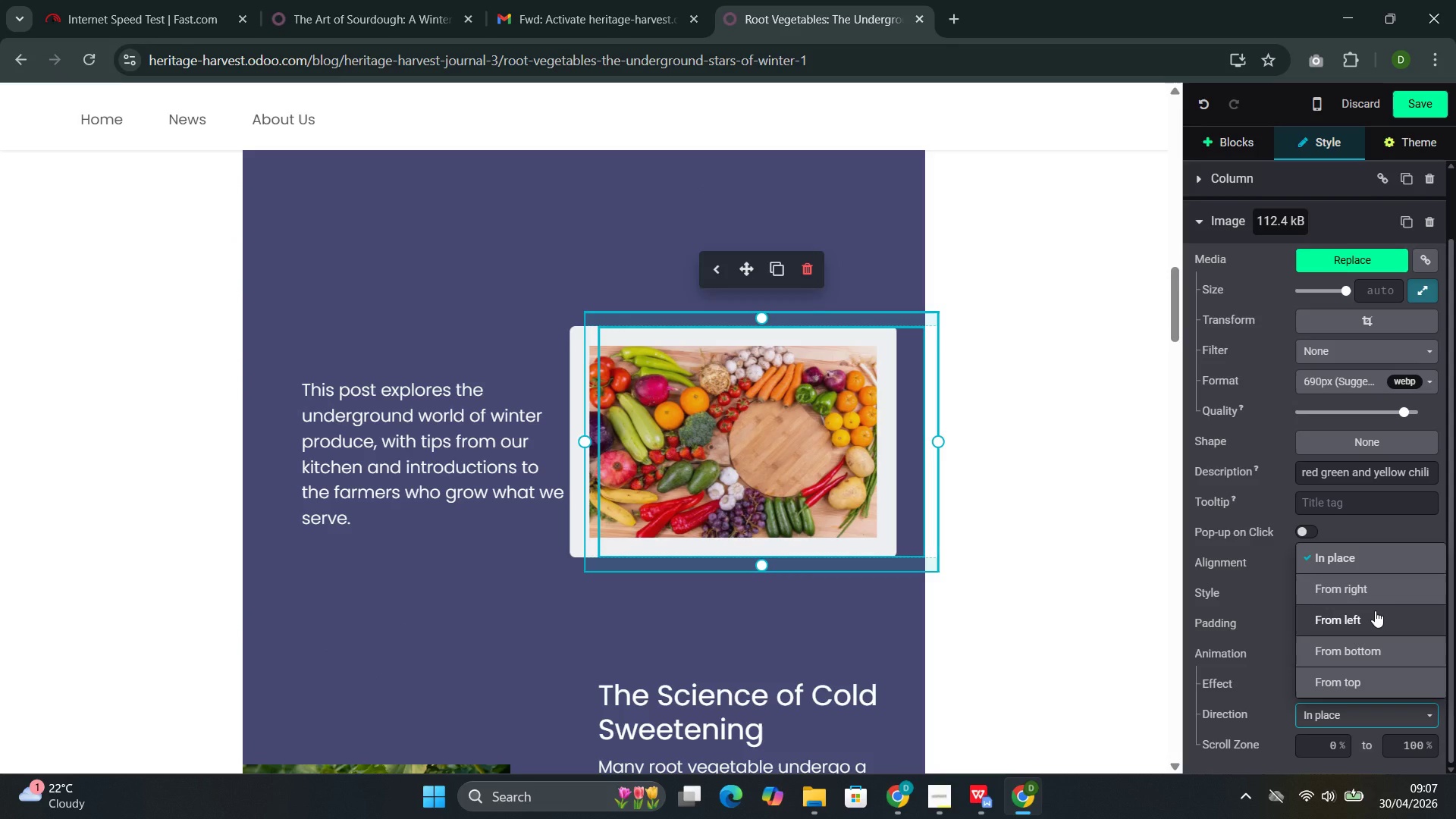 
left_click([1379, 599])
 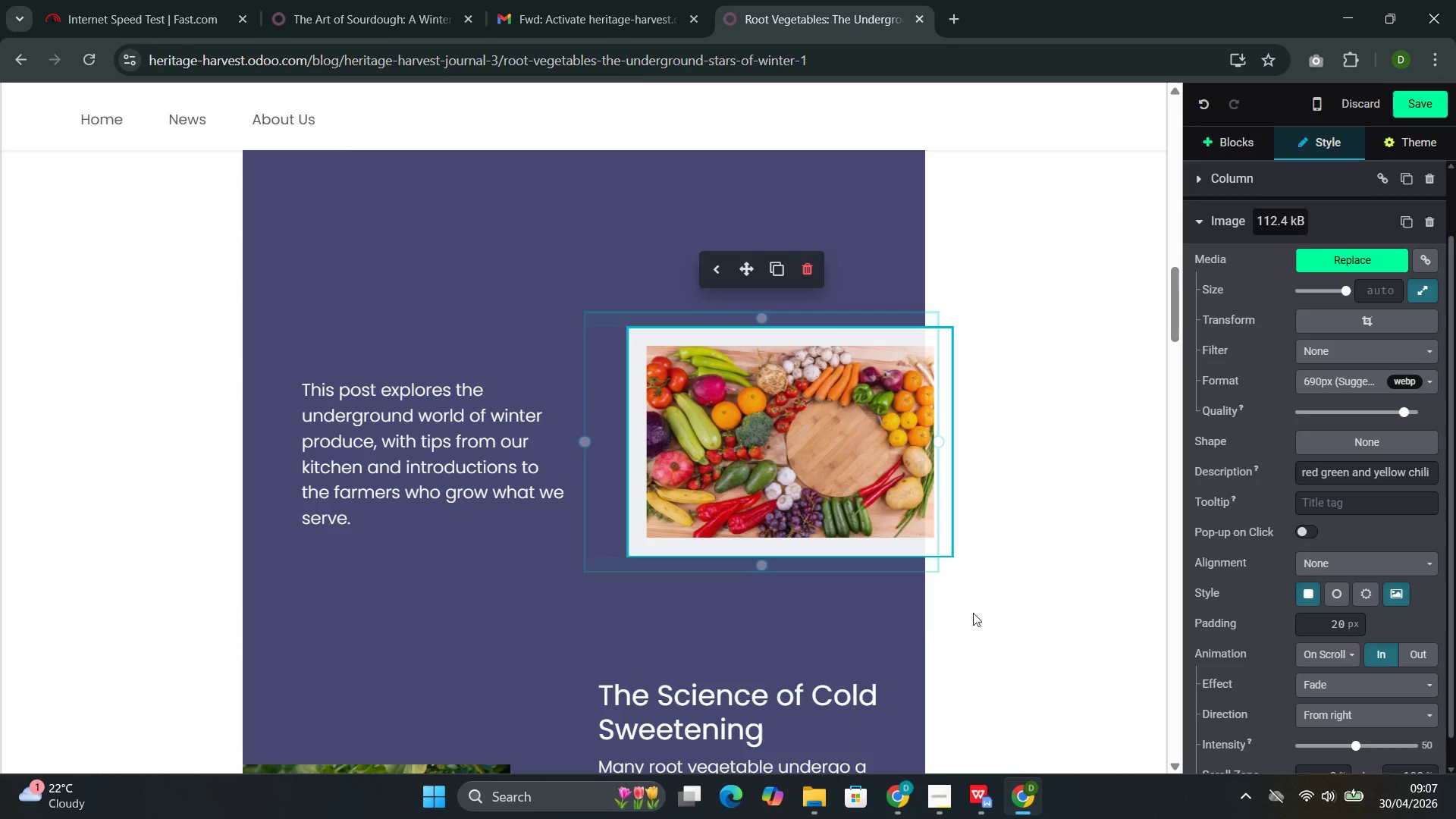 
scroll: coordinate [880, 617], scroll_direction: down, amount: 4.0
 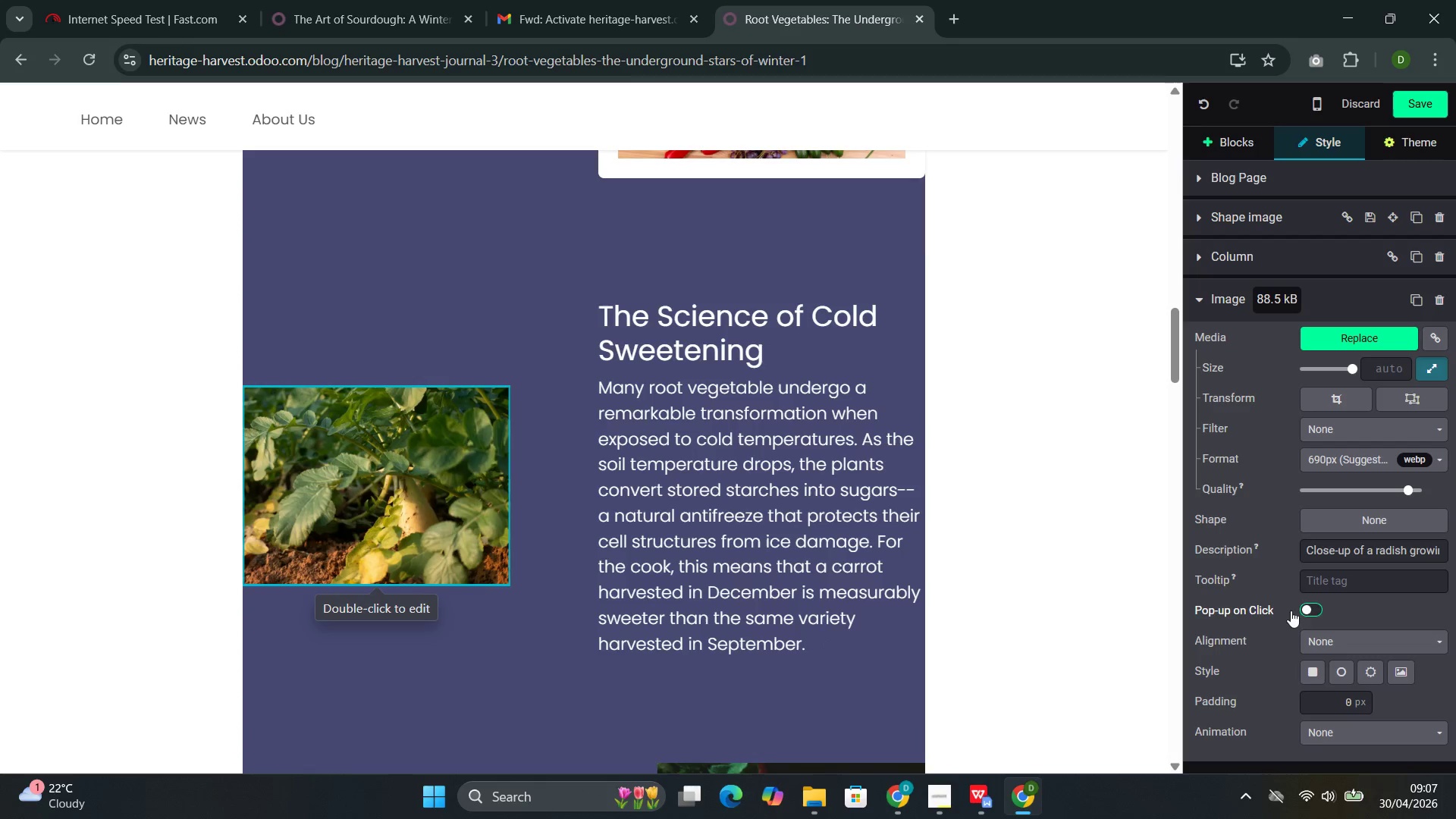 
left_click([677, 307])
 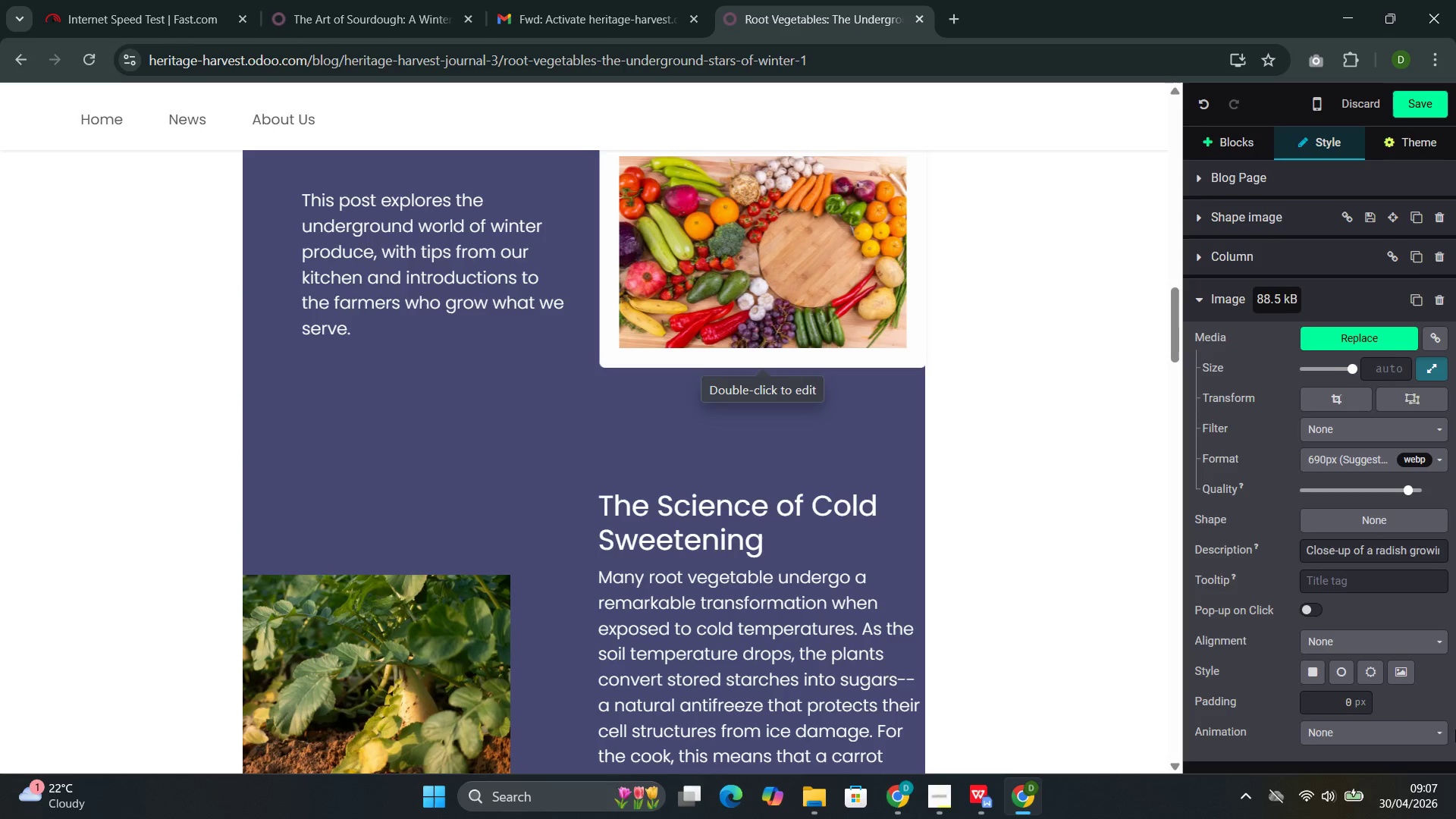 
scroll: coordinate [653, 334], scroll_direction: up, amount: 2.0
 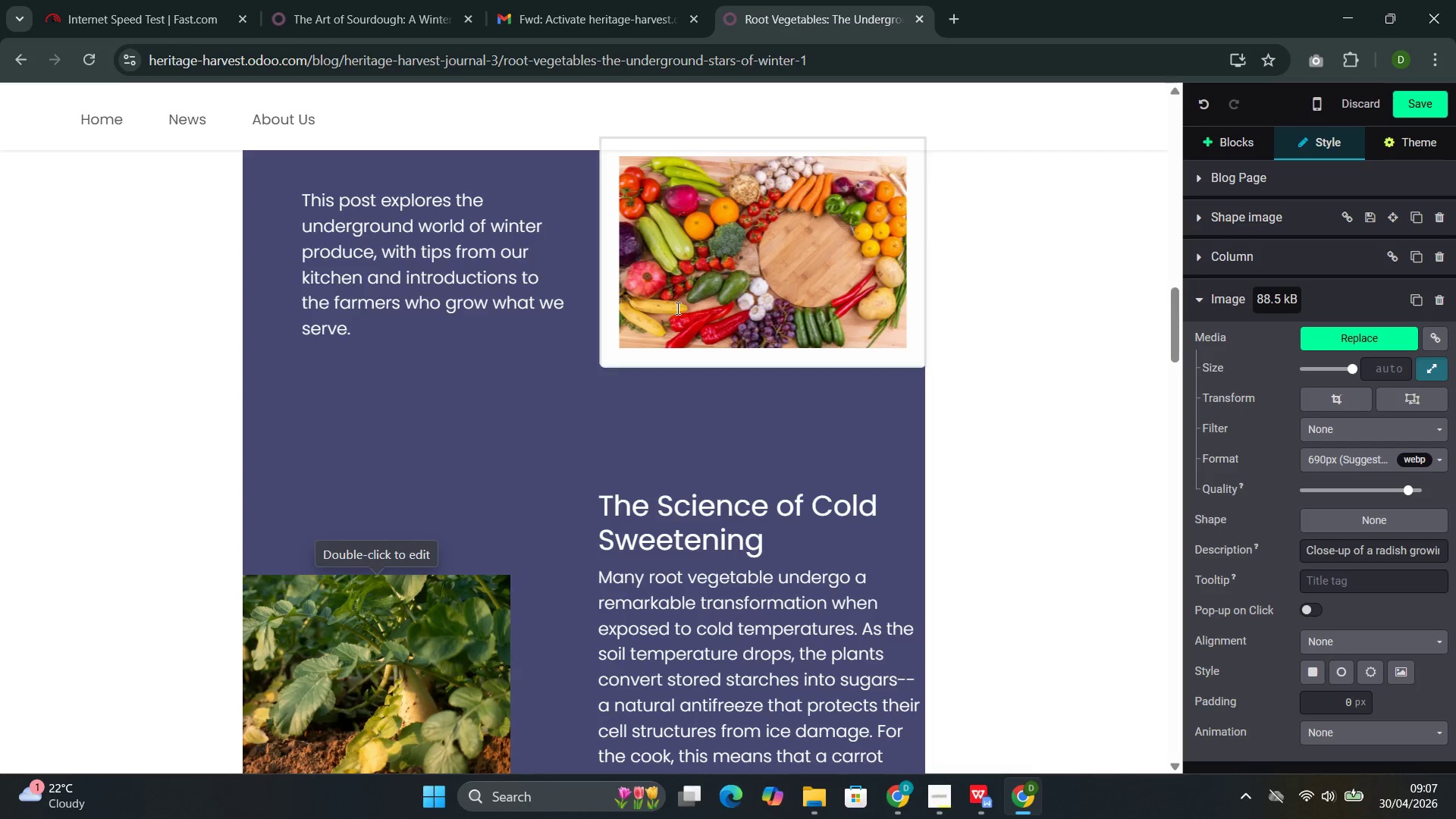 
scroll: coordinate [1439, 737], scroll_direction: down, amount: 1.0
 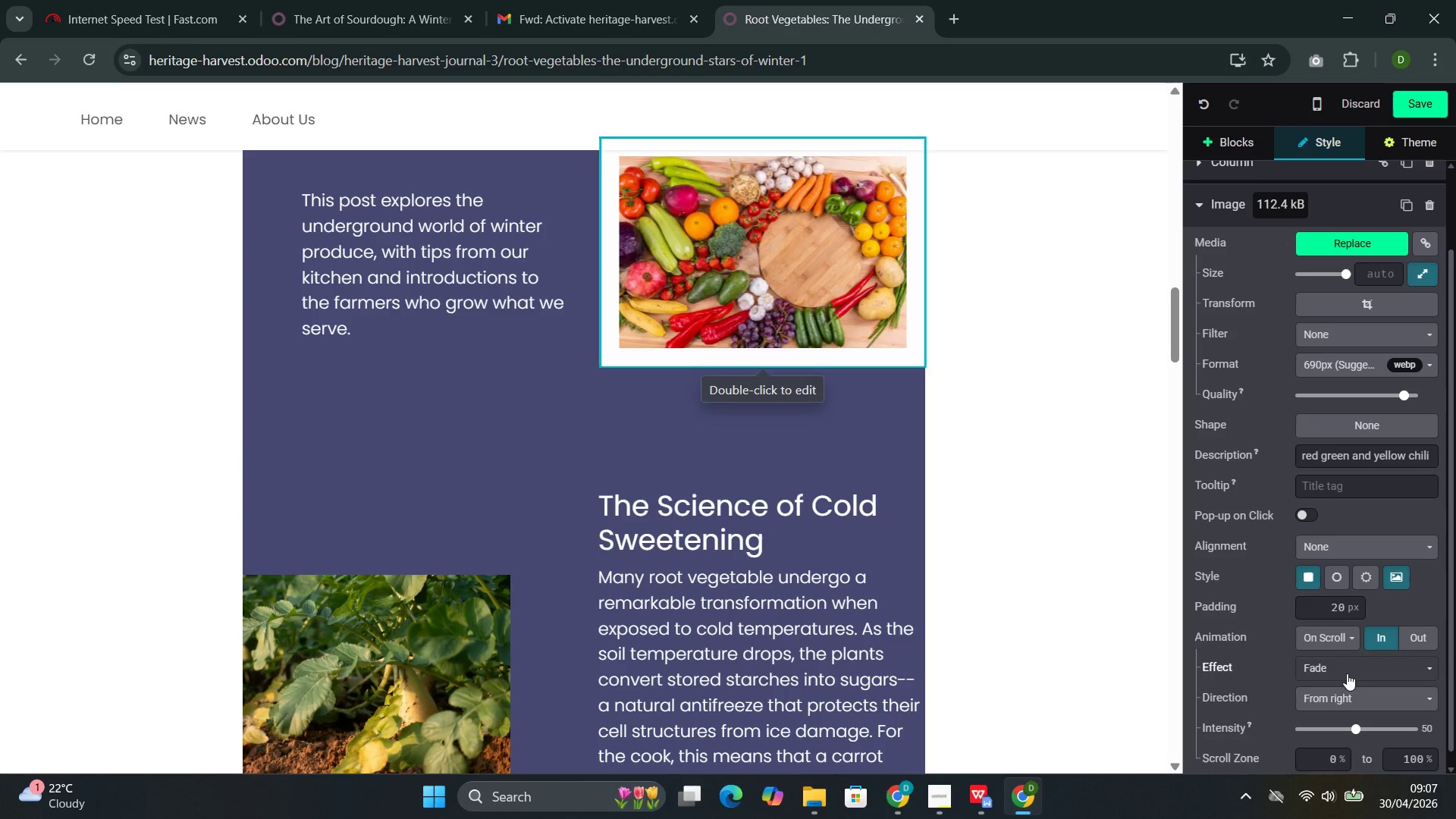 
left_click([1344, 690])
 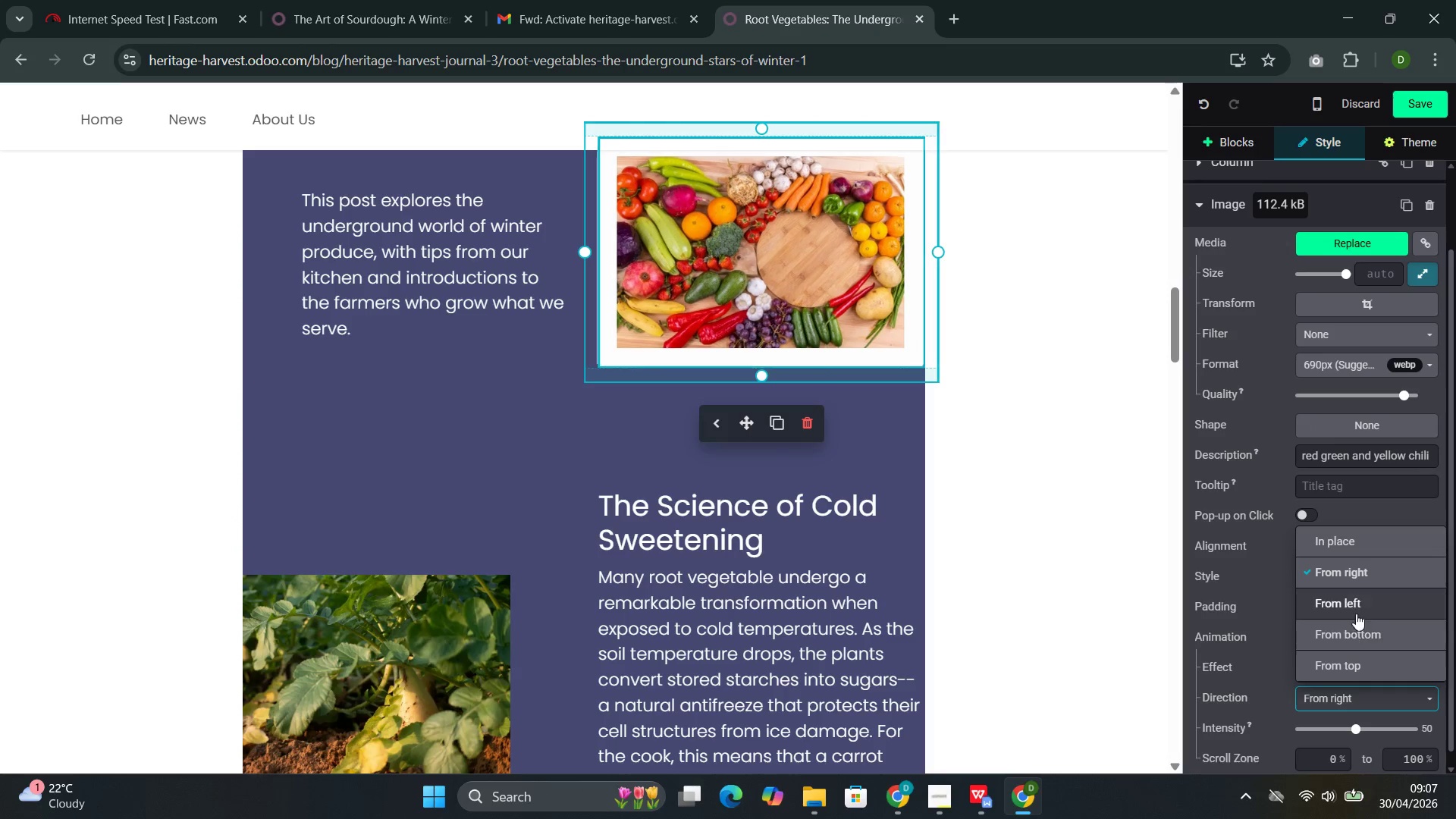 
left_click([1358, 604])
 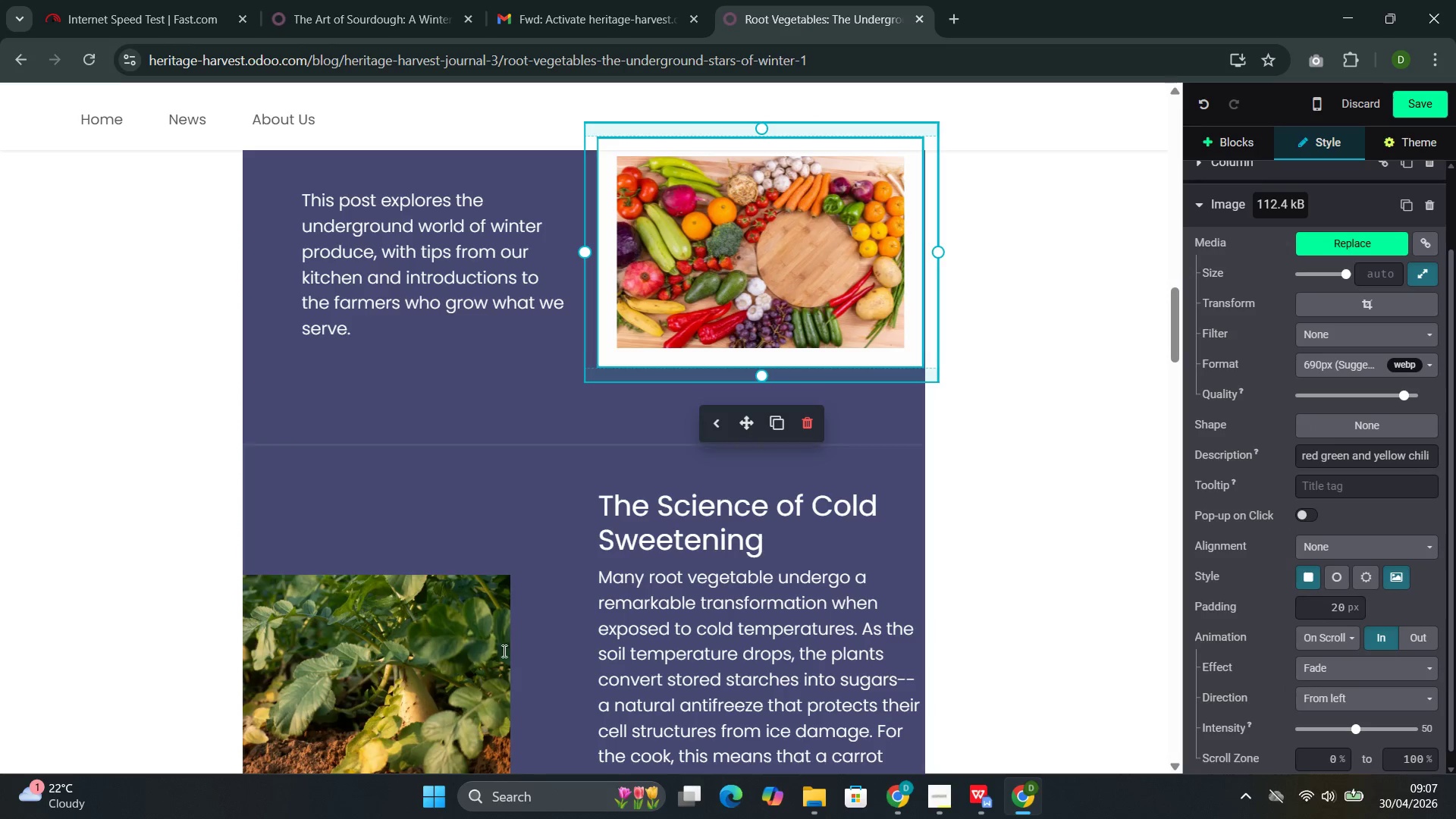 
left_click([389, 648])
 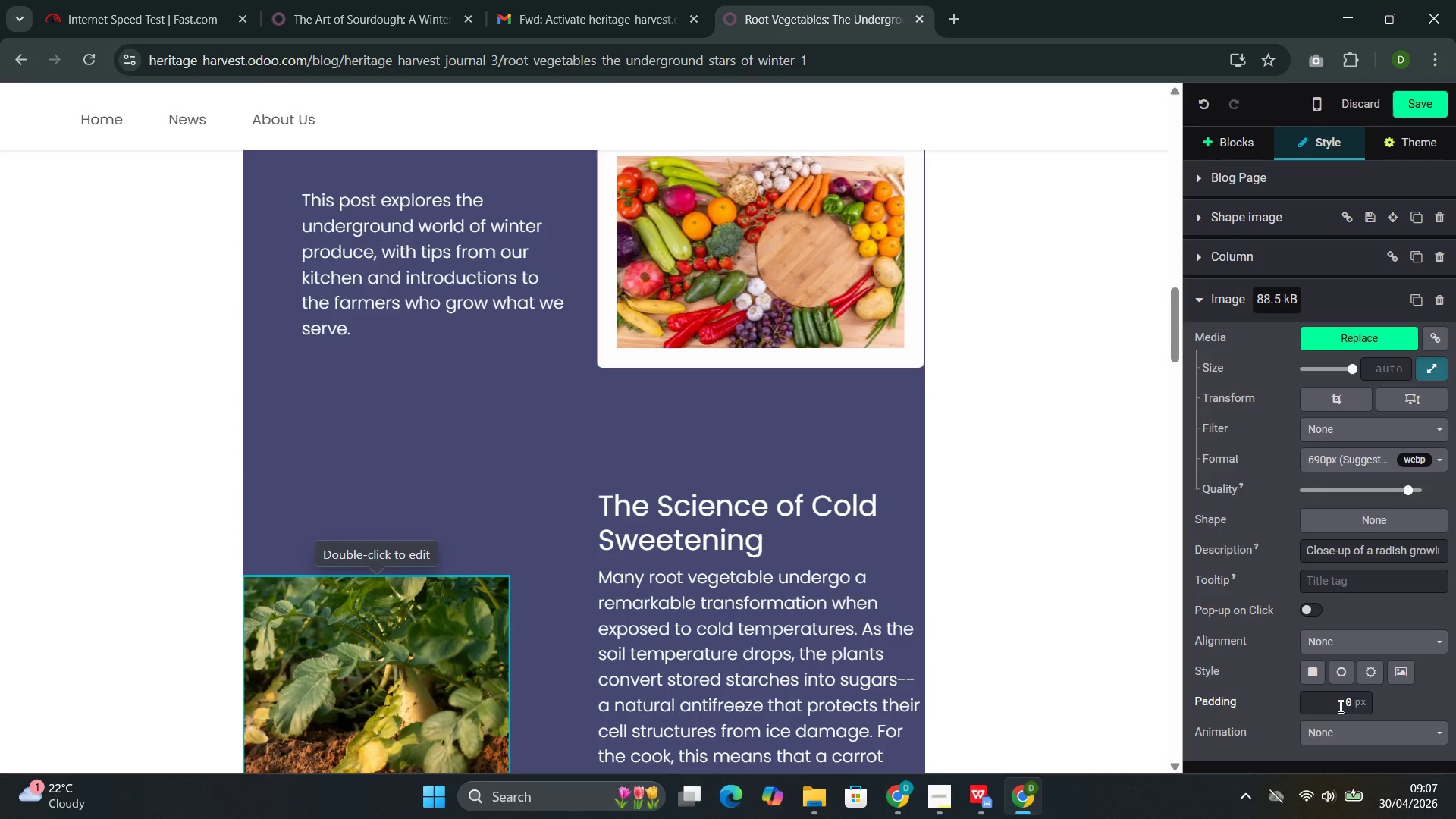 
scroll: coordinate [1339, 728], scroll_direction: down, amount: 1.0
 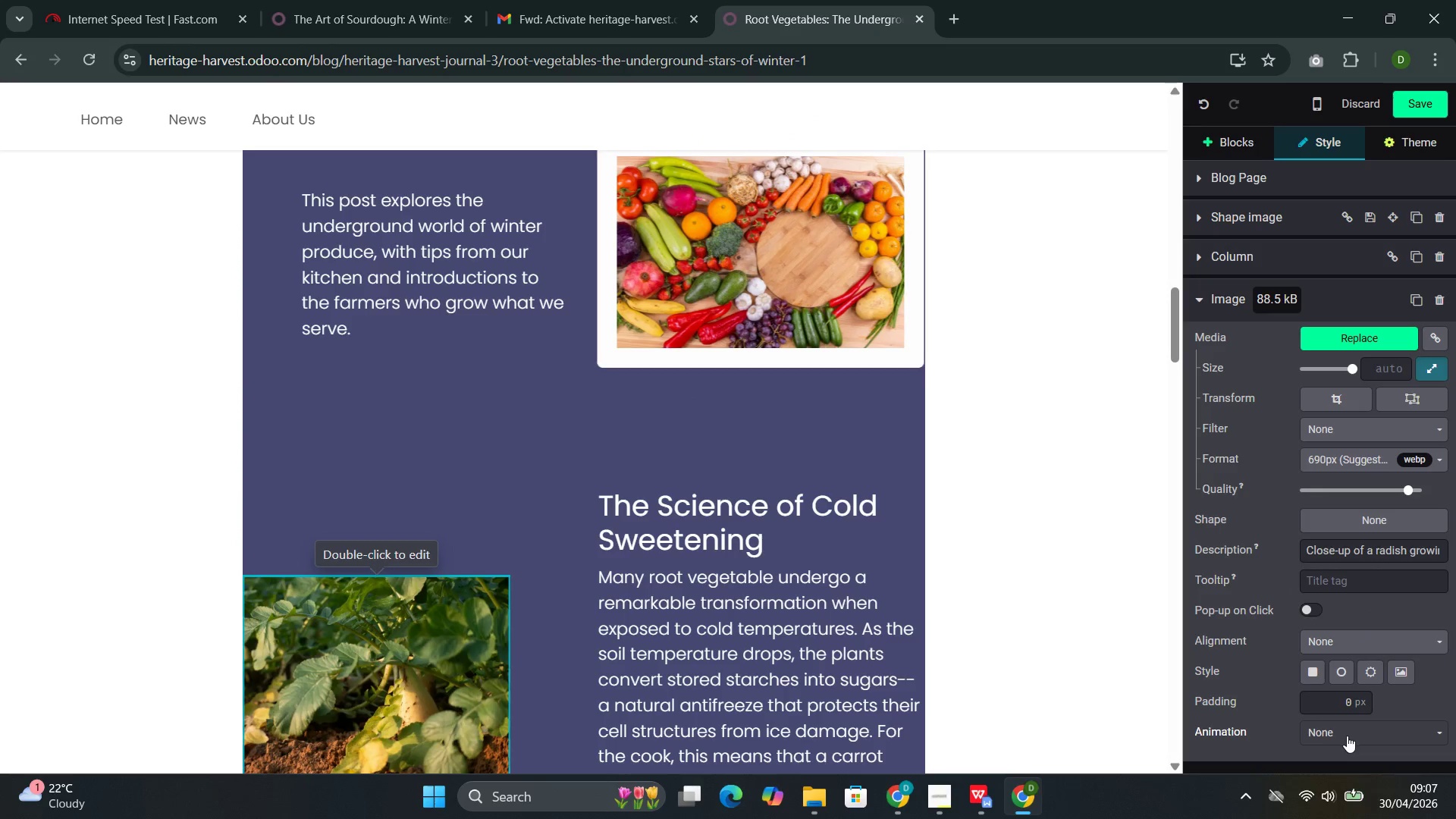 
left_click([1347, 736])
 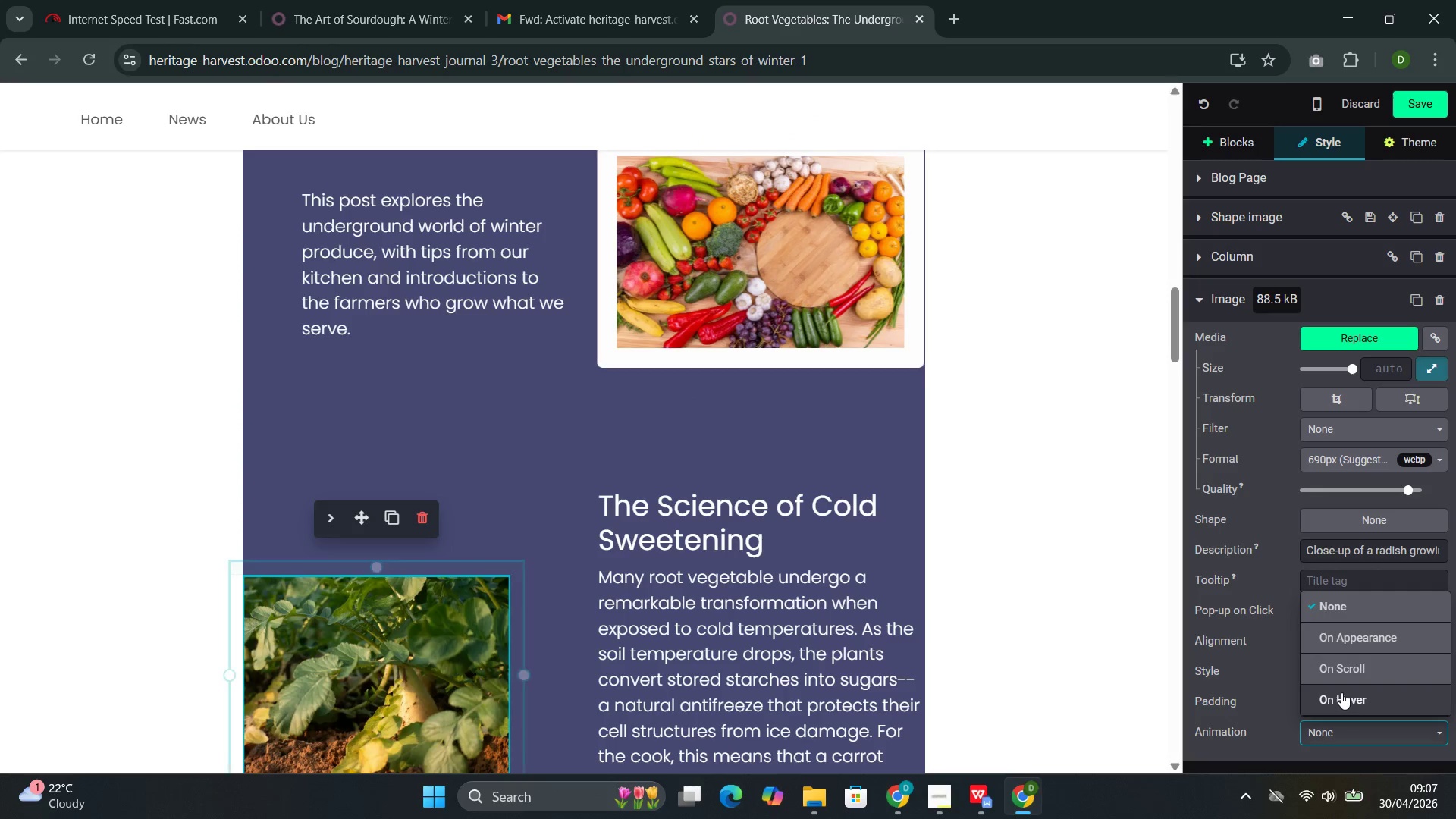 
left_click([1352, 662])
 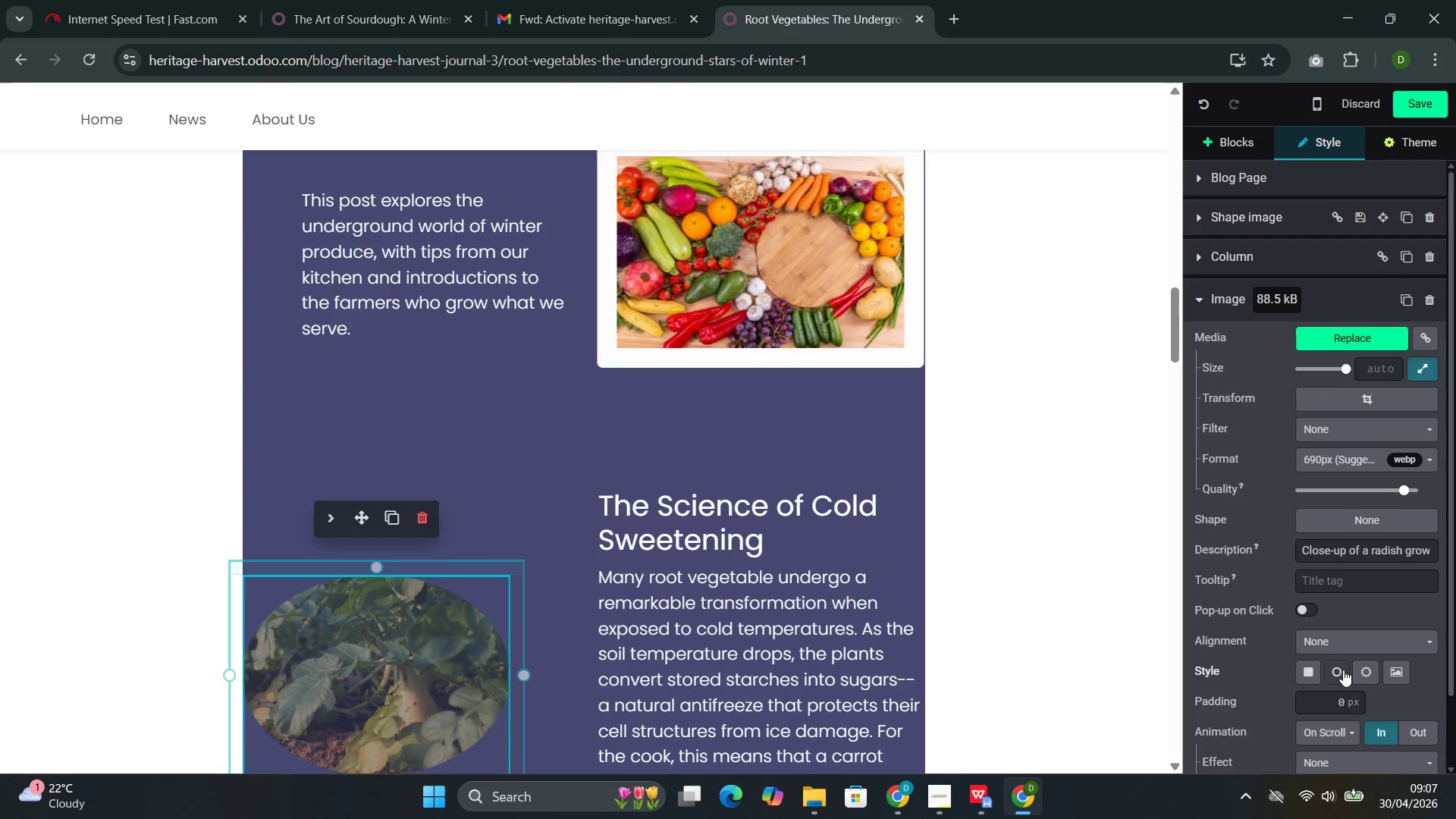 
scroll: coordinate [1341, 670], scroll_direction: down, amount: 8.0
 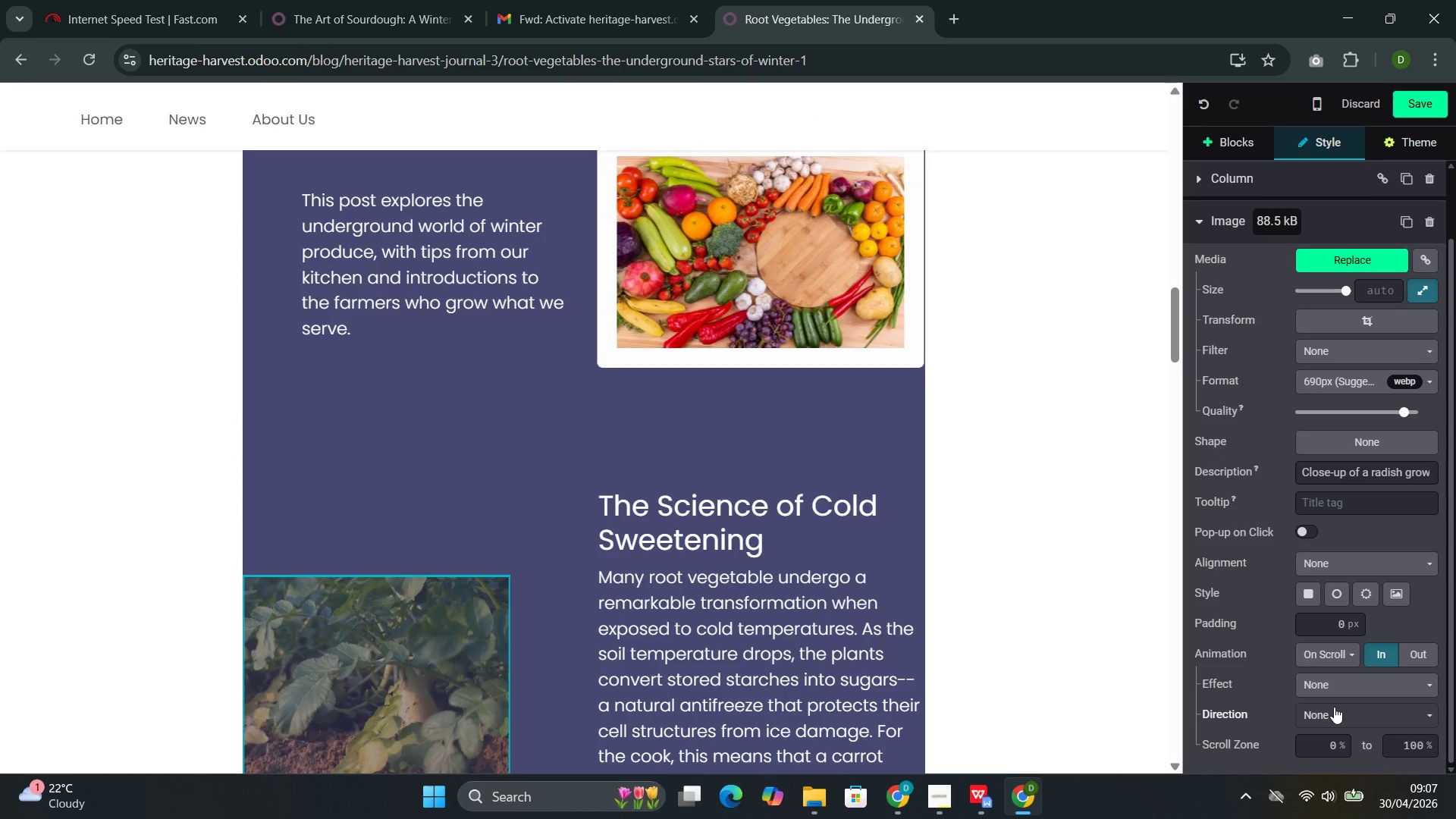 
left_click([1334, 707])
 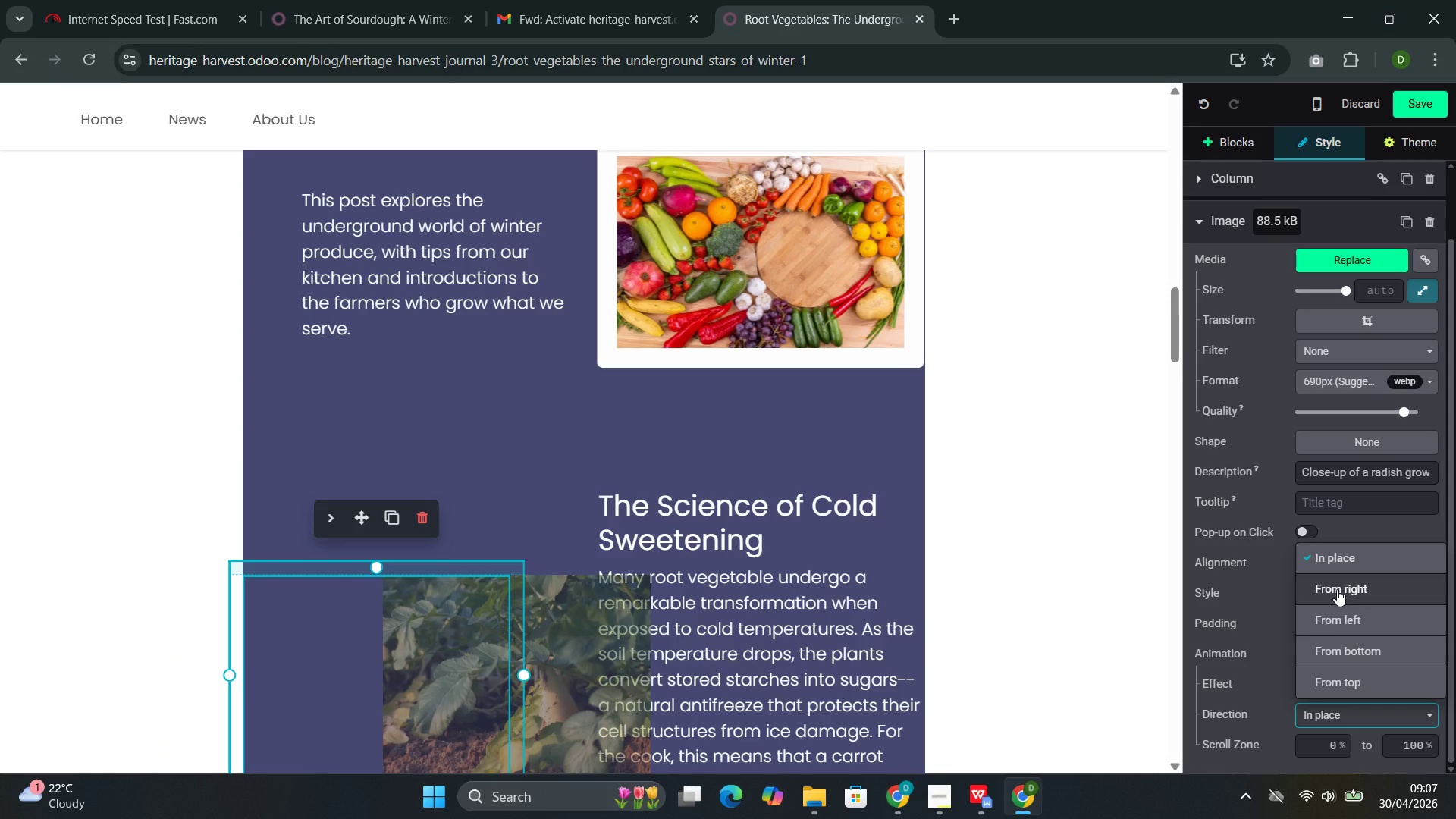 
left_click([1337, 589])
 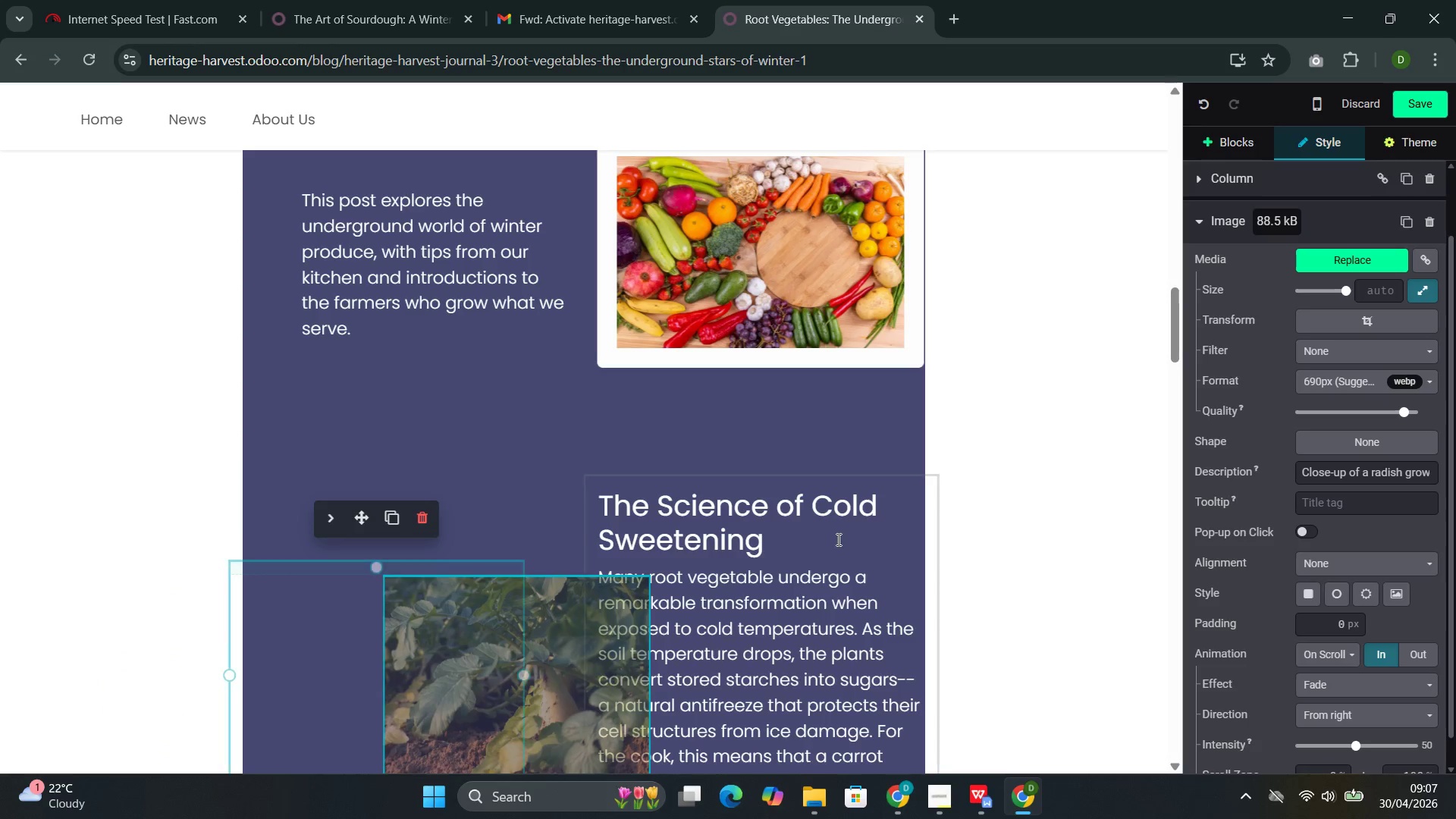 
left_click([830, 554])
 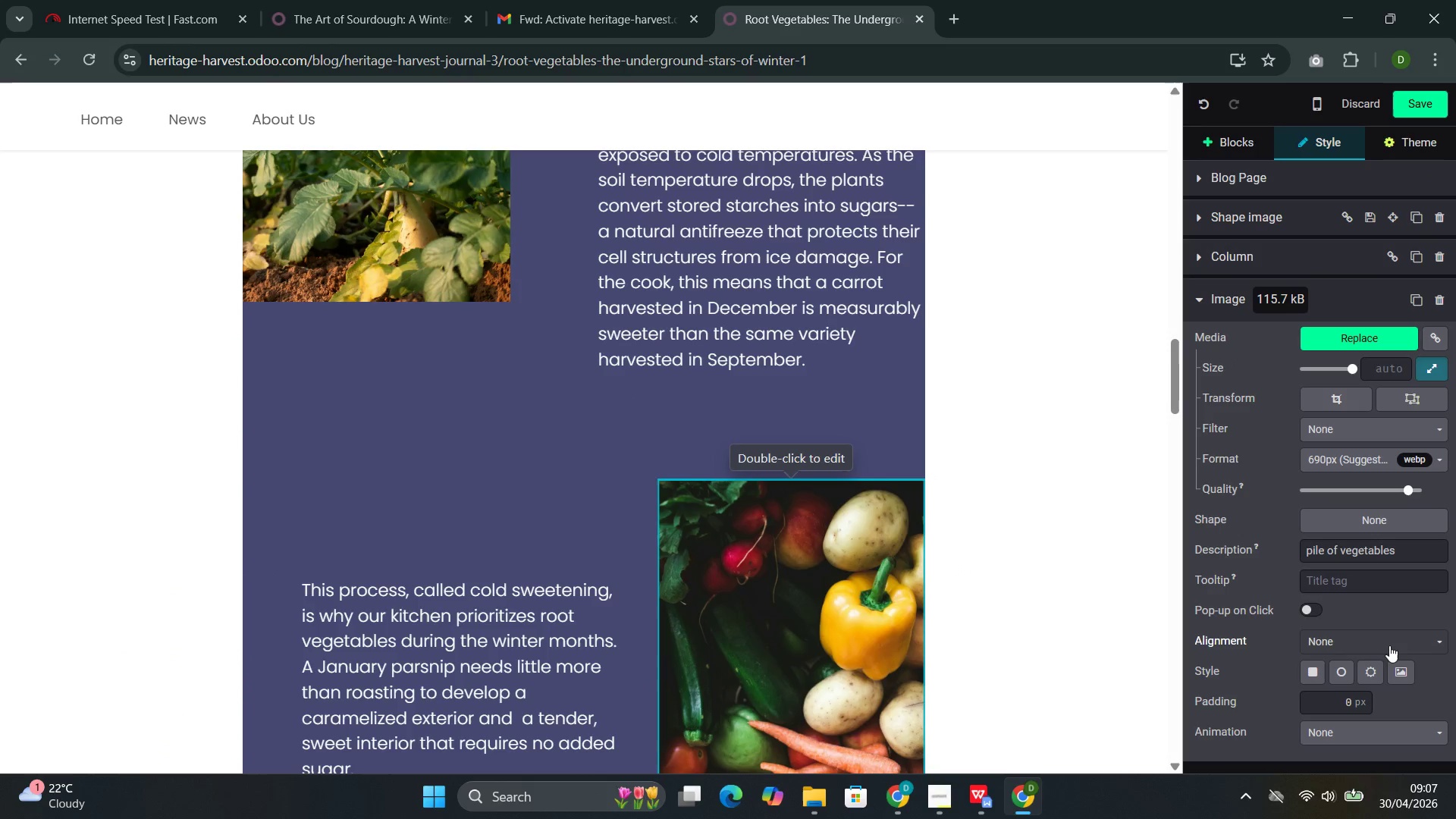 
scroll: coordinate [837, 539], scroll_direction: down, amount: 5.0
 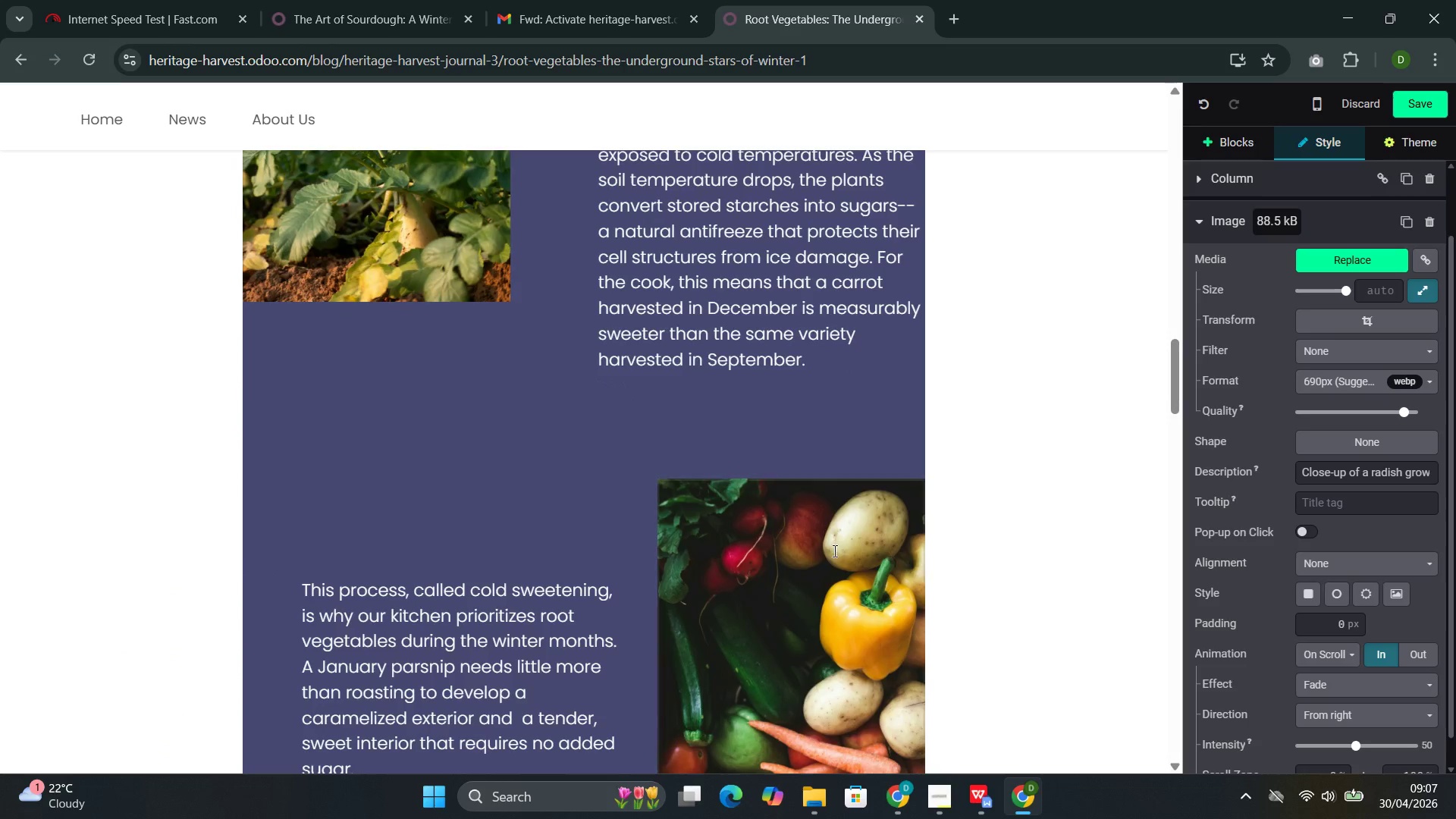 
left_click([1389, 645])
 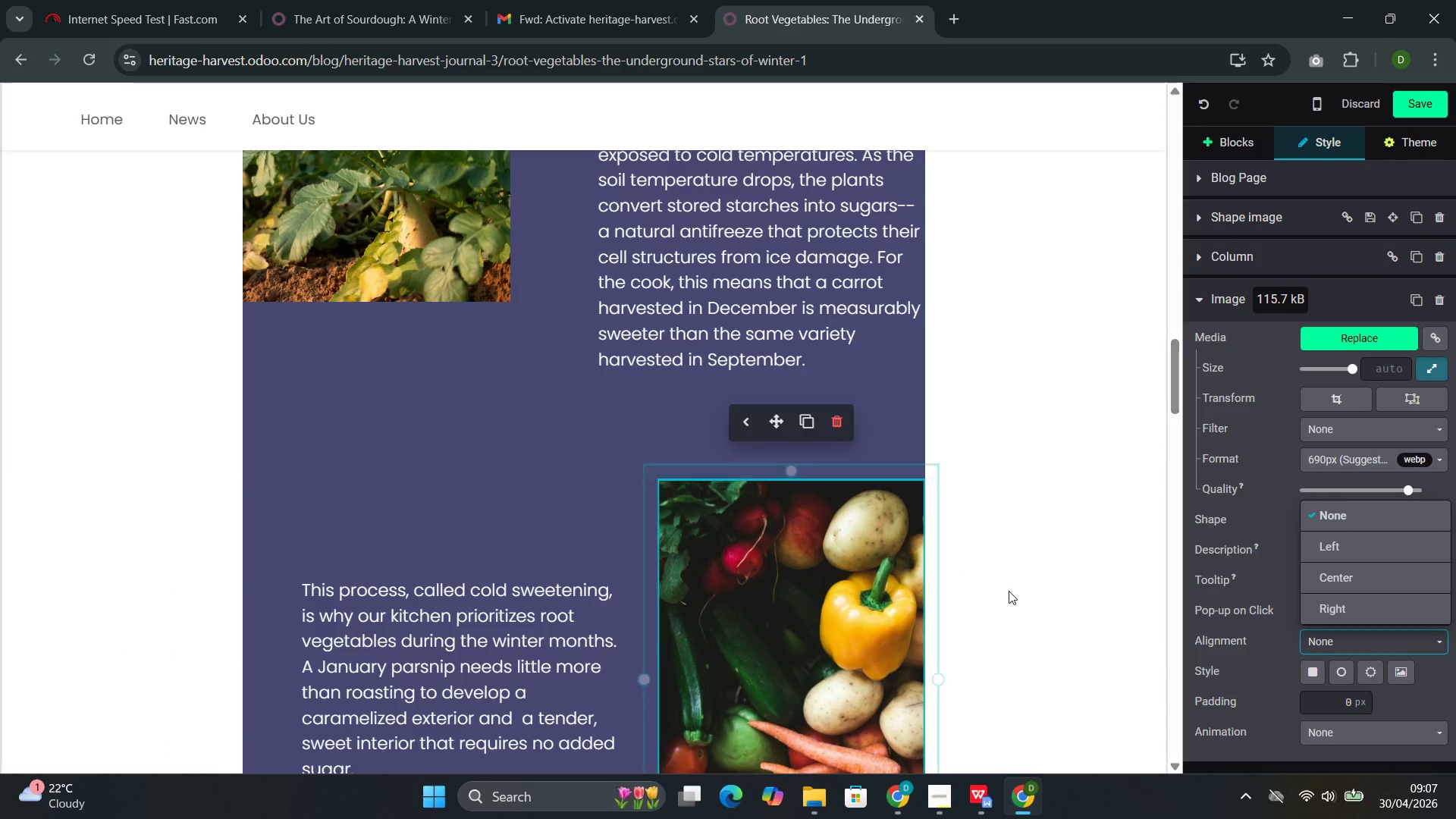 
scroll: coordinate [860, 555], scroll_direction: up, amount: 2.0
 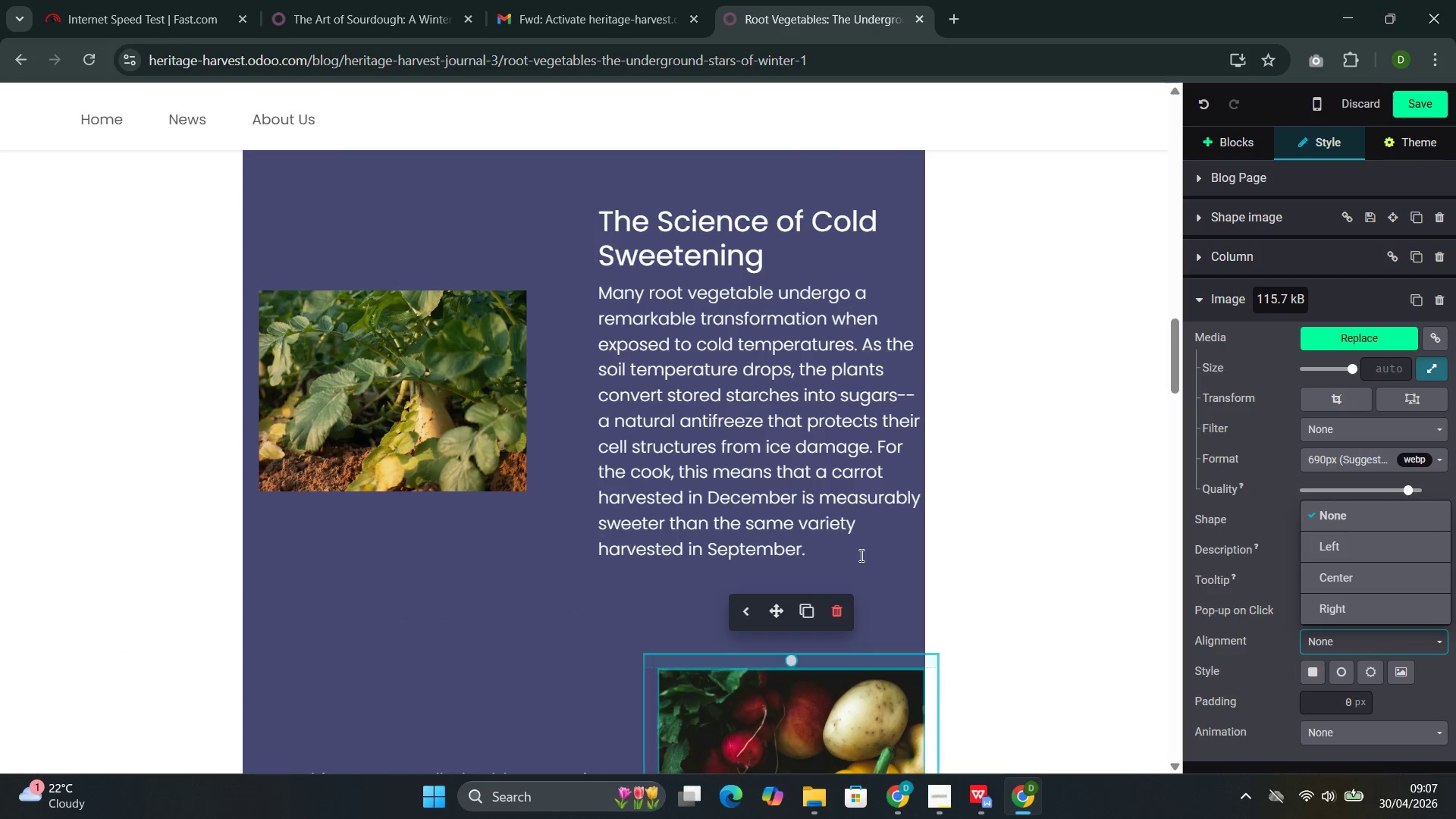 
scroll: coordinate [861, 555], scroll_direction: down, amount: 6.0
 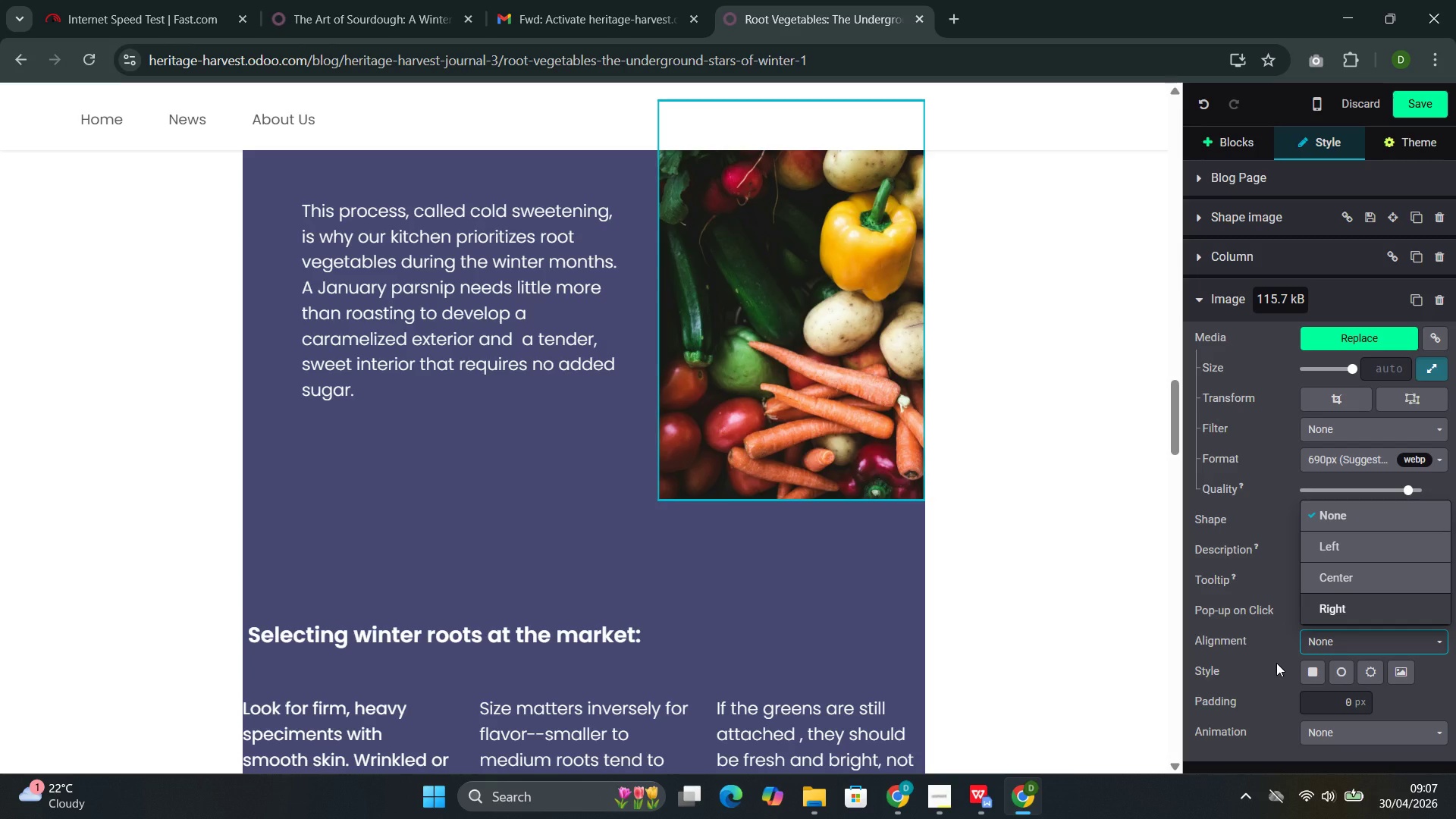 
wait(7.64)
 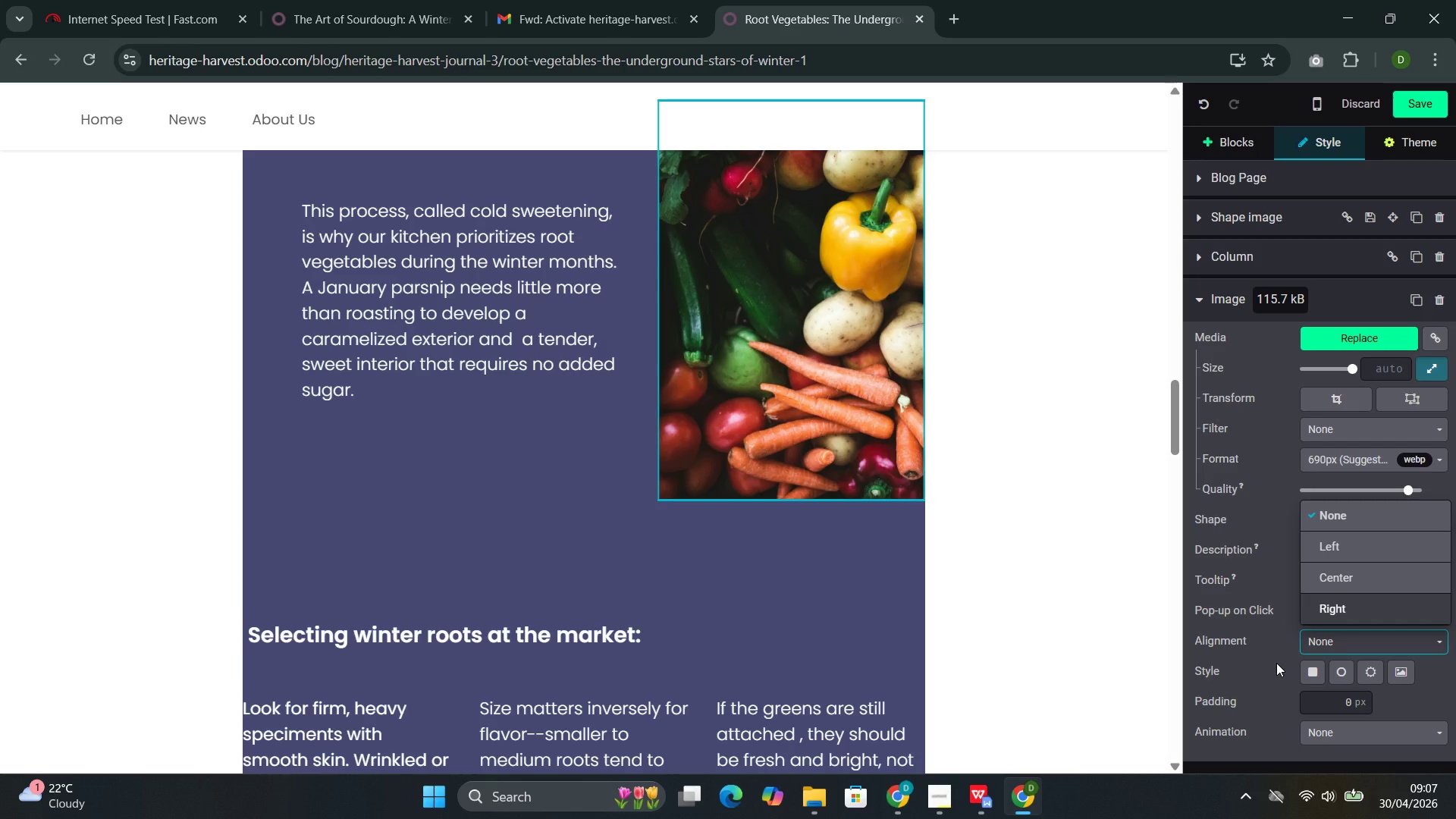 
left_click([1370, 735])
 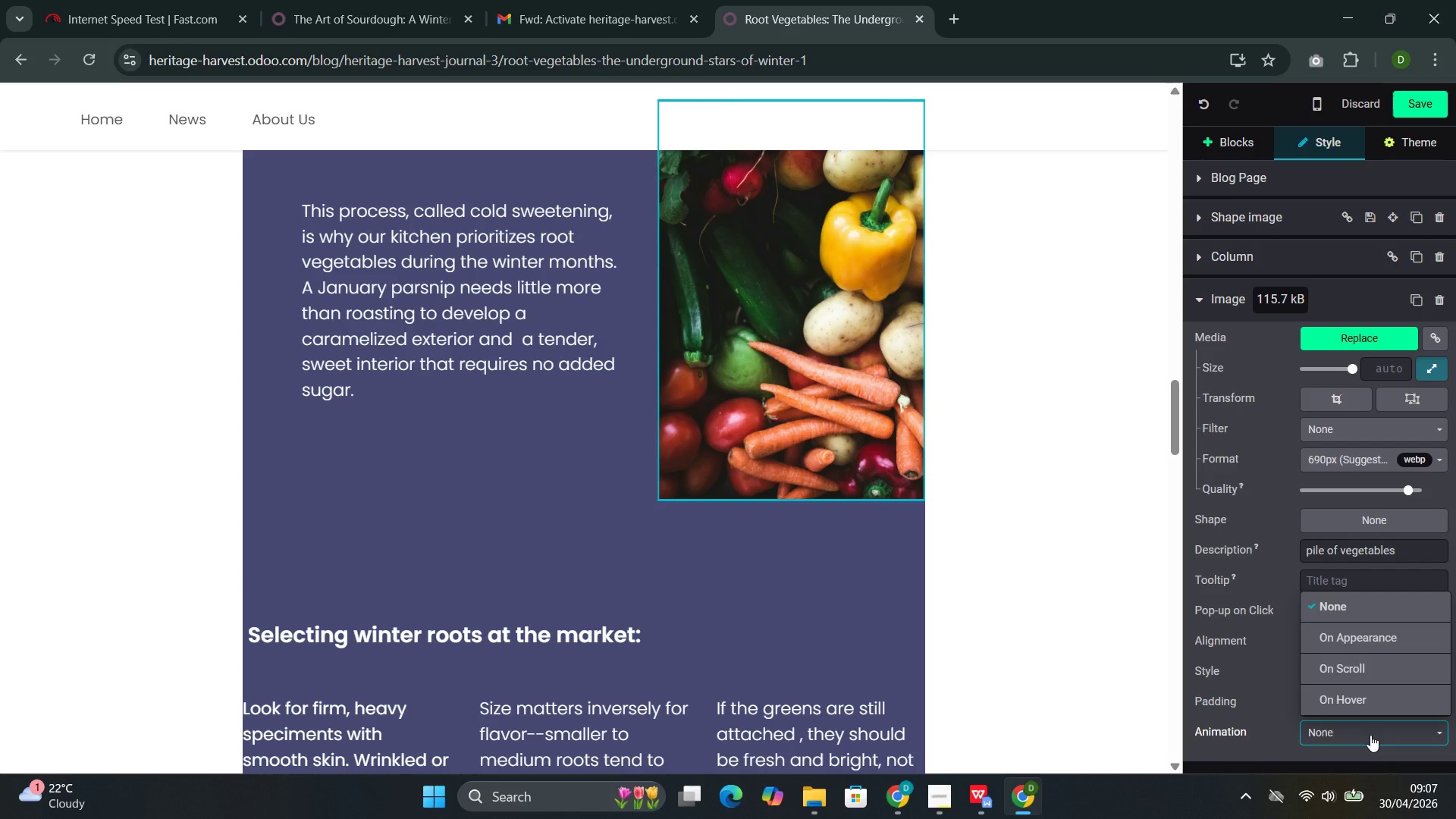 
scroll: coordinate [1370, 735], scroll_direction: down, amount: 1.0
 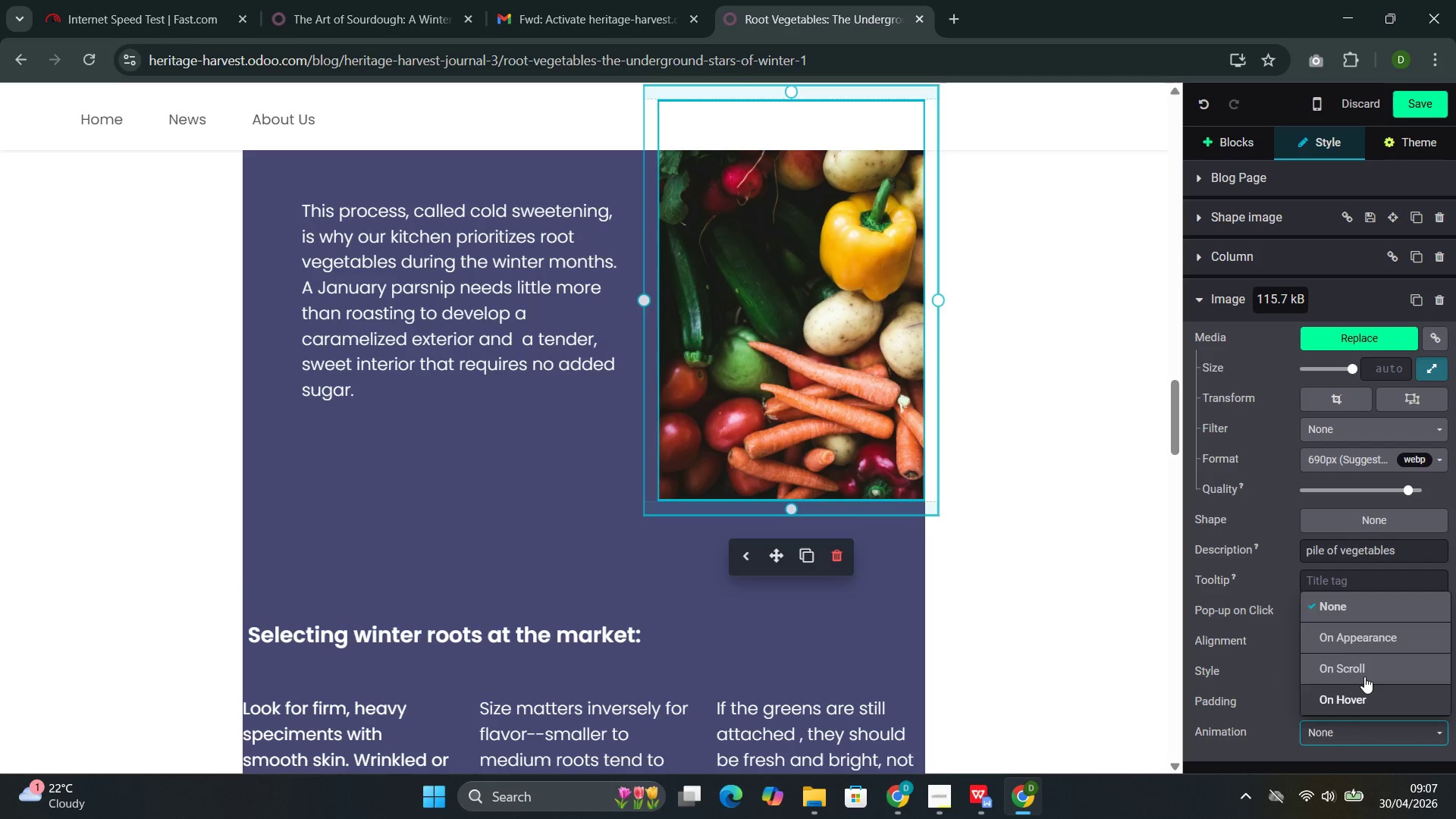 
left_click([1365, 667])
 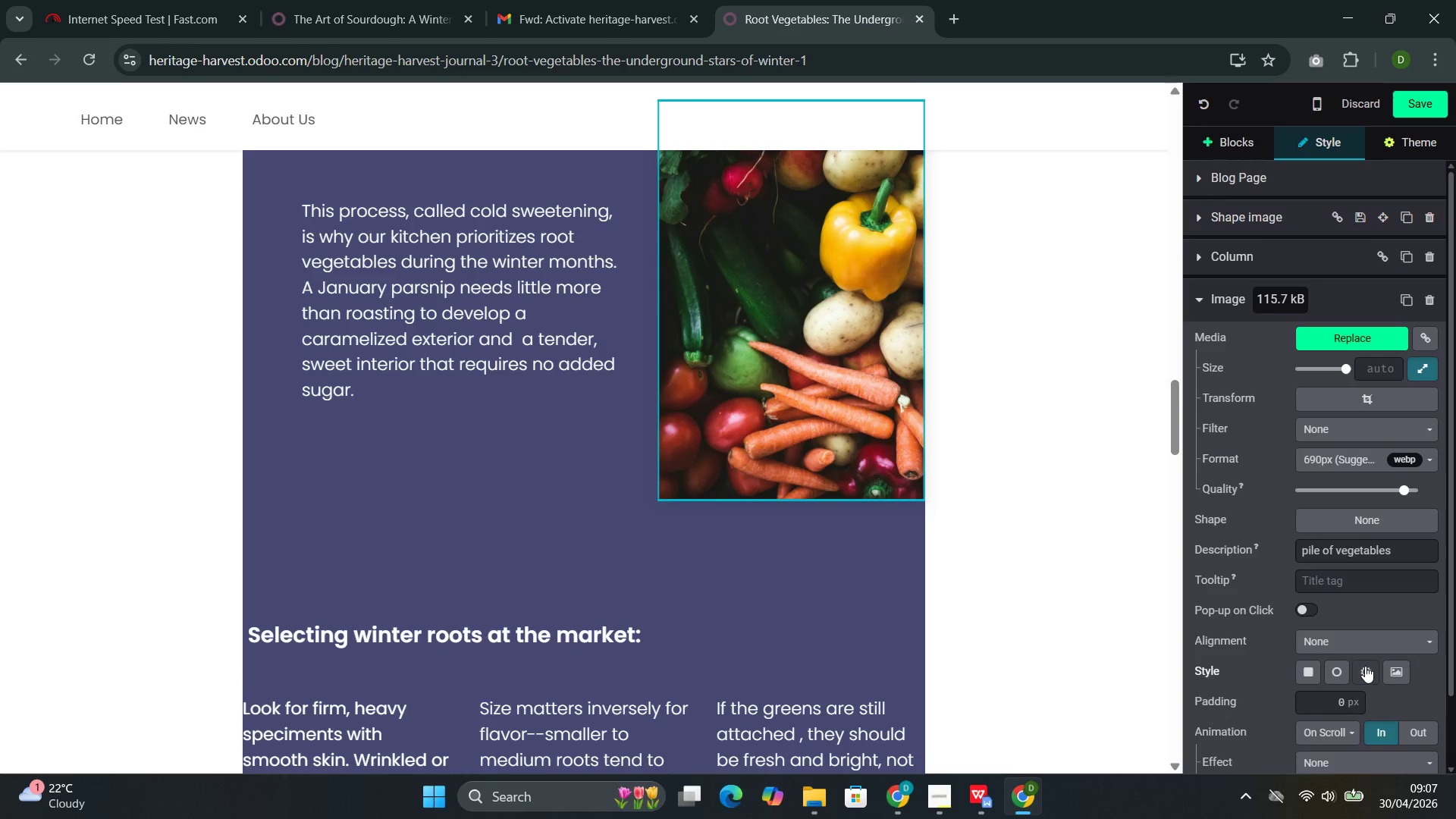 
scroll: coordinate [1365, 666], scroll_direction: down, amount: 4.0
 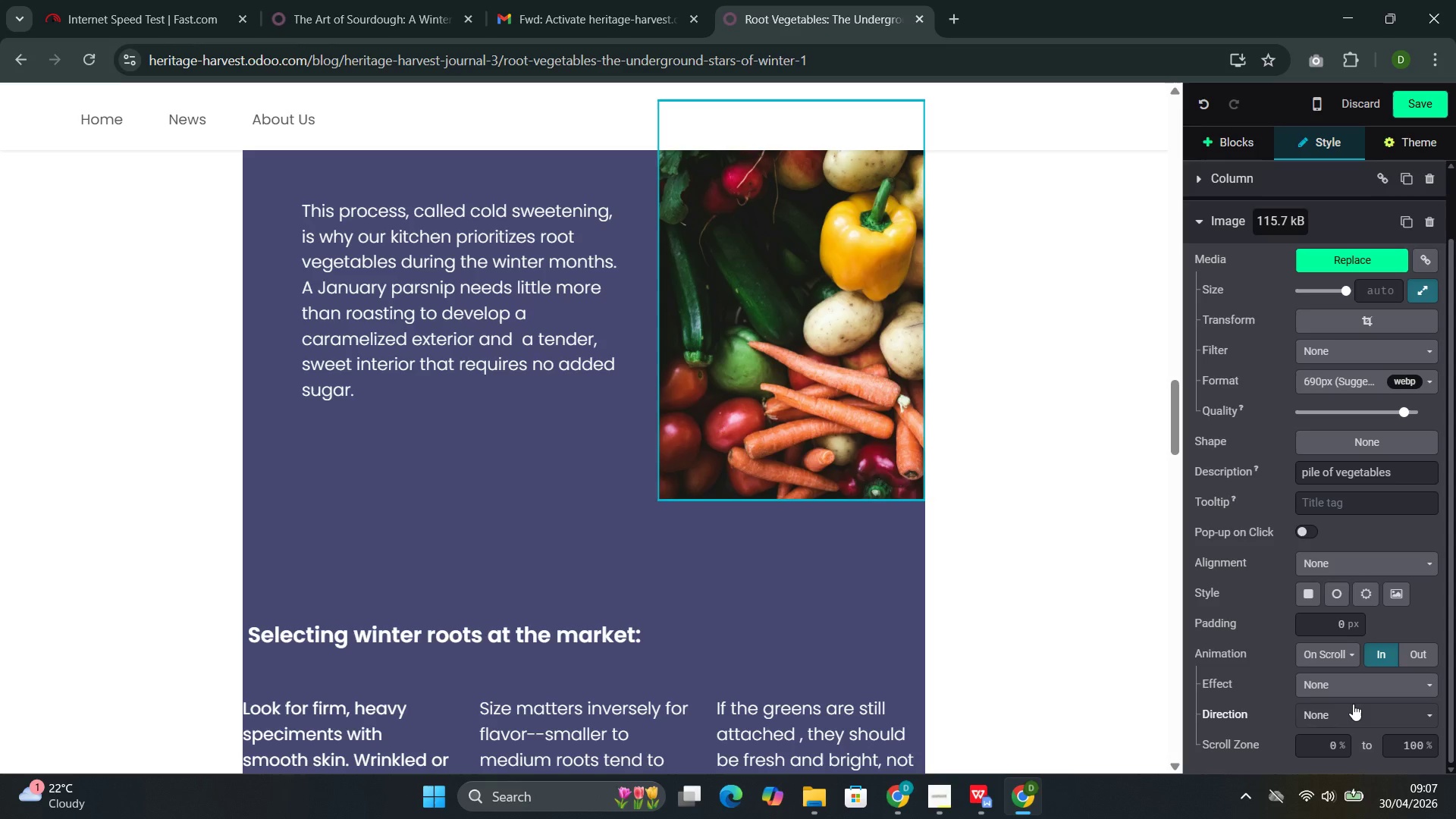 
left_click([1353, 704])
 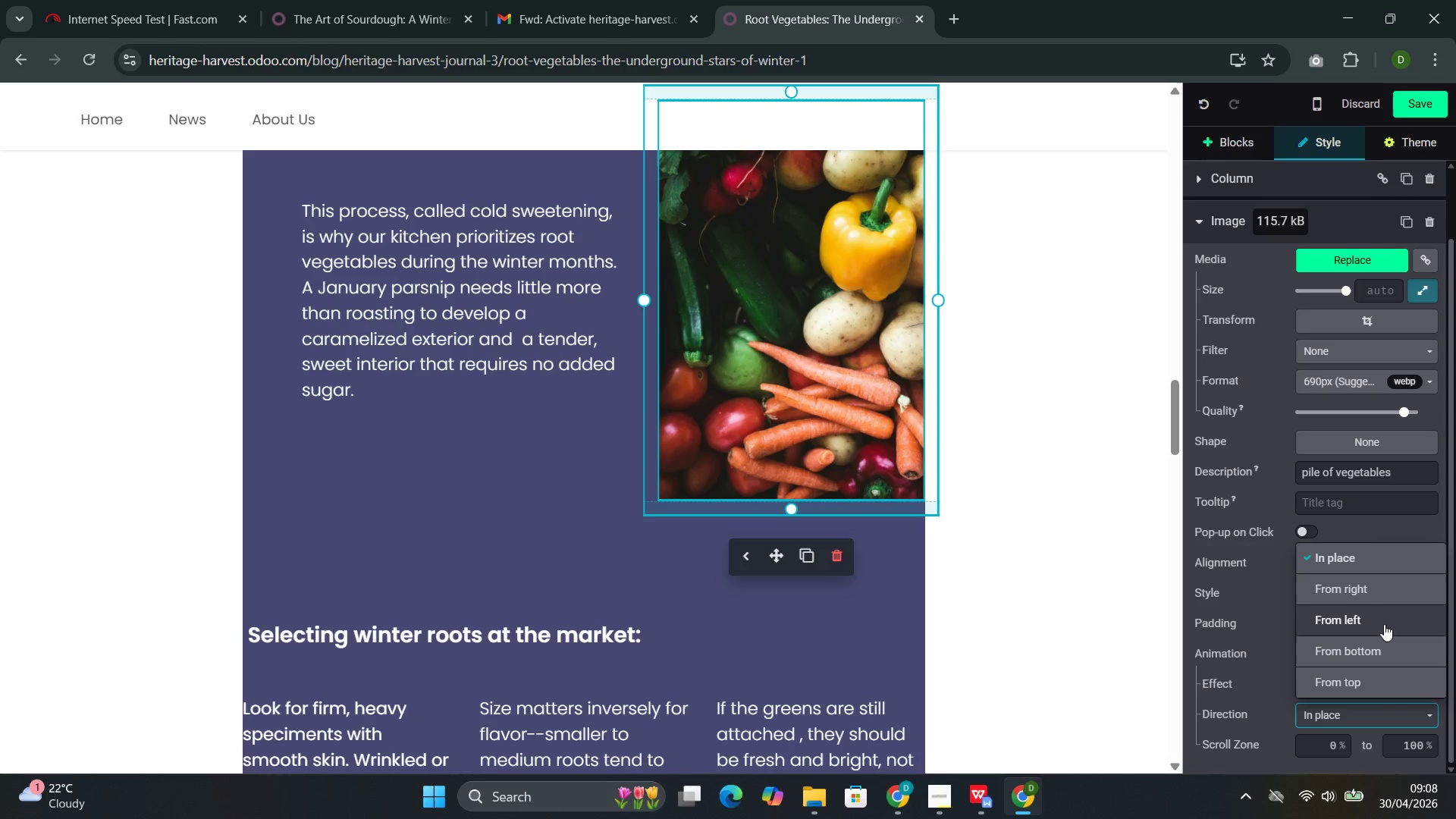 
left_click([1392, 592])
 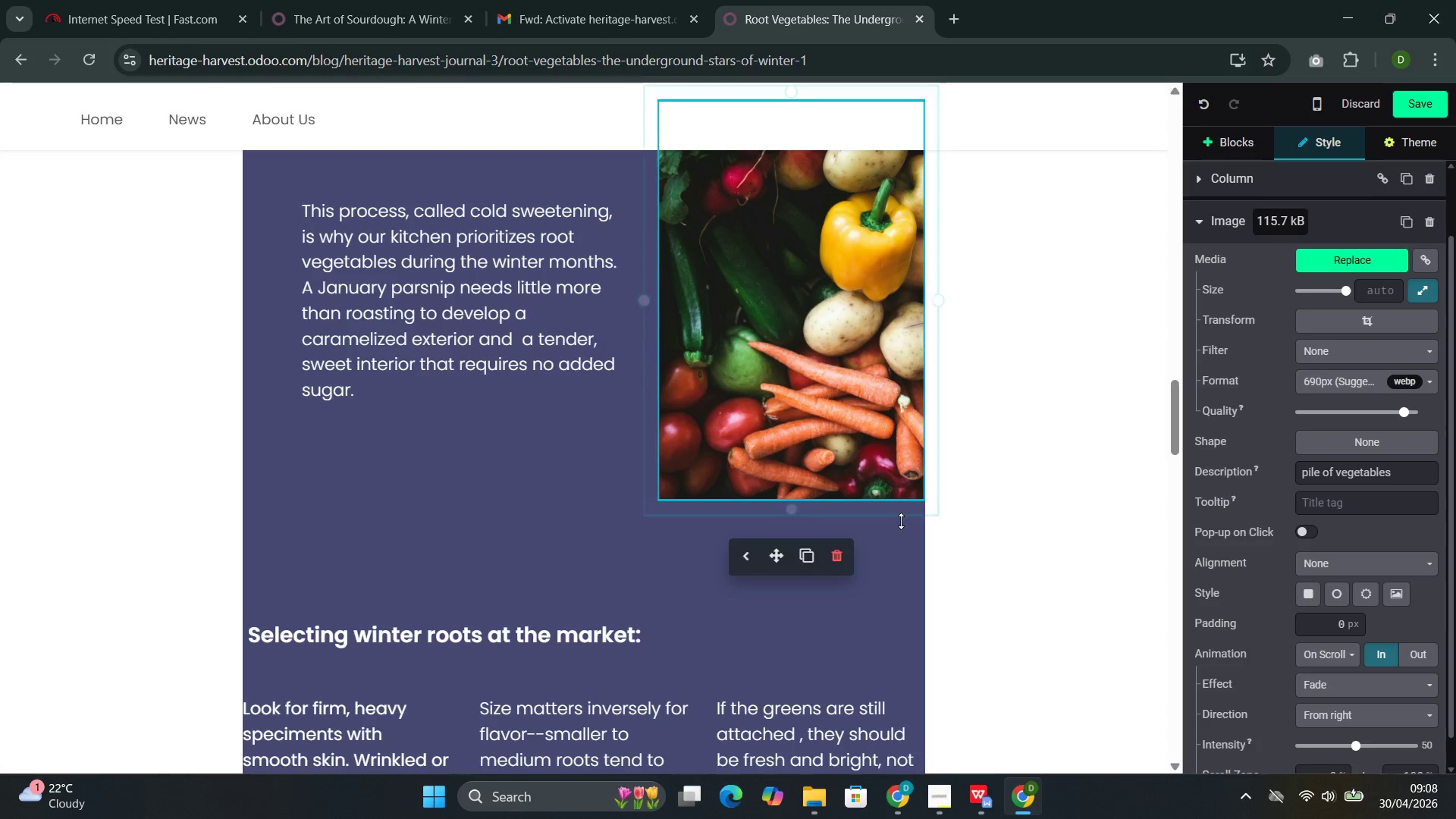 
scroll: coordinate [903, 516], scroll_direction: up, amount: 9.0
 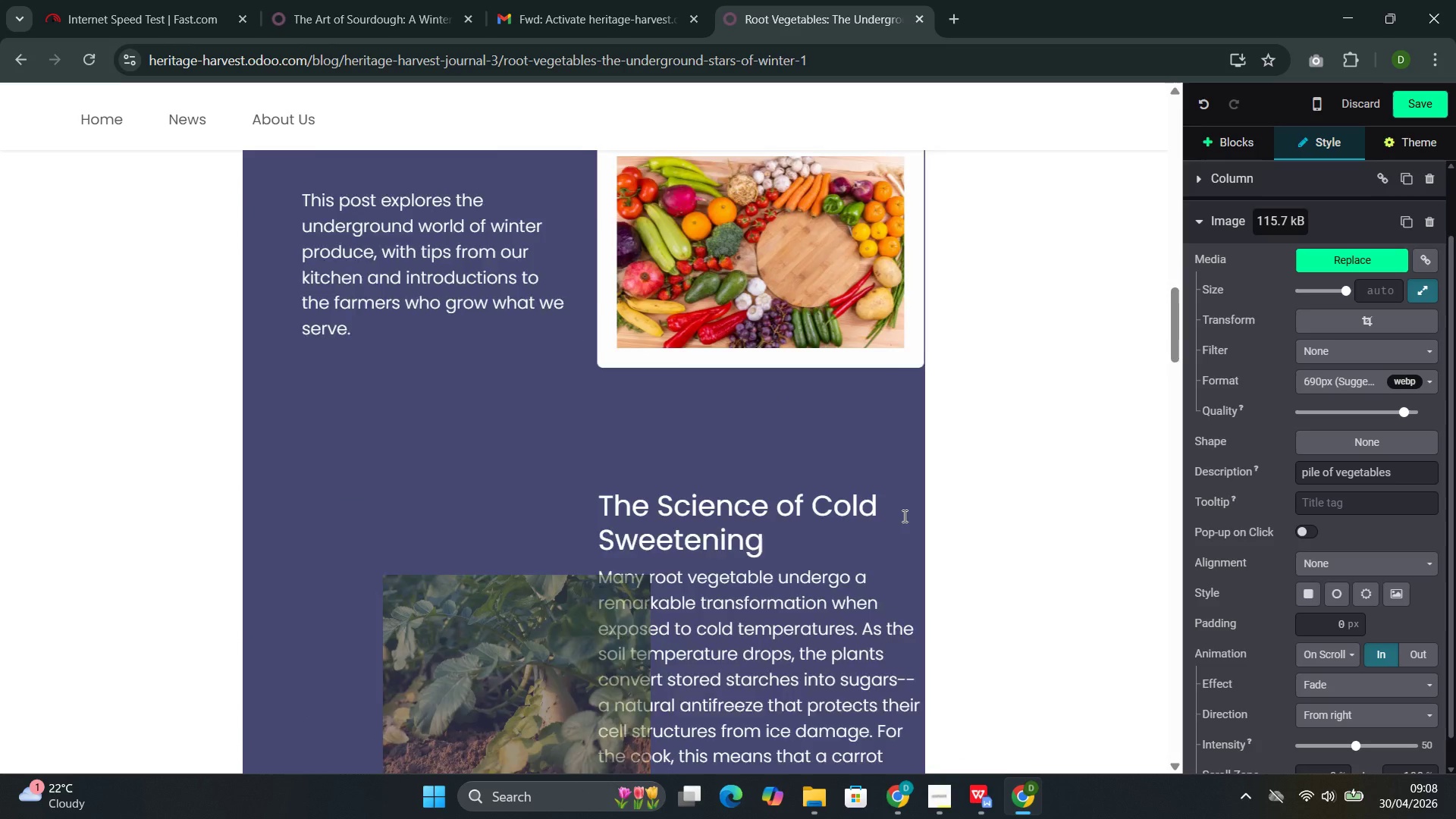 
left_click([562, 558])
 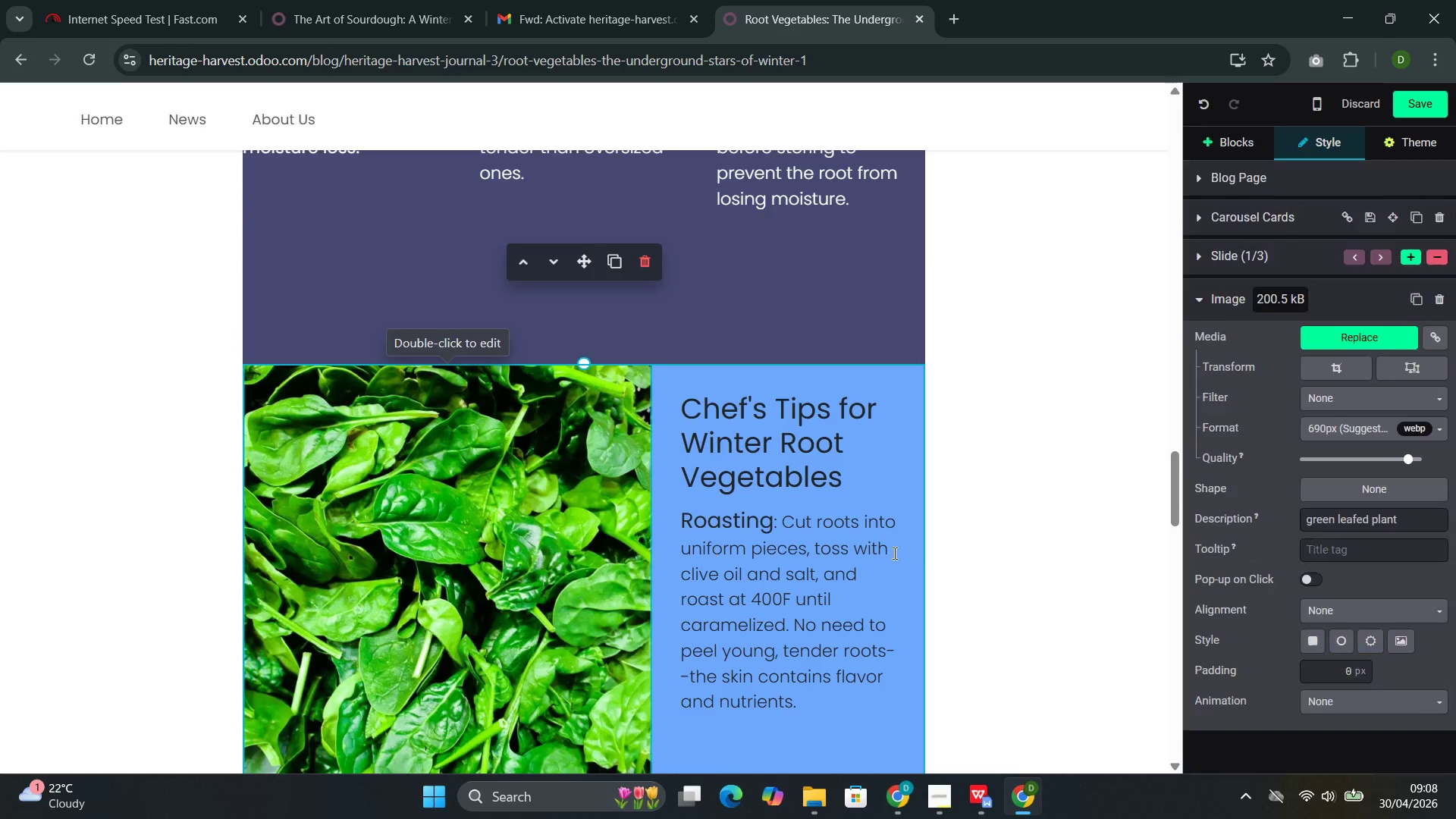 
scroll: coordinate [934, 566], scroll_direction: down, amount: 18.0
 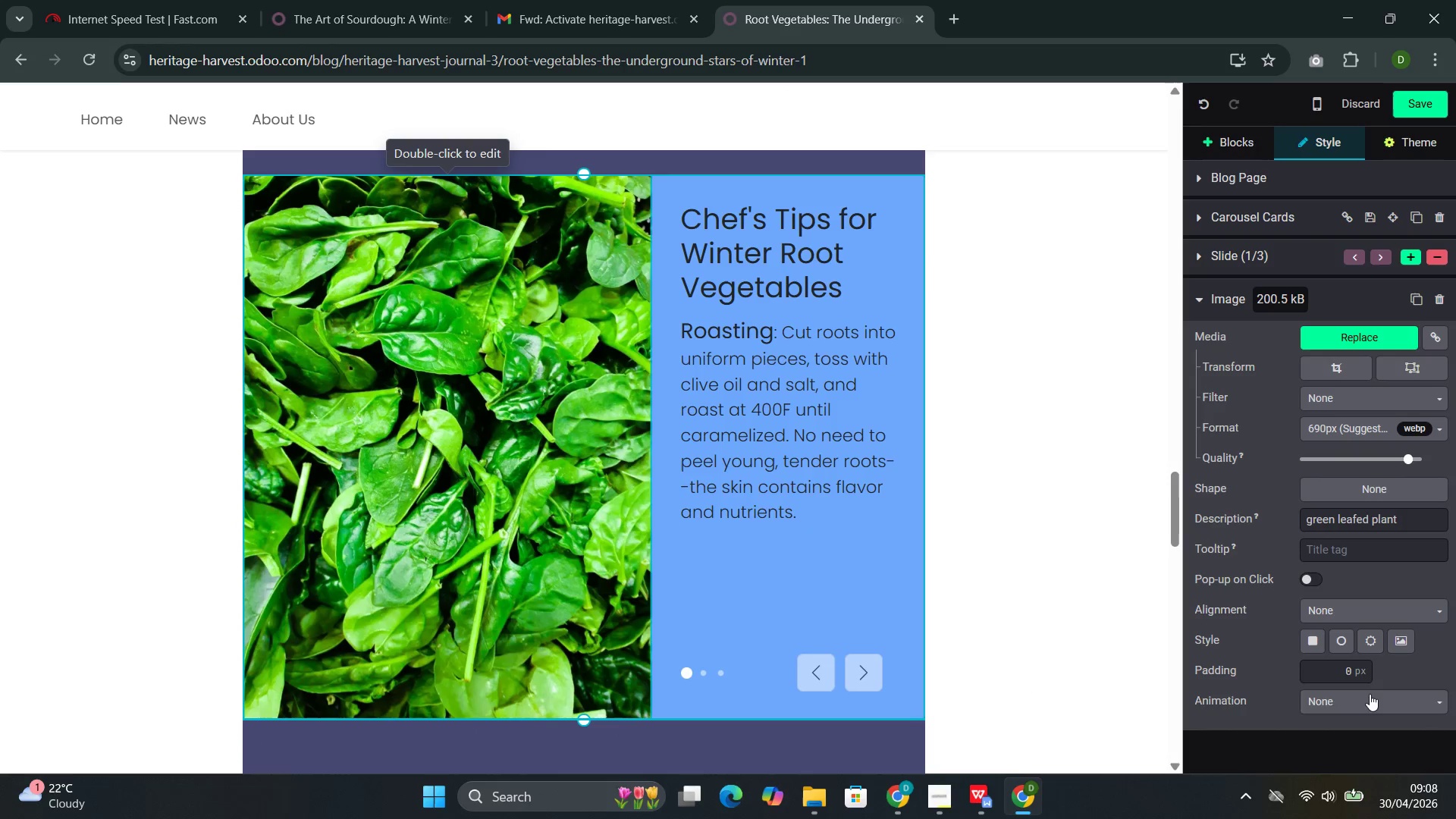 
left_click([1370, 702])
 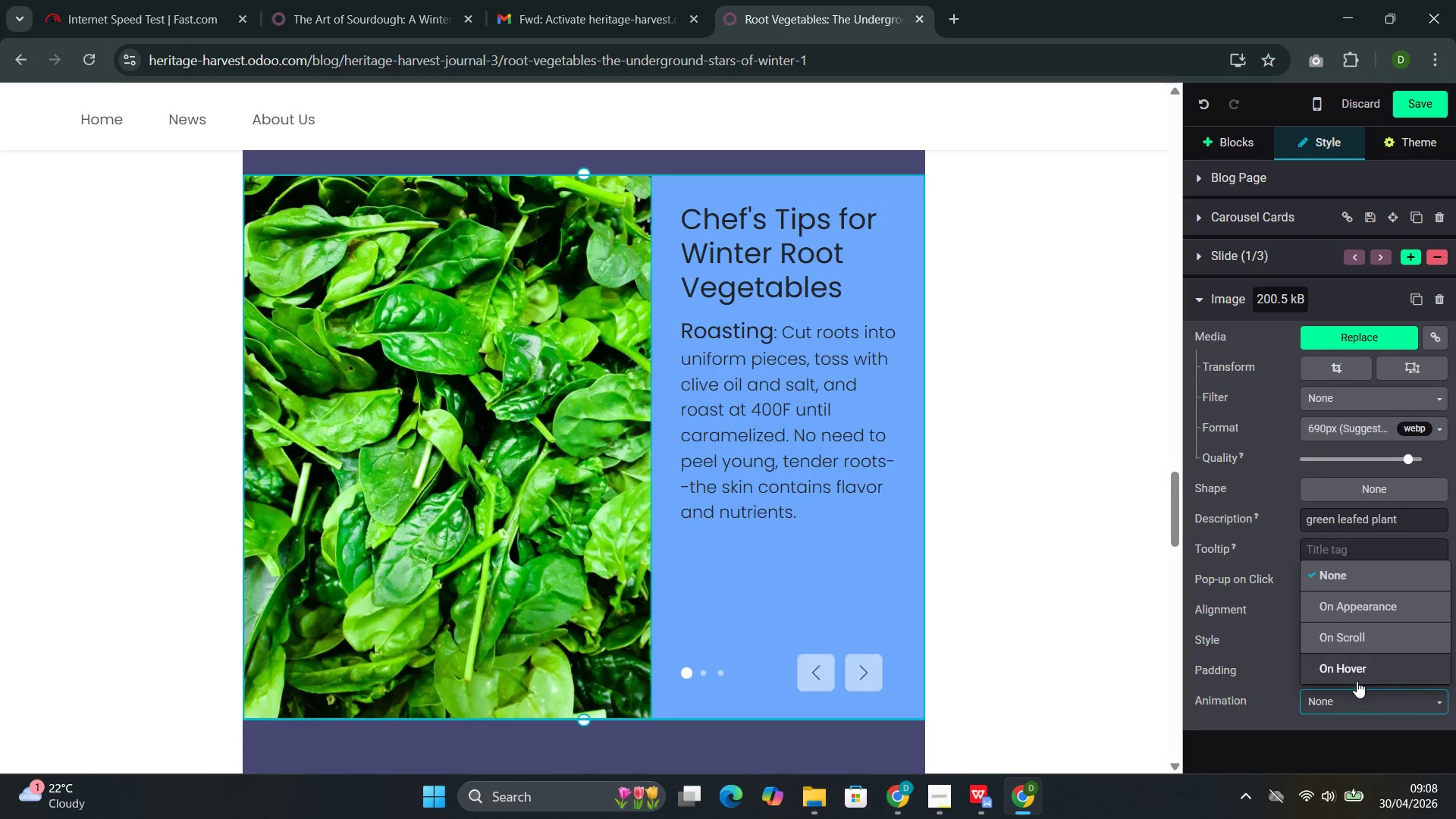 
scroll: coordinate [1357, 681], scroll_direction: down, amount: 1.0
 